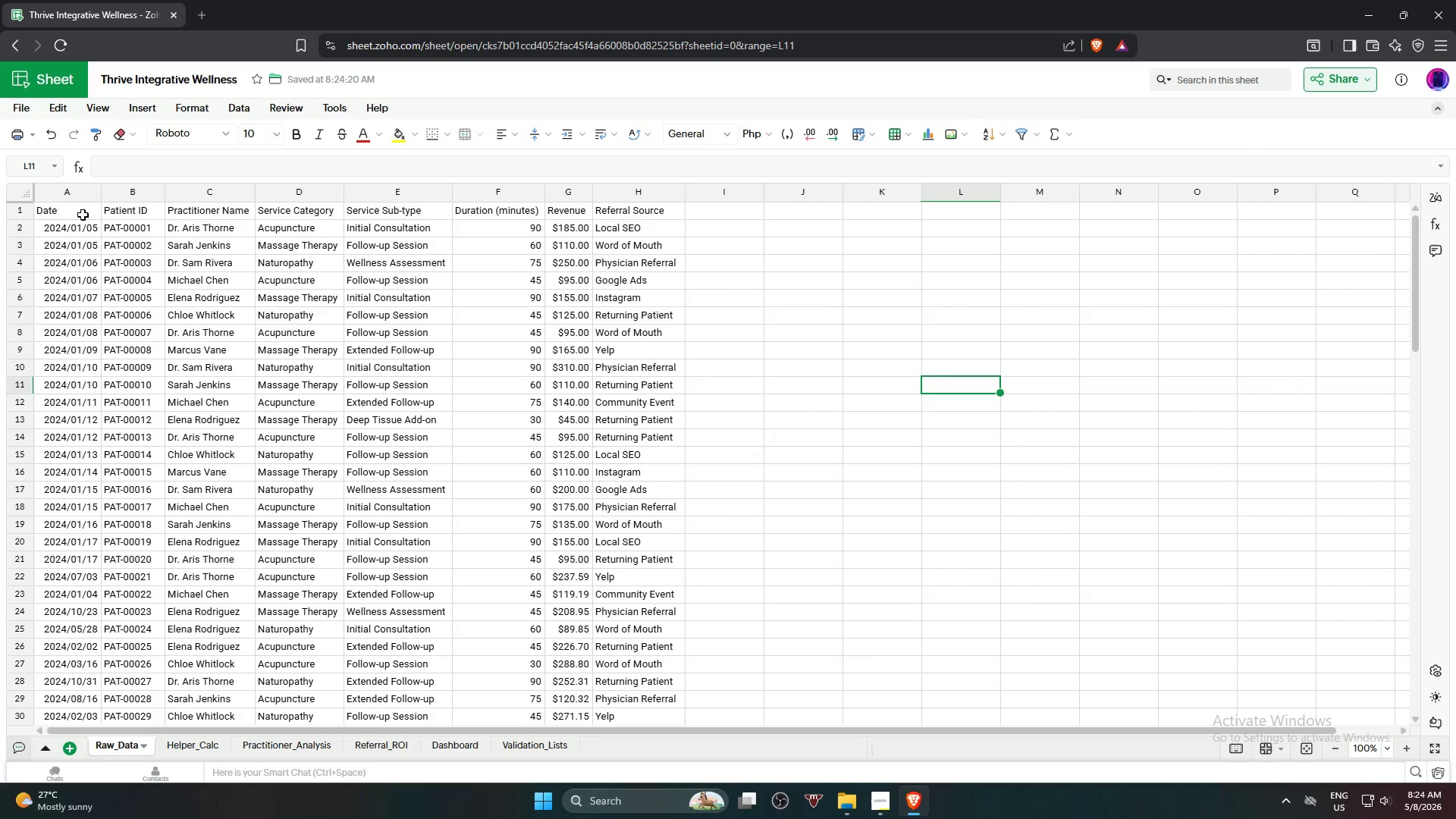 
left_click([78, 215])
 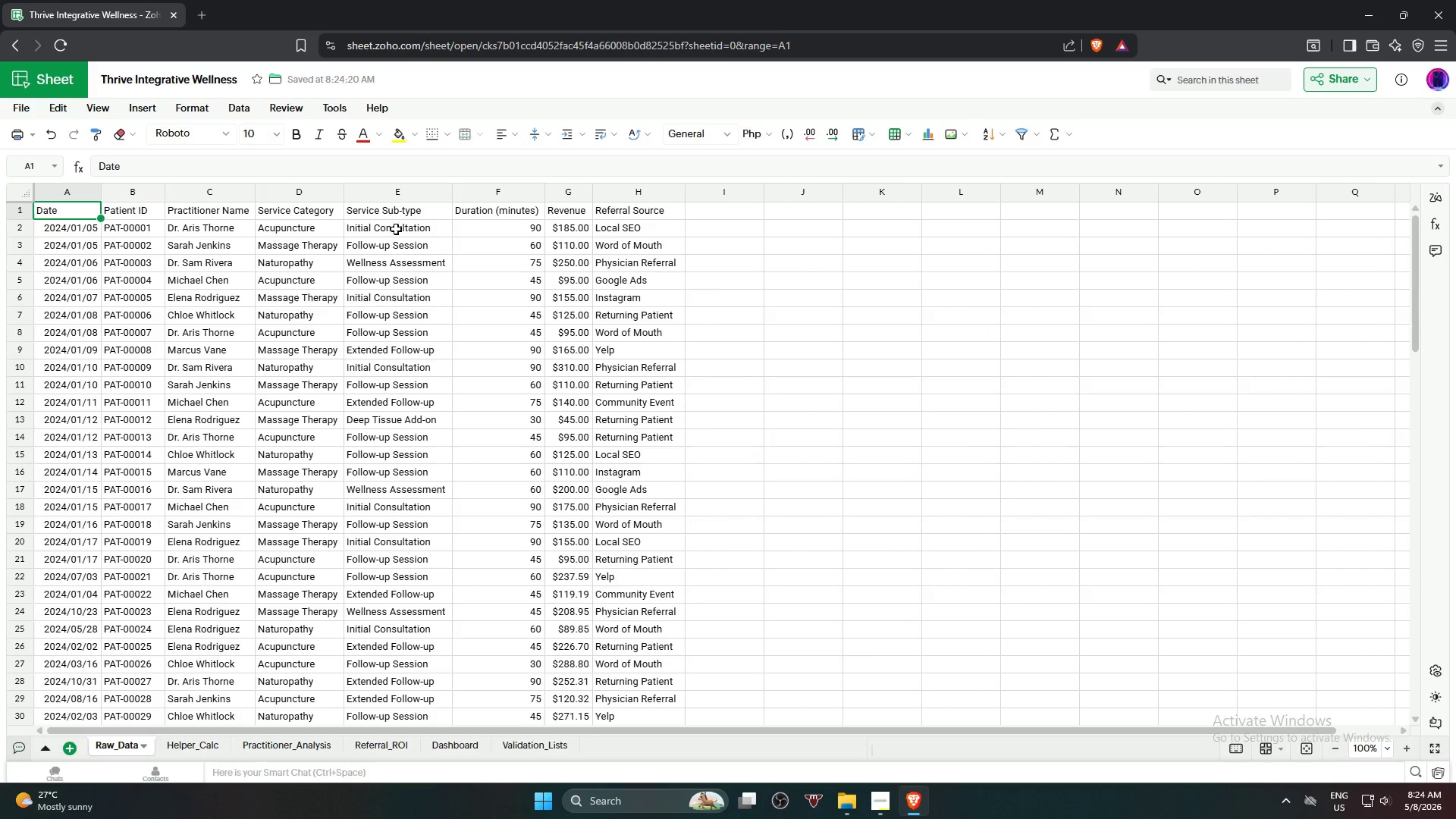 
hold_key(key=ShiftLeft, duration=1.0)
left_click([641, 215])
 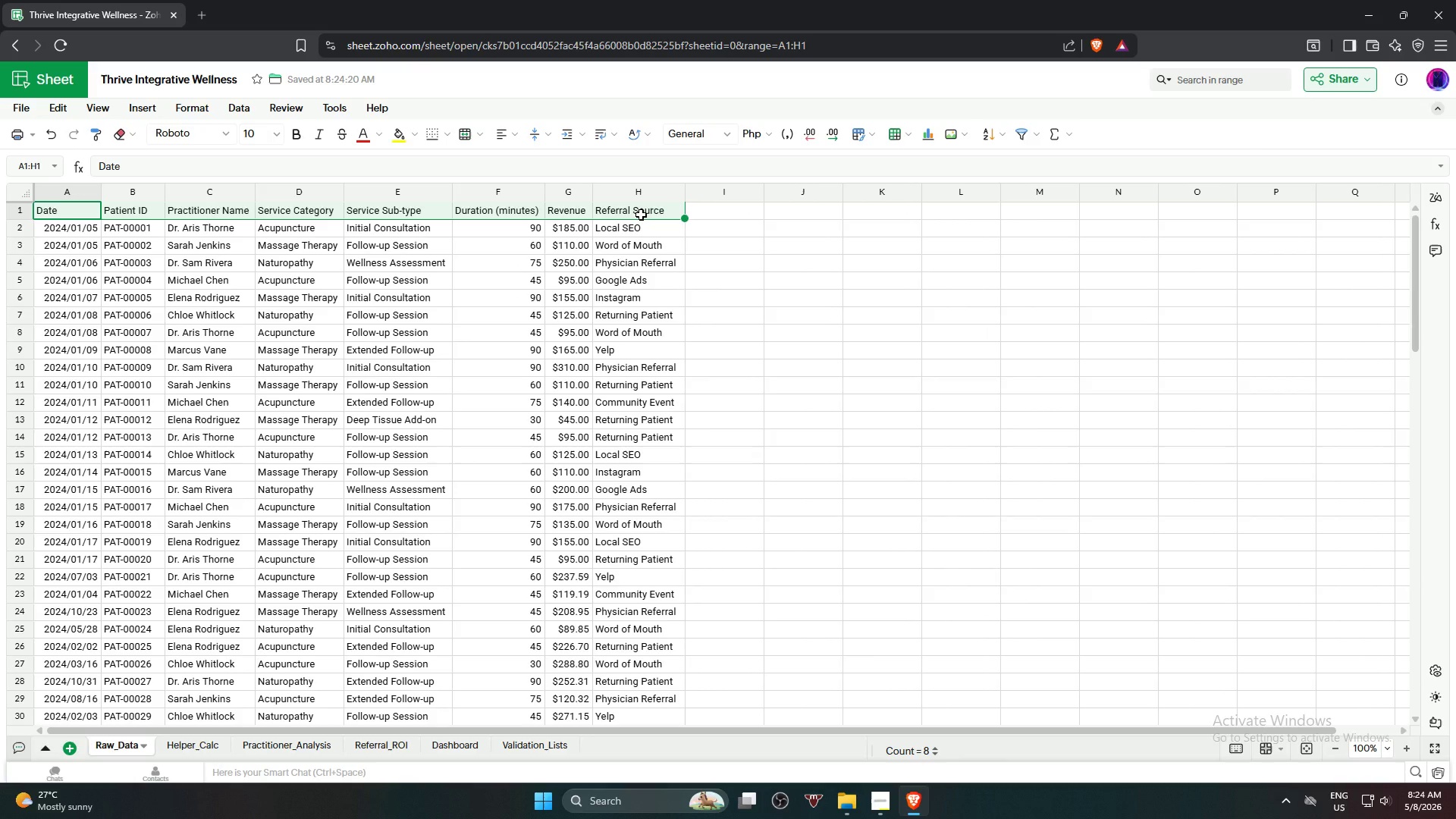 
key(Control+C)
 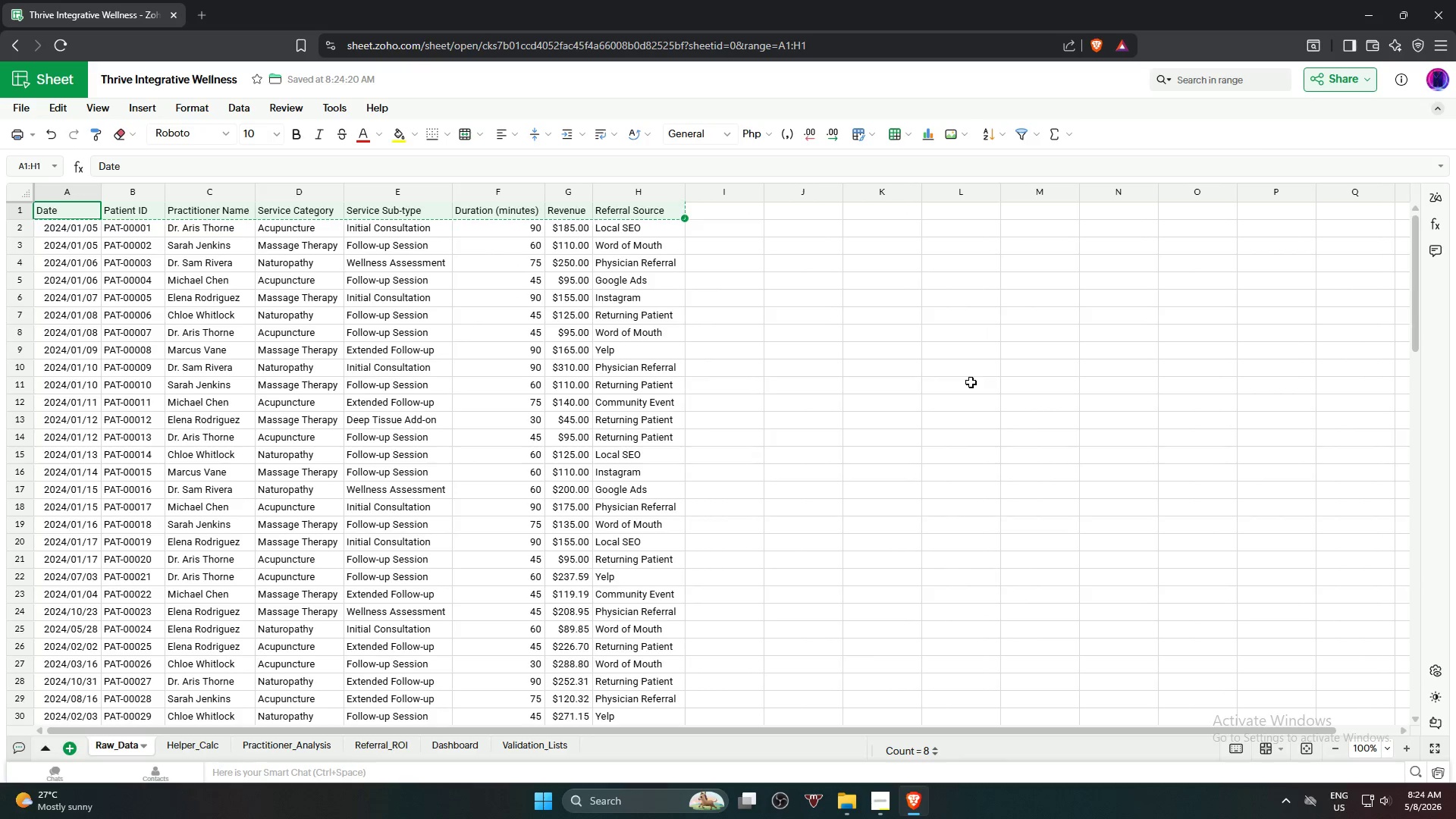 
left_click([971, 384])
 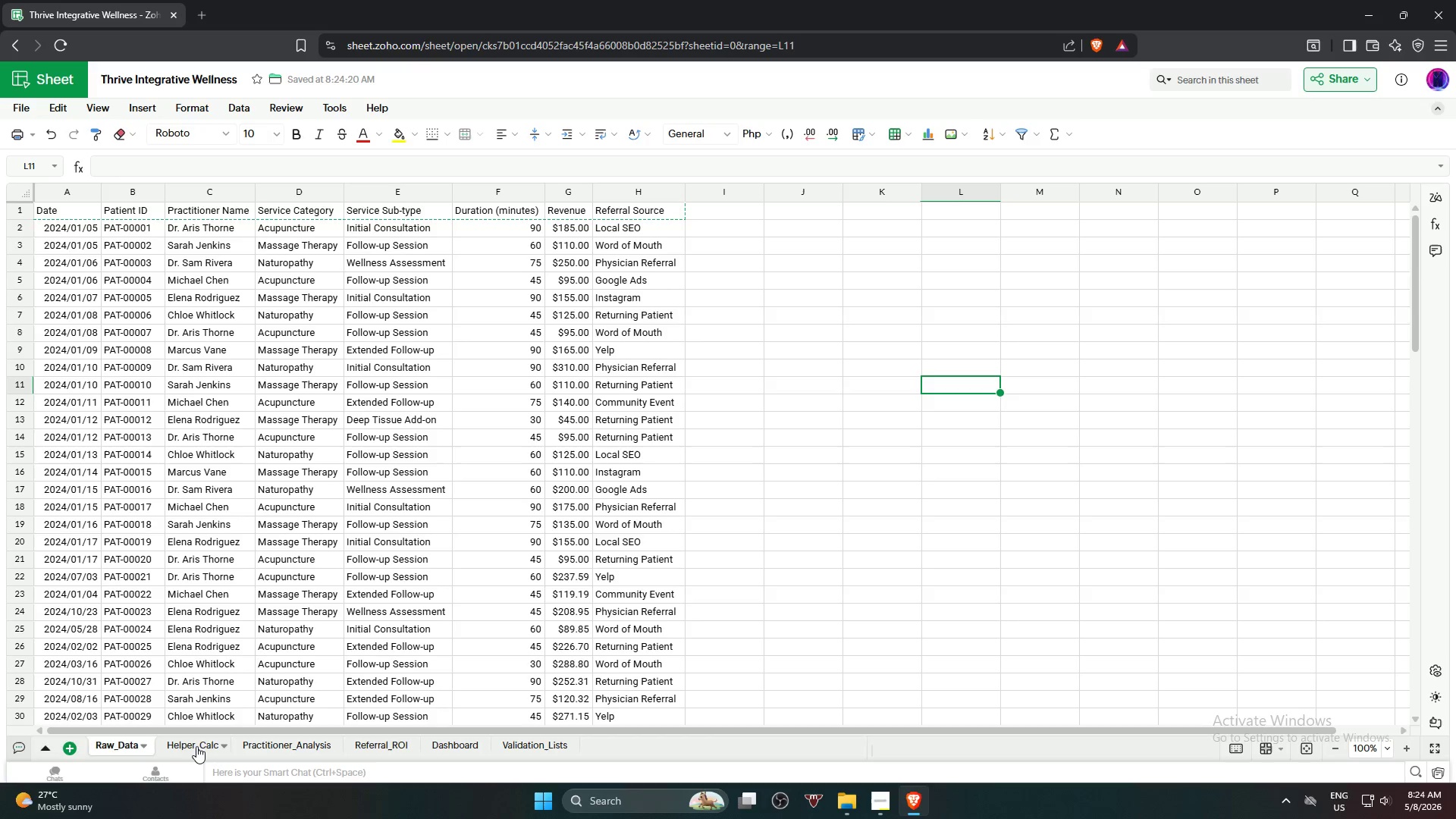 
left_click([196, 746])
 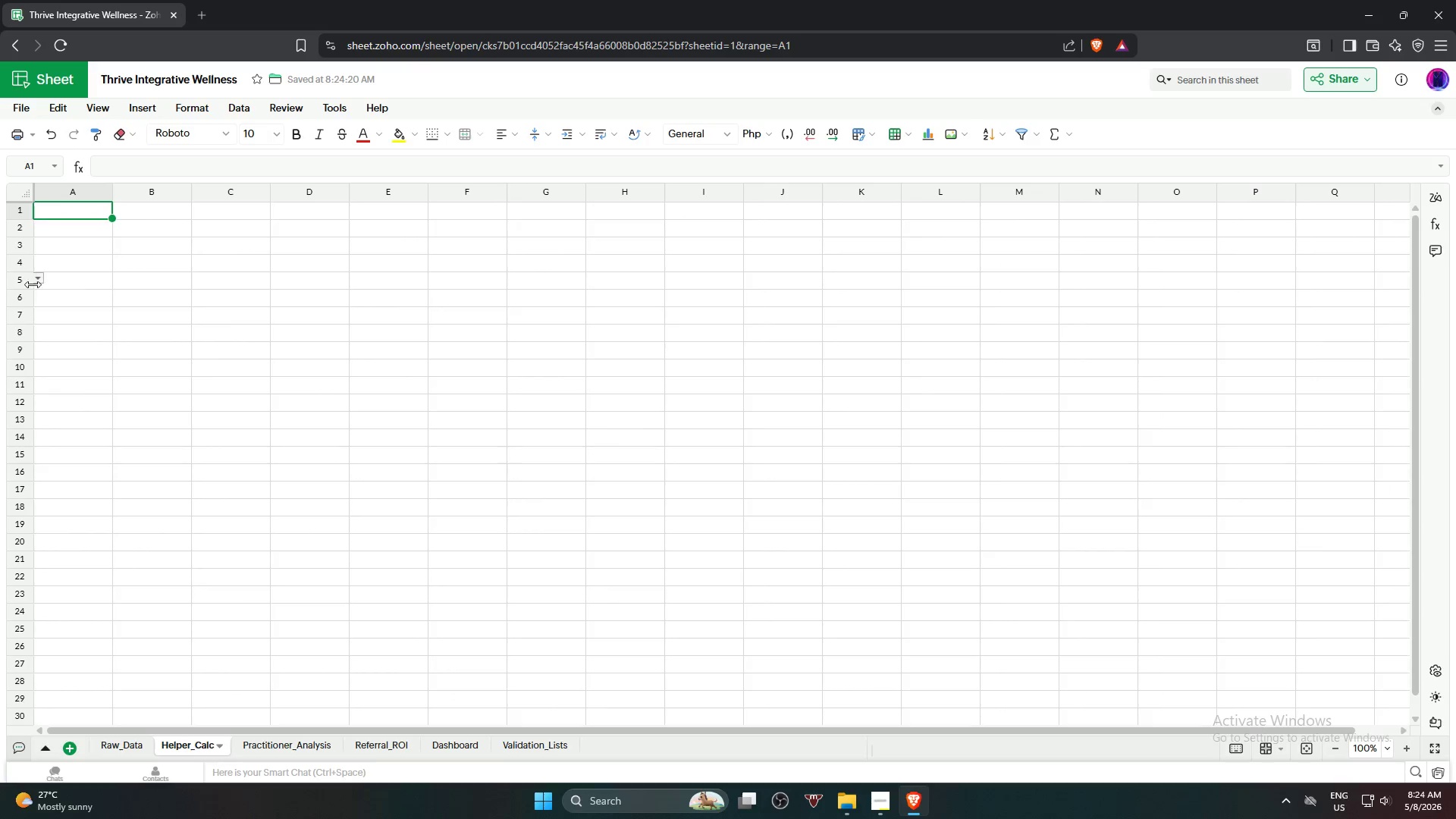 
key(Control+V)
 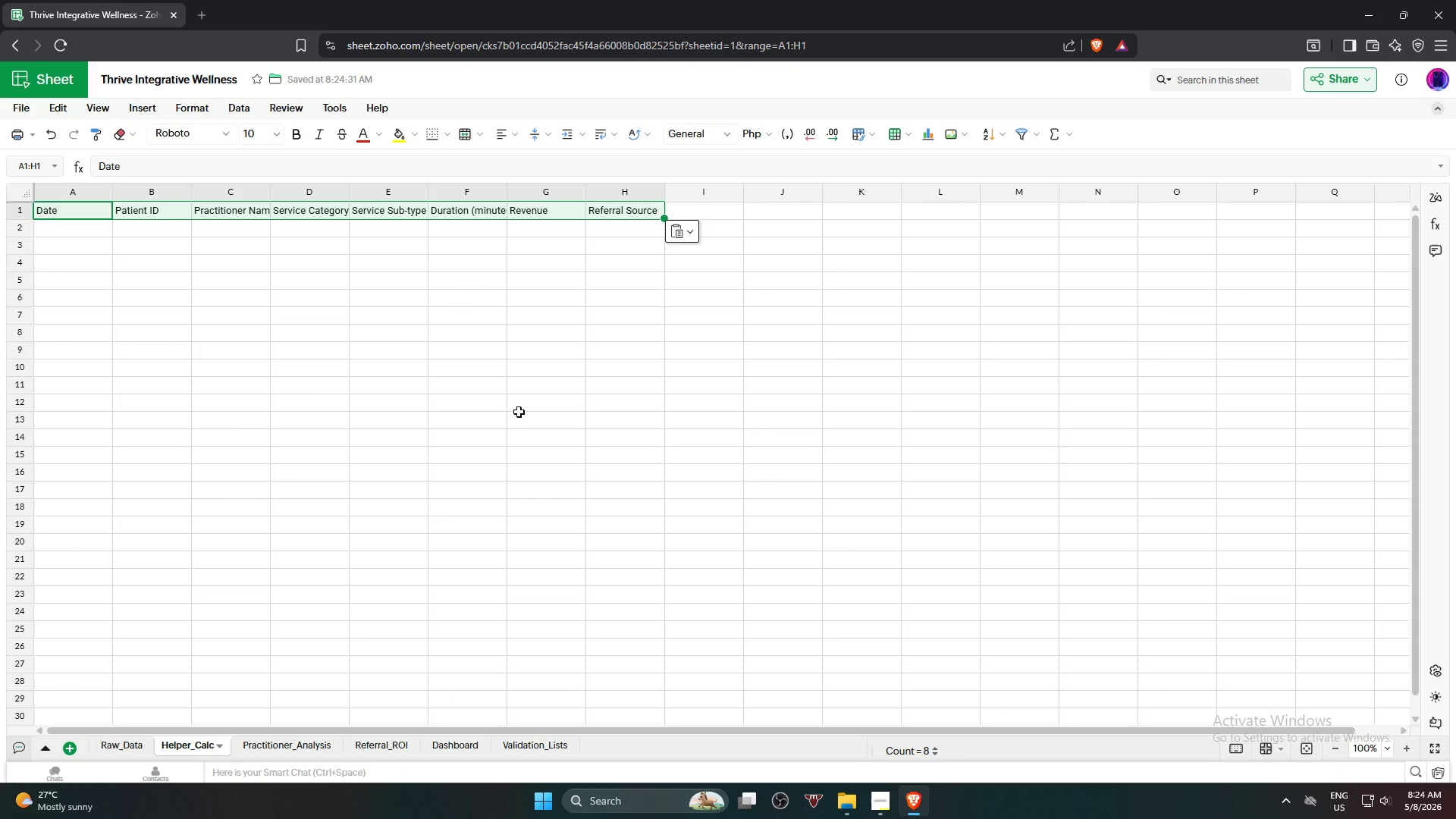 
left_click([519, 412])
 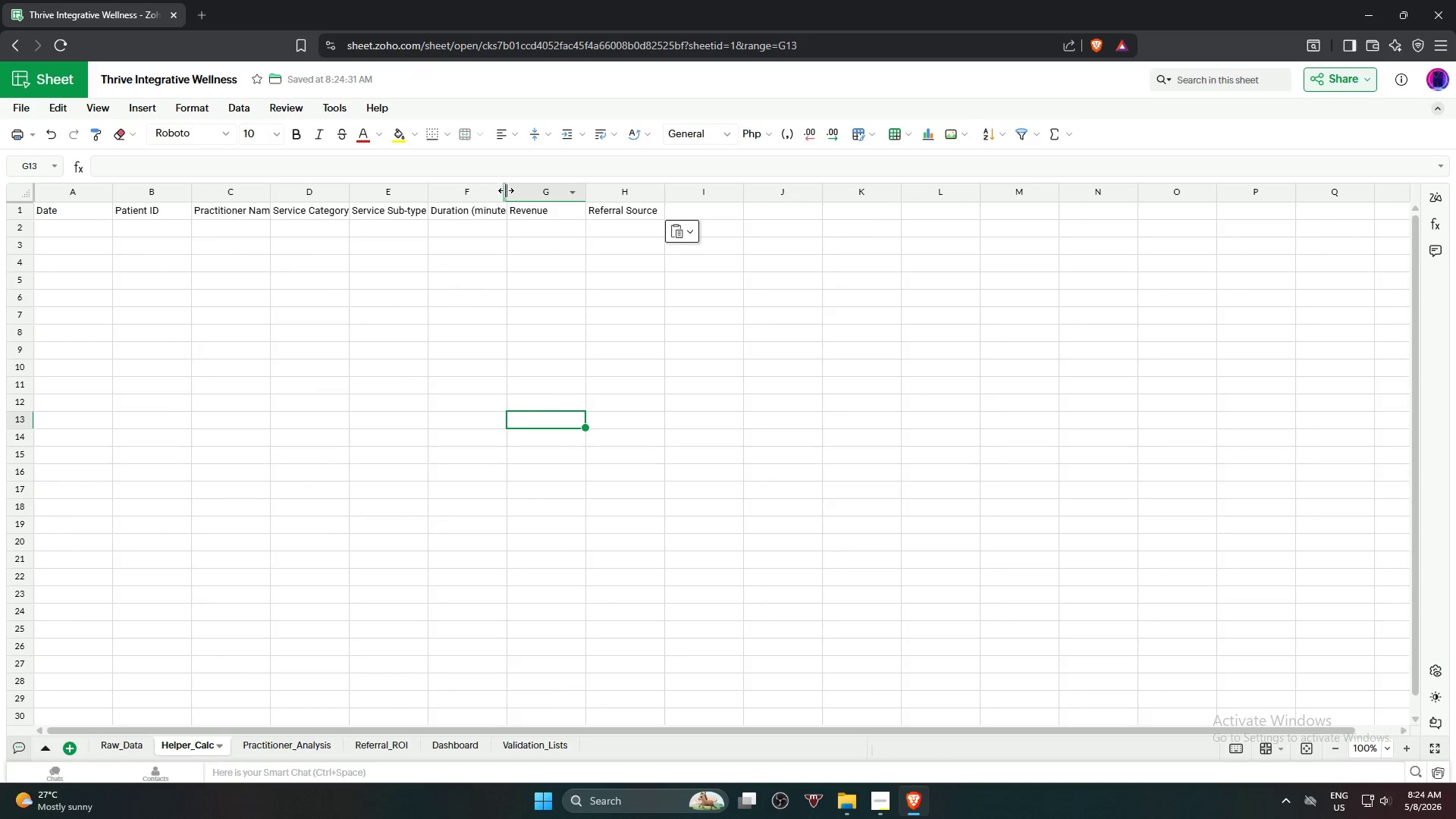 
double_click([504, 191])
 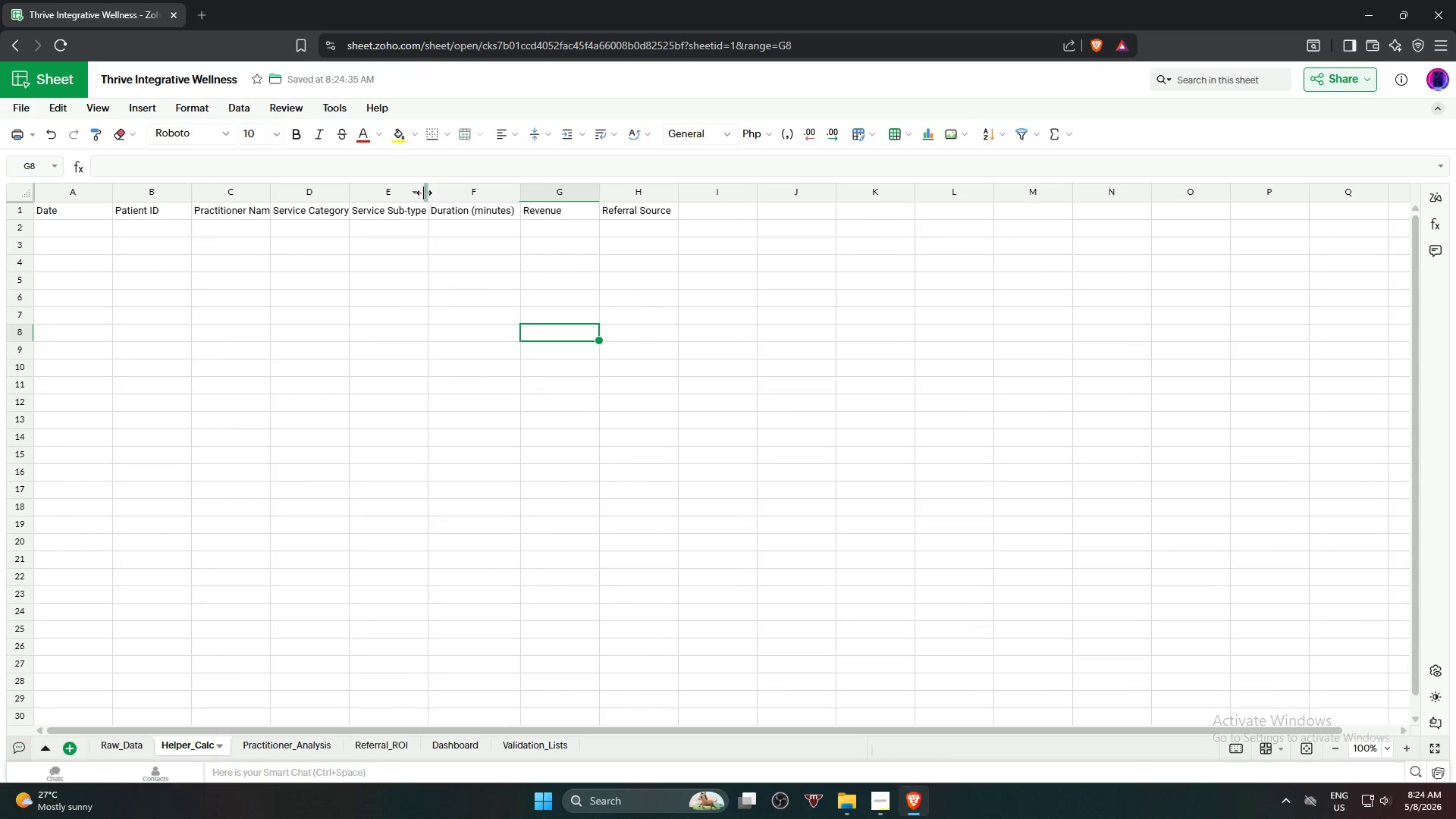 
double_click([425, 193])
 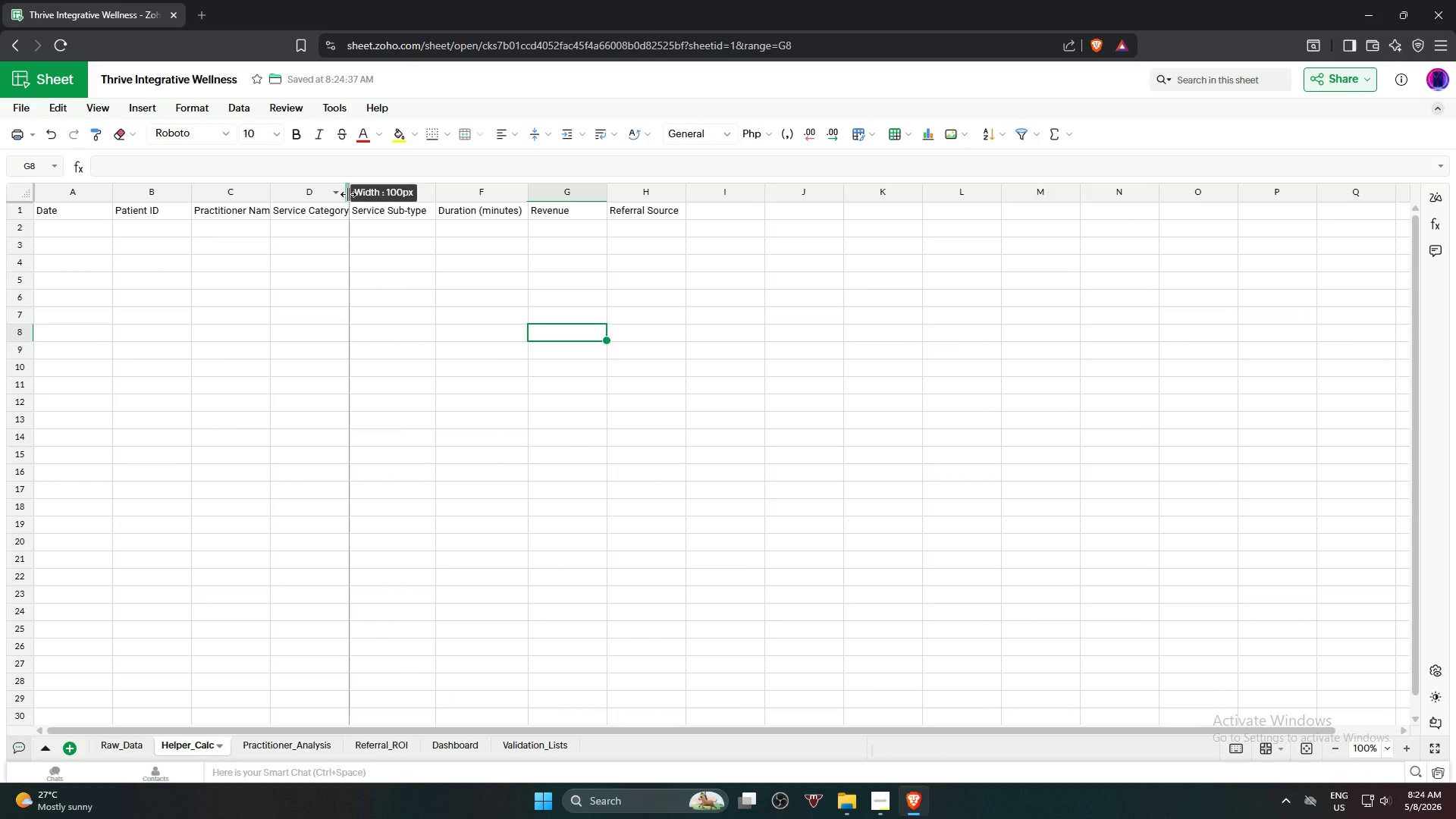 
double_click([348, 194])
 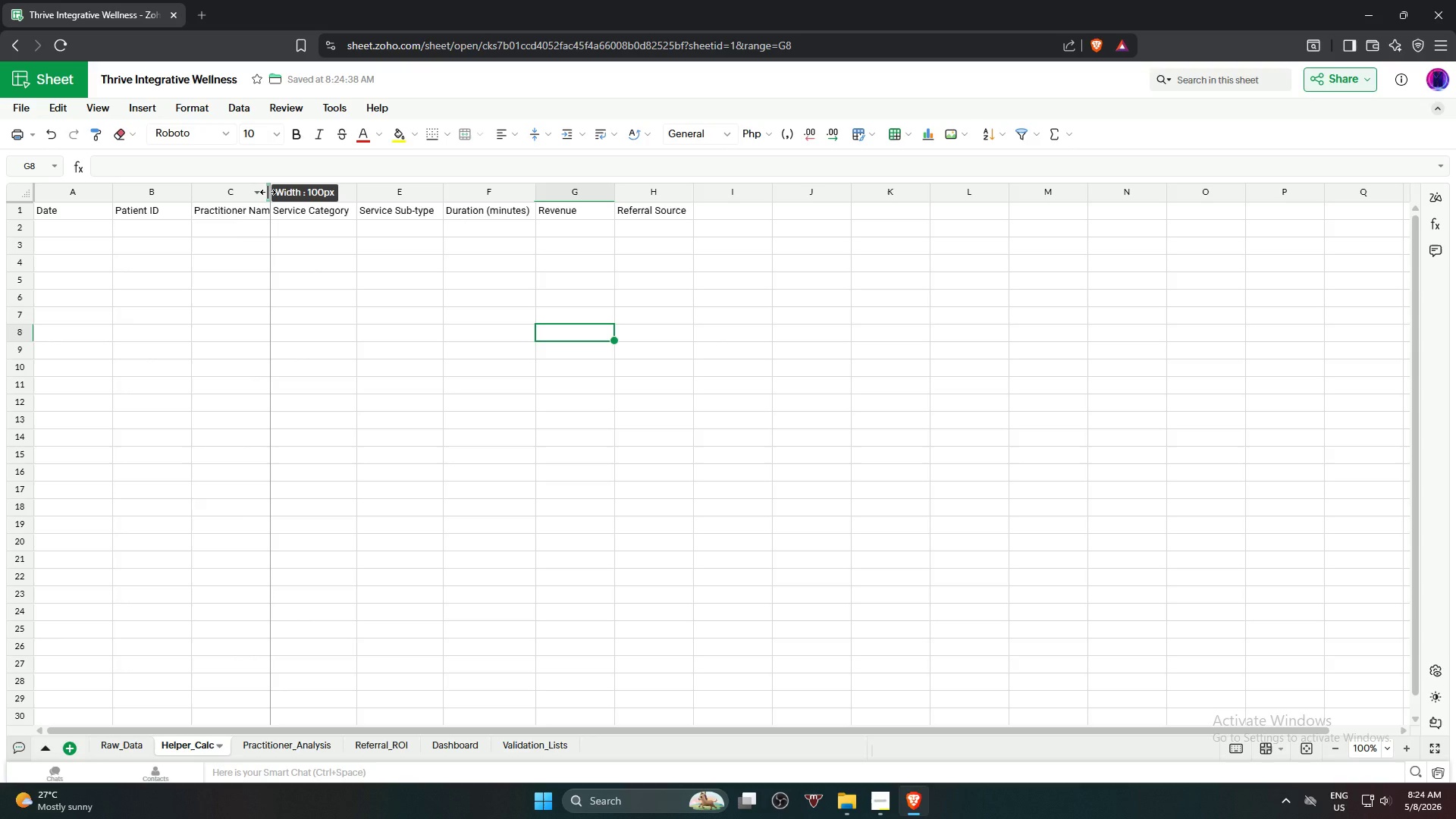 
double_click([268, 192])
 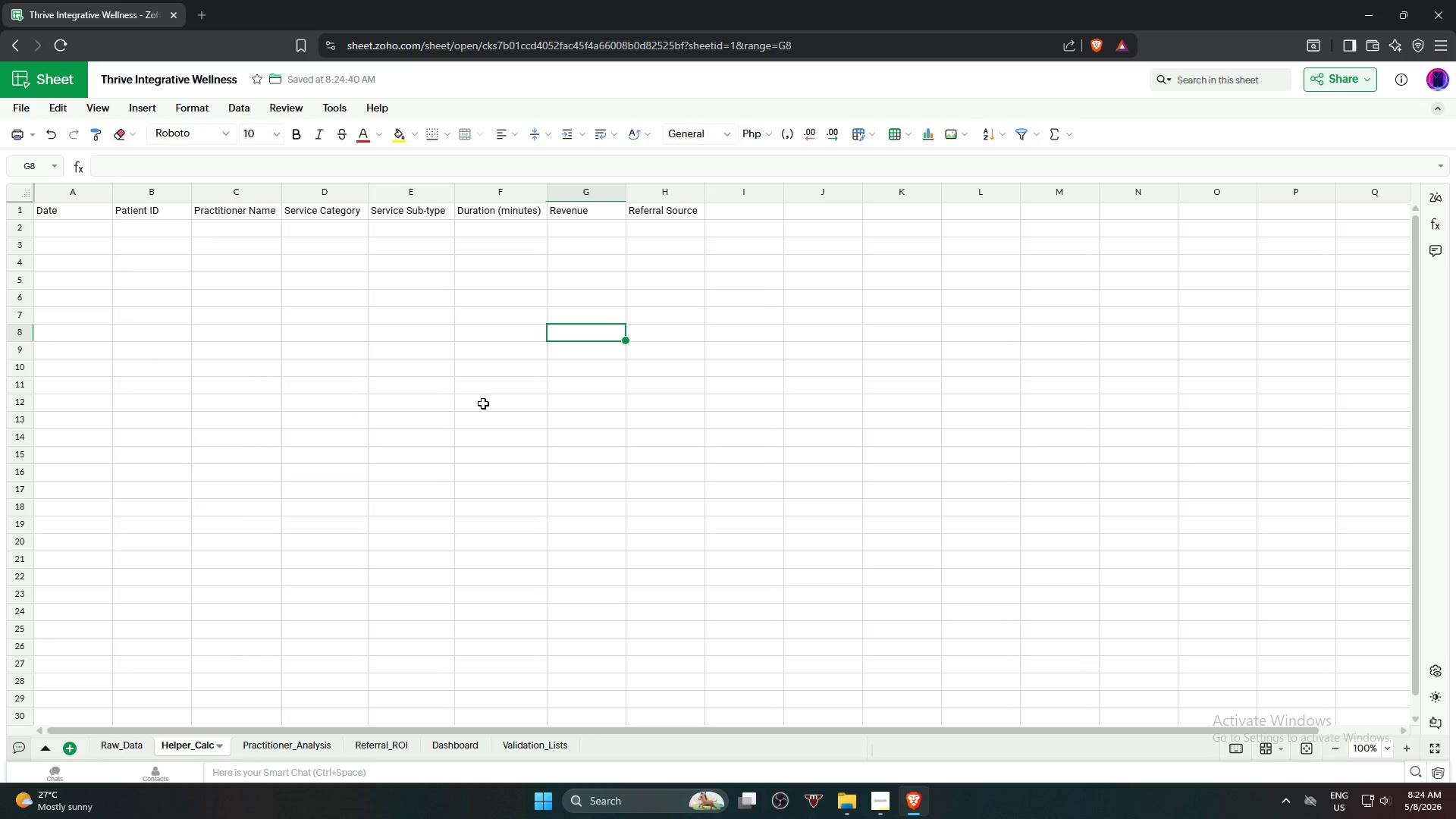 
left_click([483, 403])
 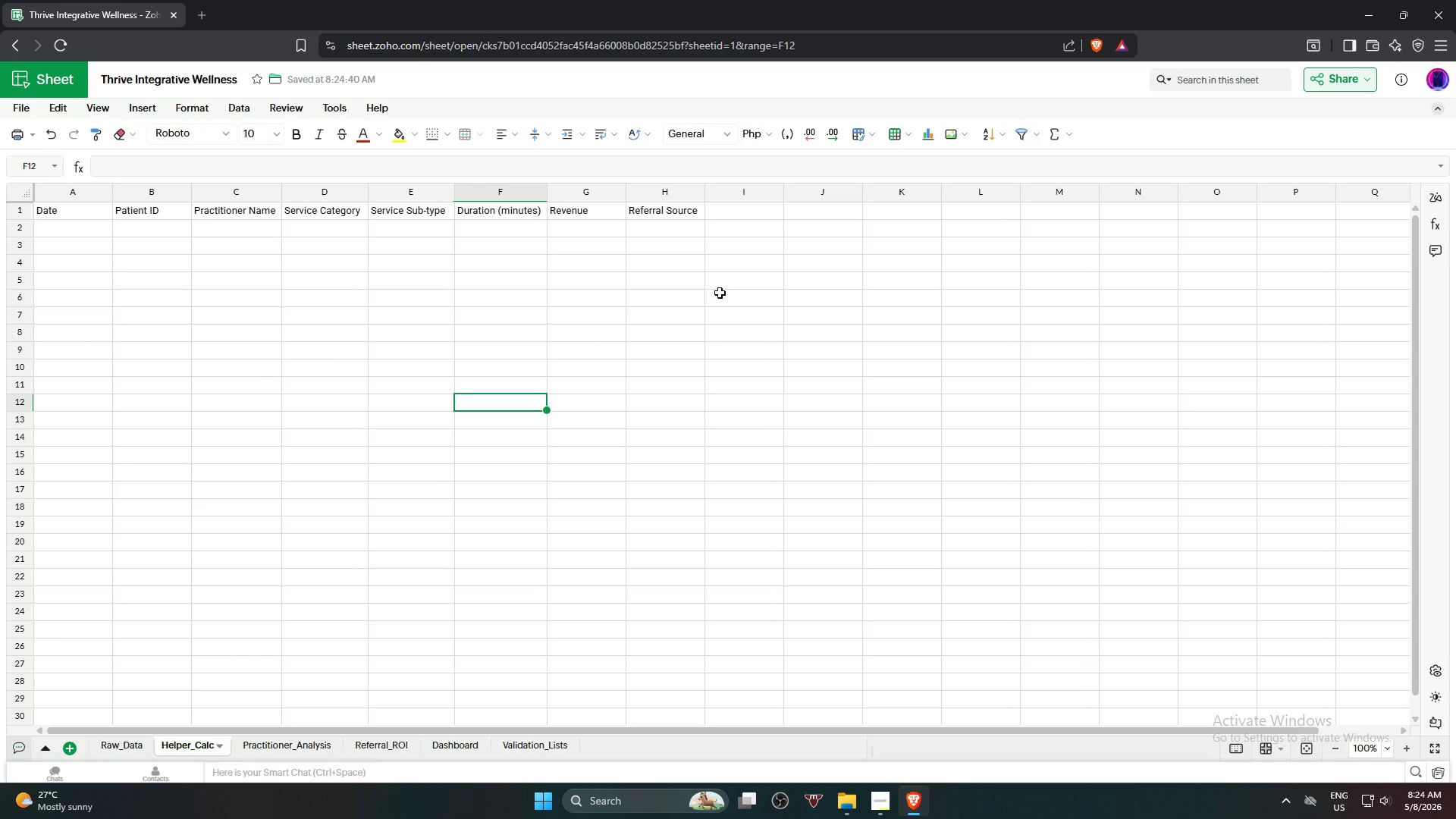 
wait(6.67)
 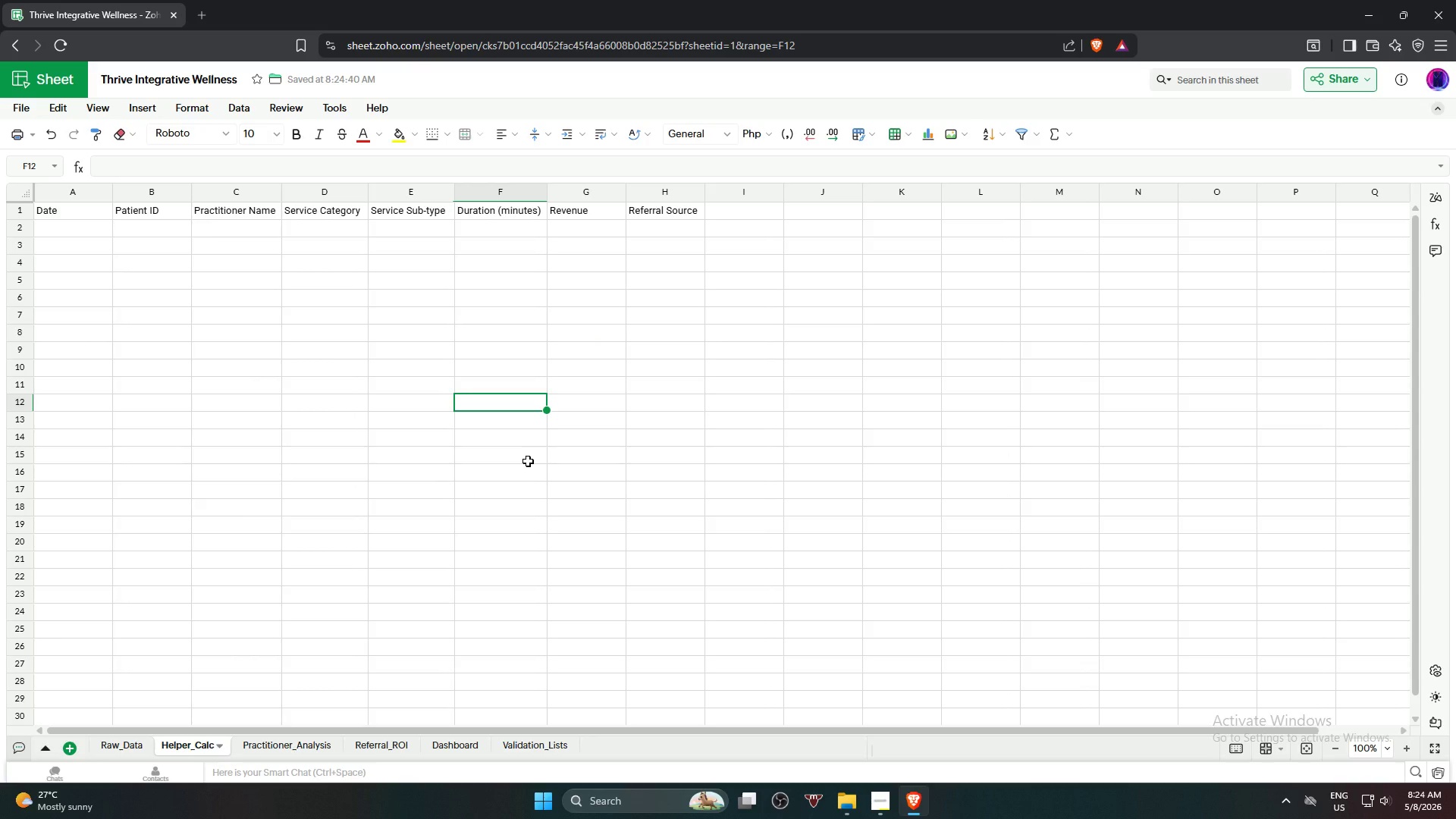 
left_click([743, 211])
 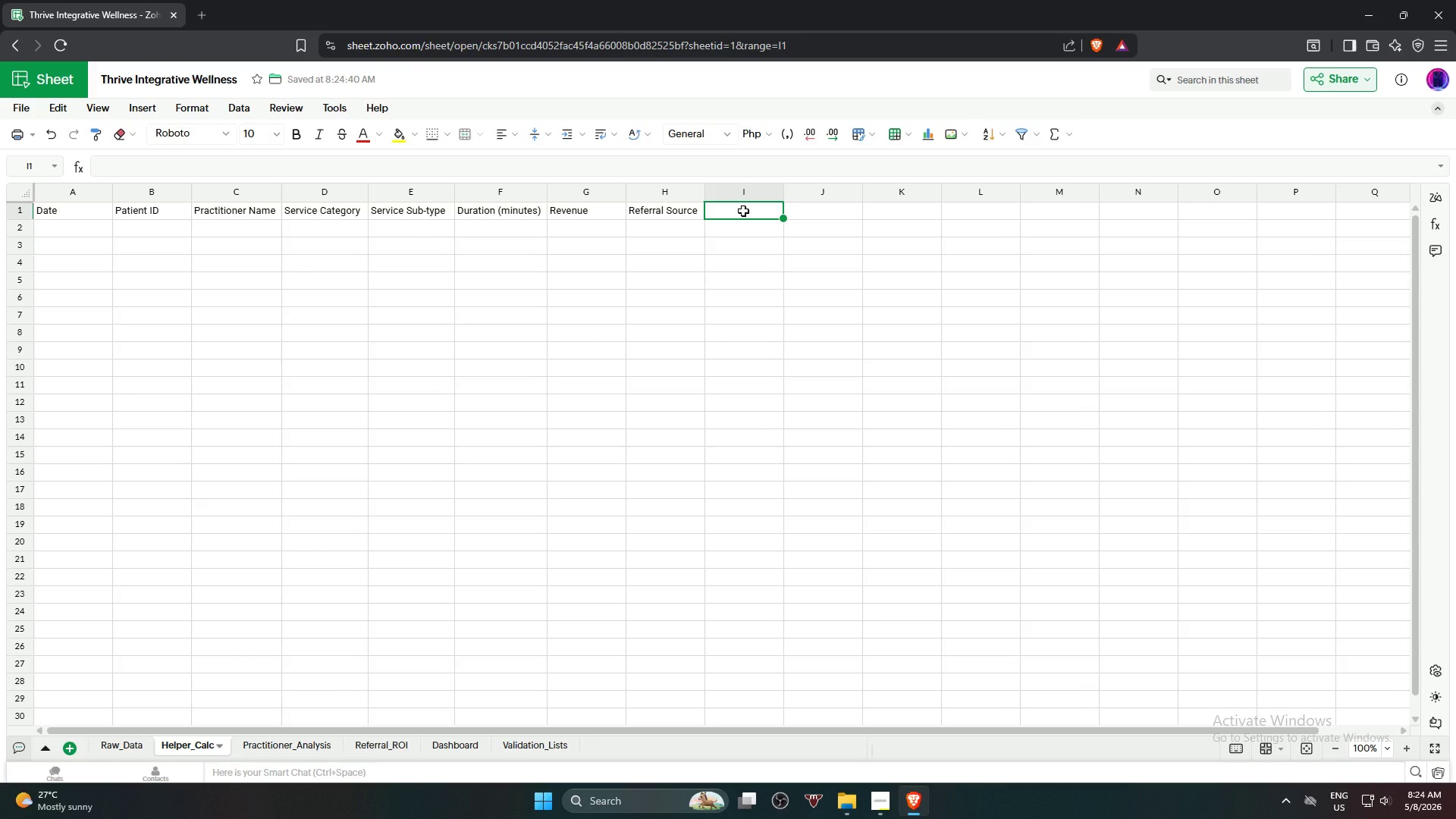 
type(Revenue)
 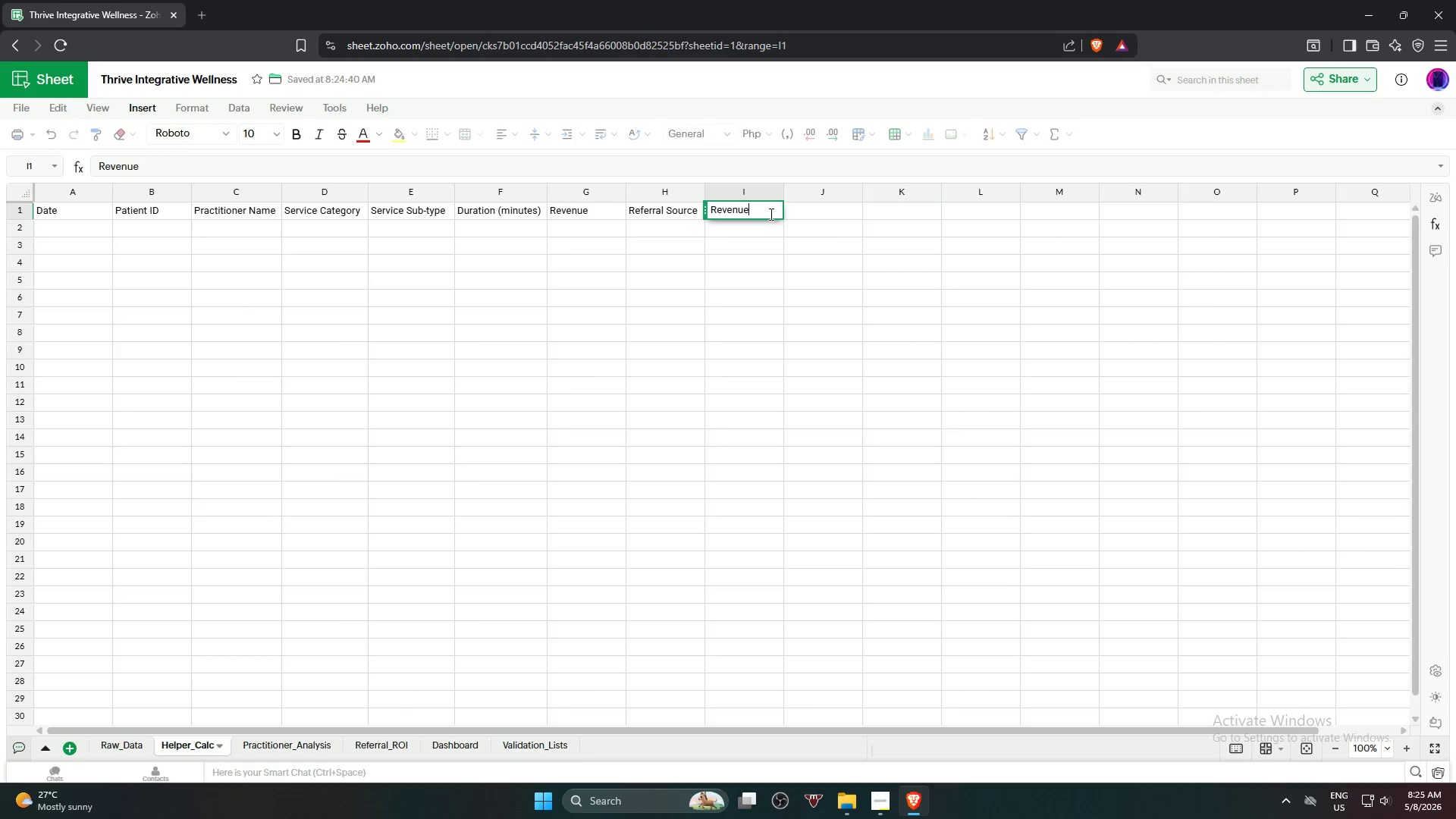 
wait(25.05)
 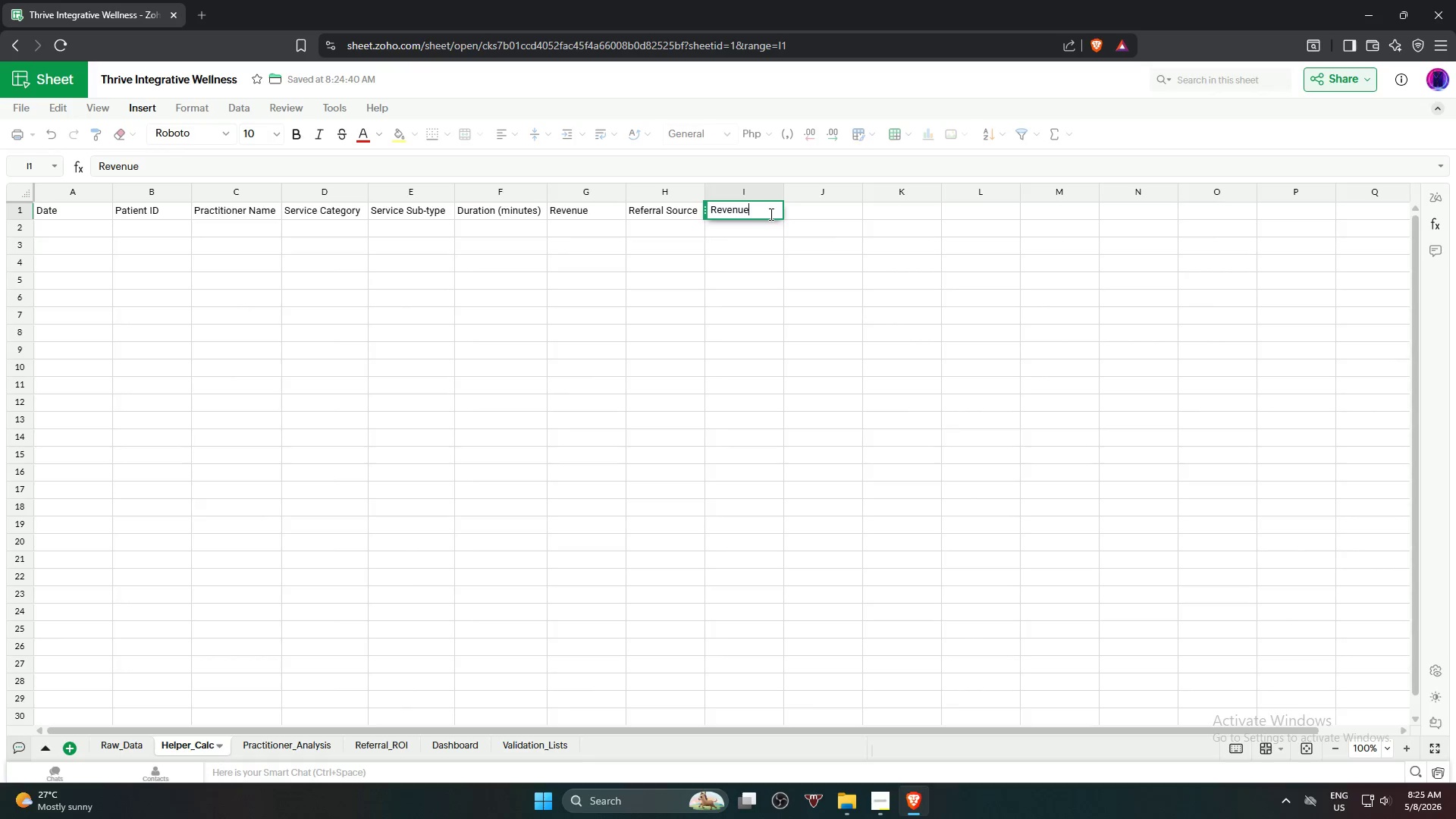 
type( Type)
 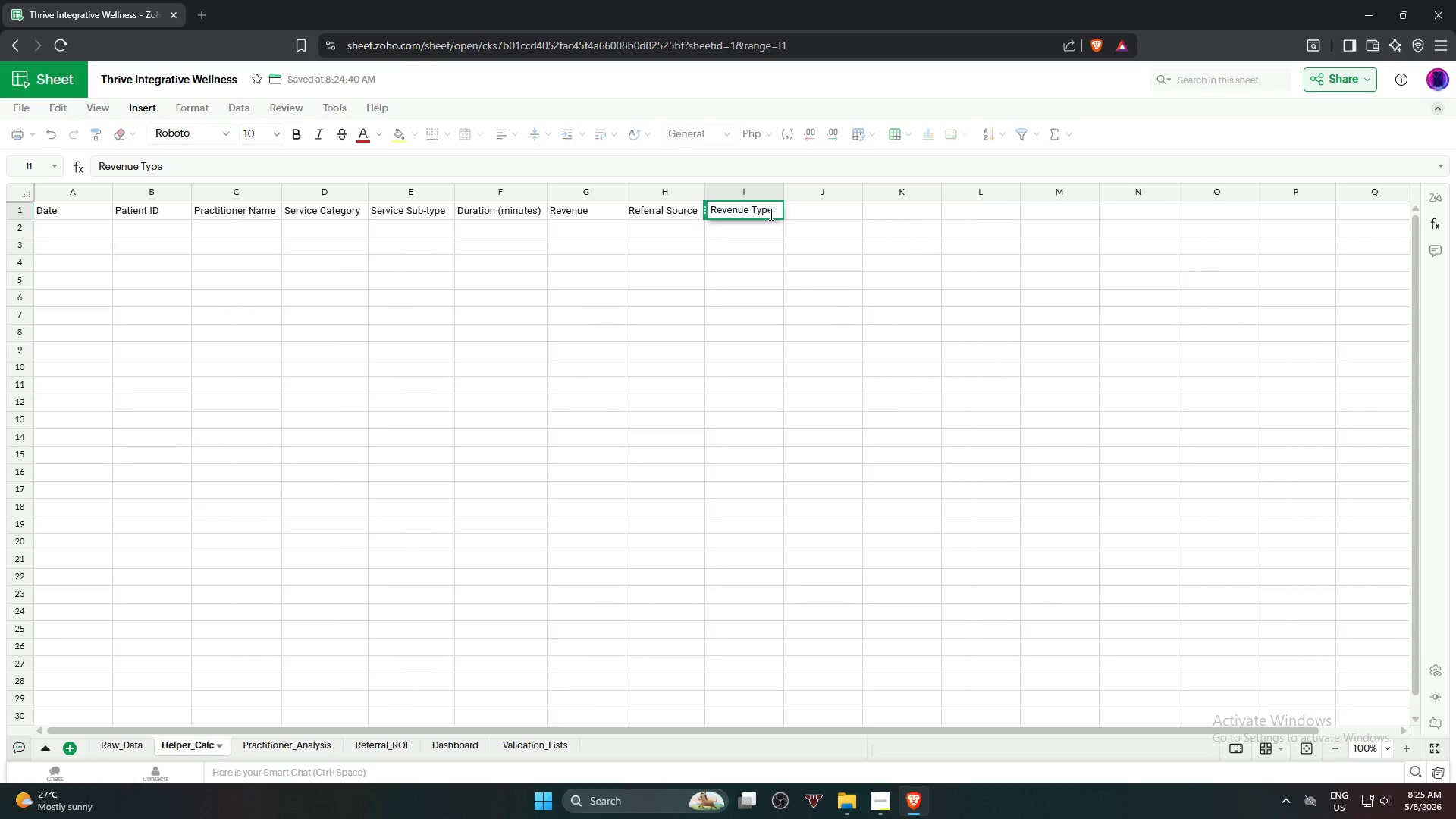 
key(ArrowRight)
 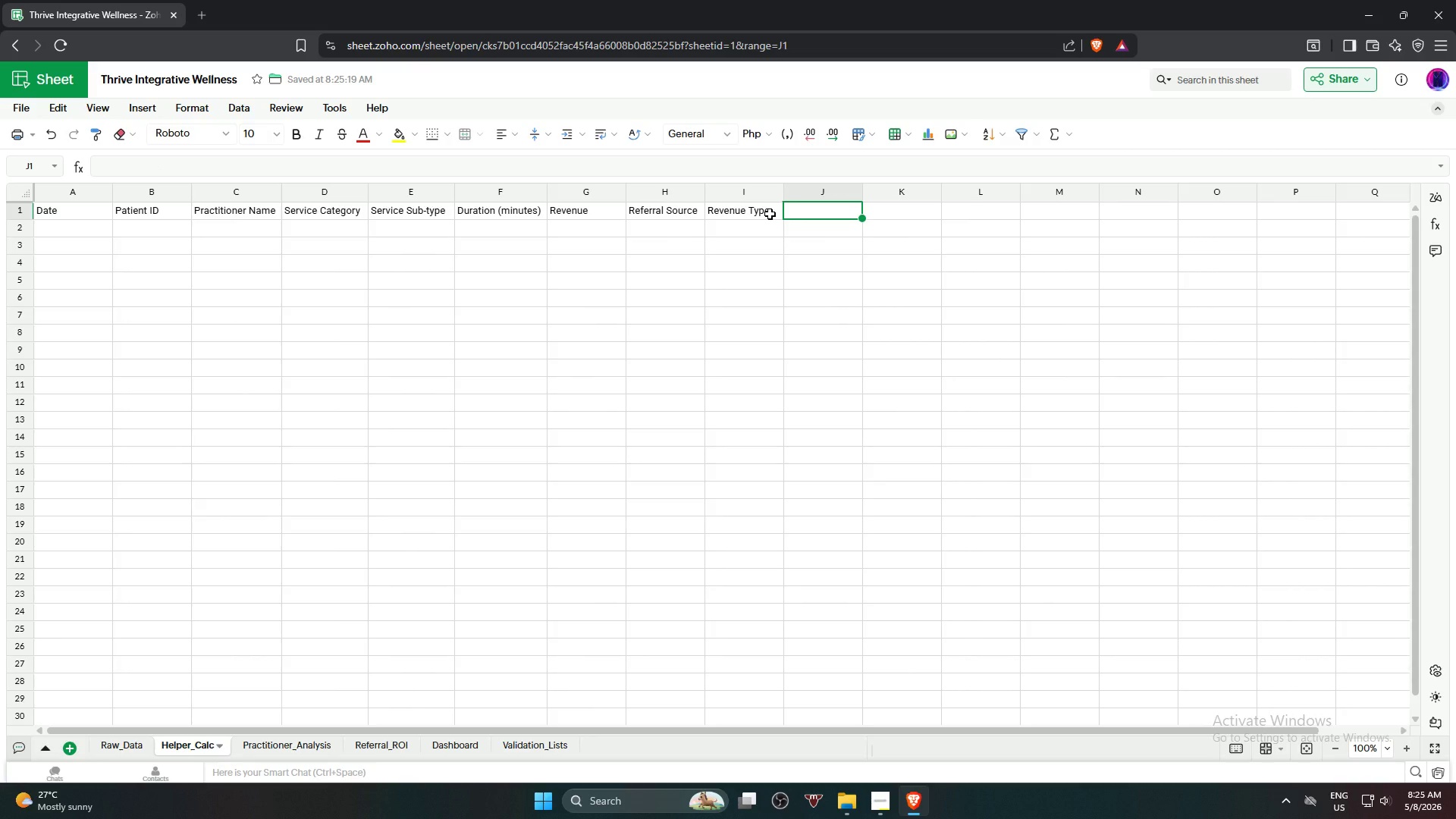 
type(Month)
 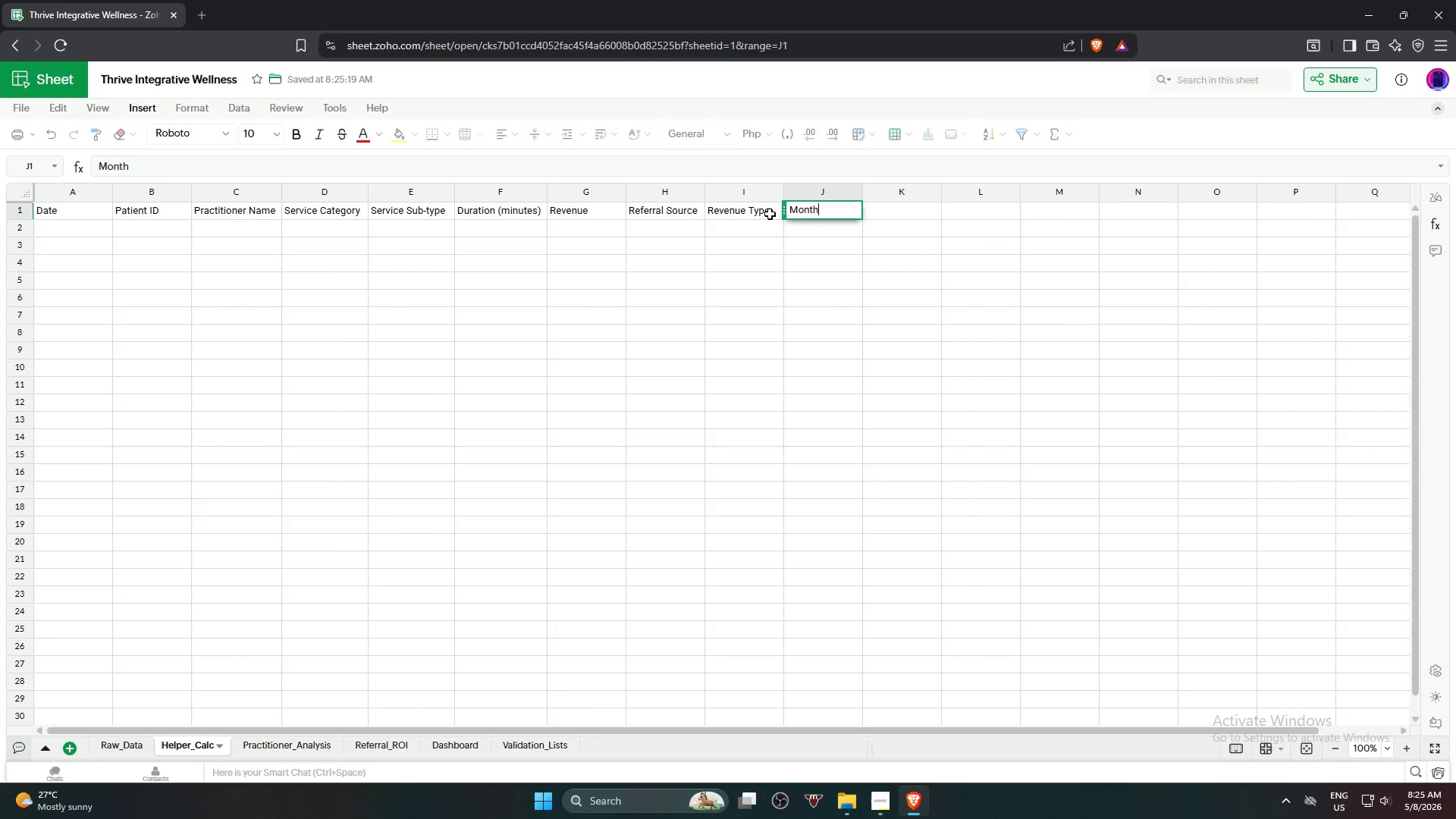 
key(ArrowRight)
 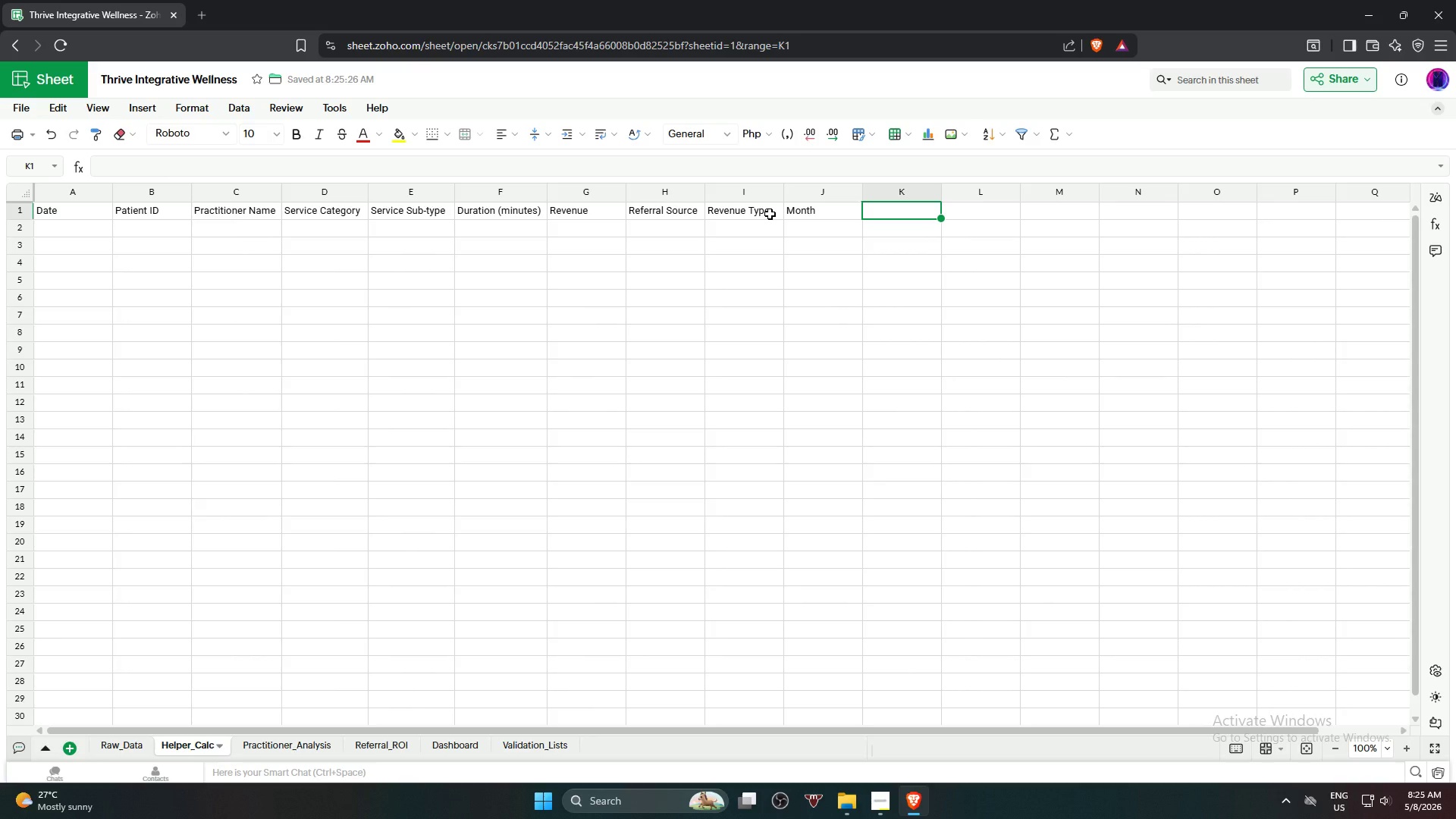 
type(Hour)
 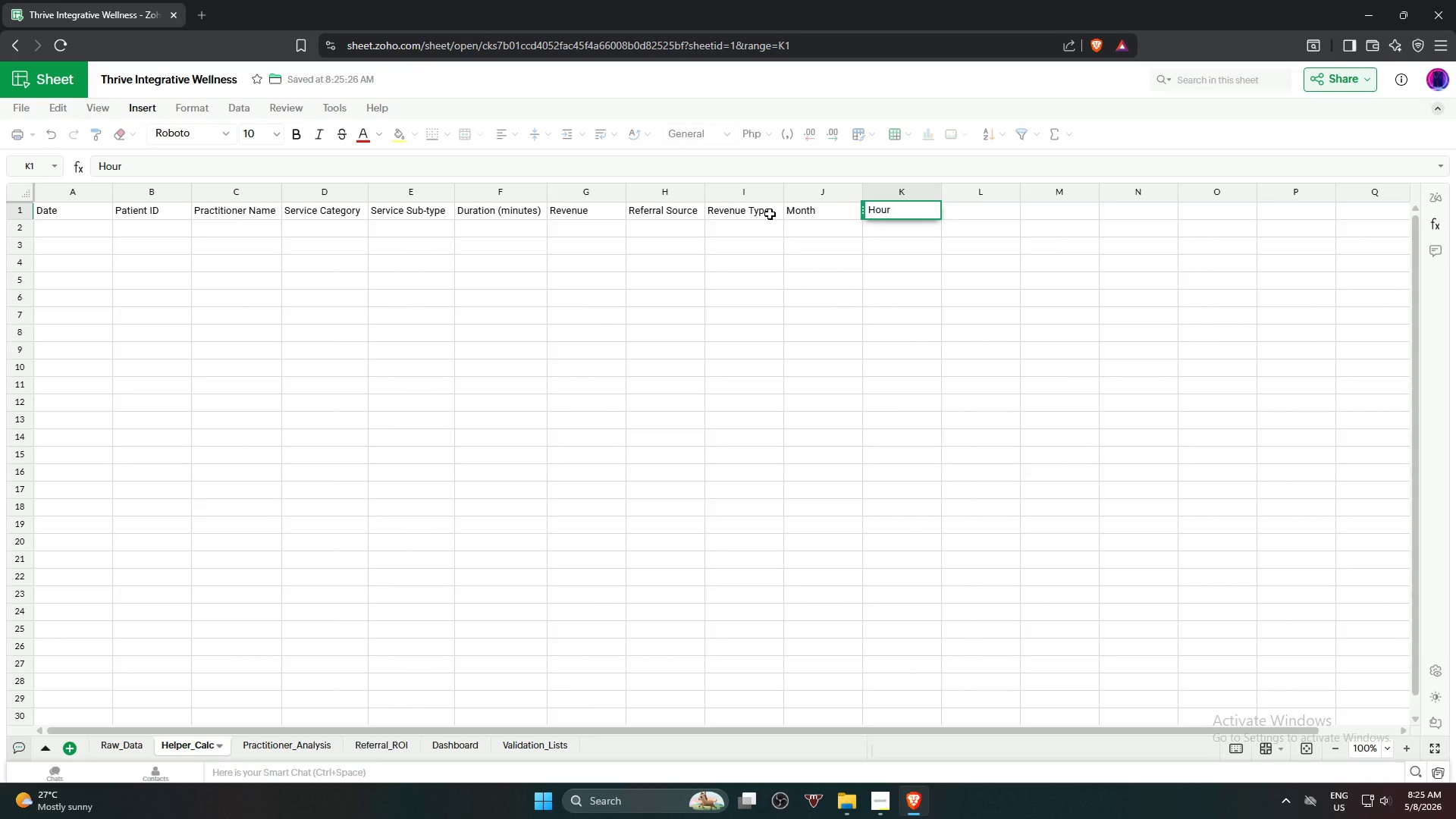 
wait(5.23)
 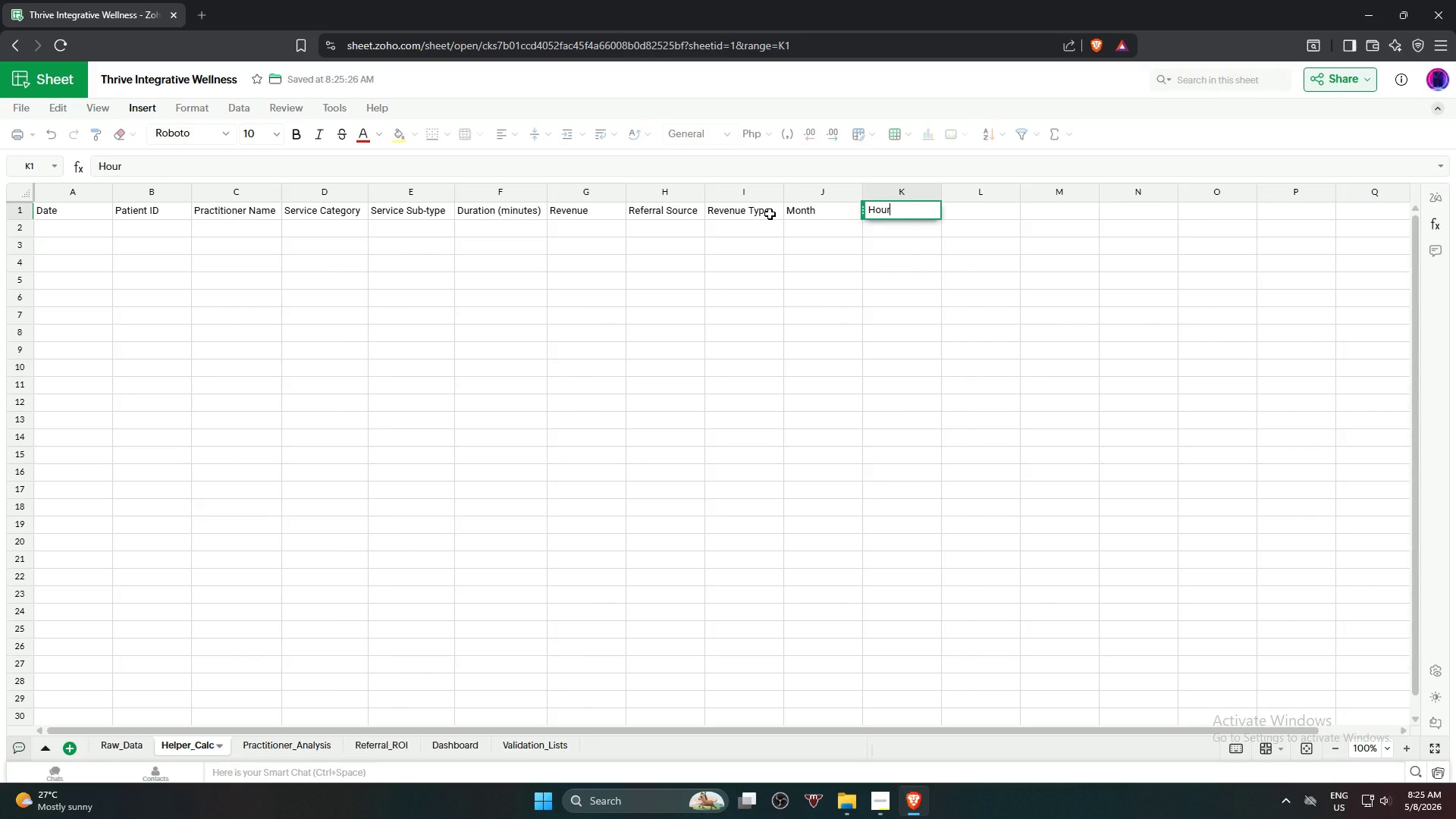 
type(s Wo)
 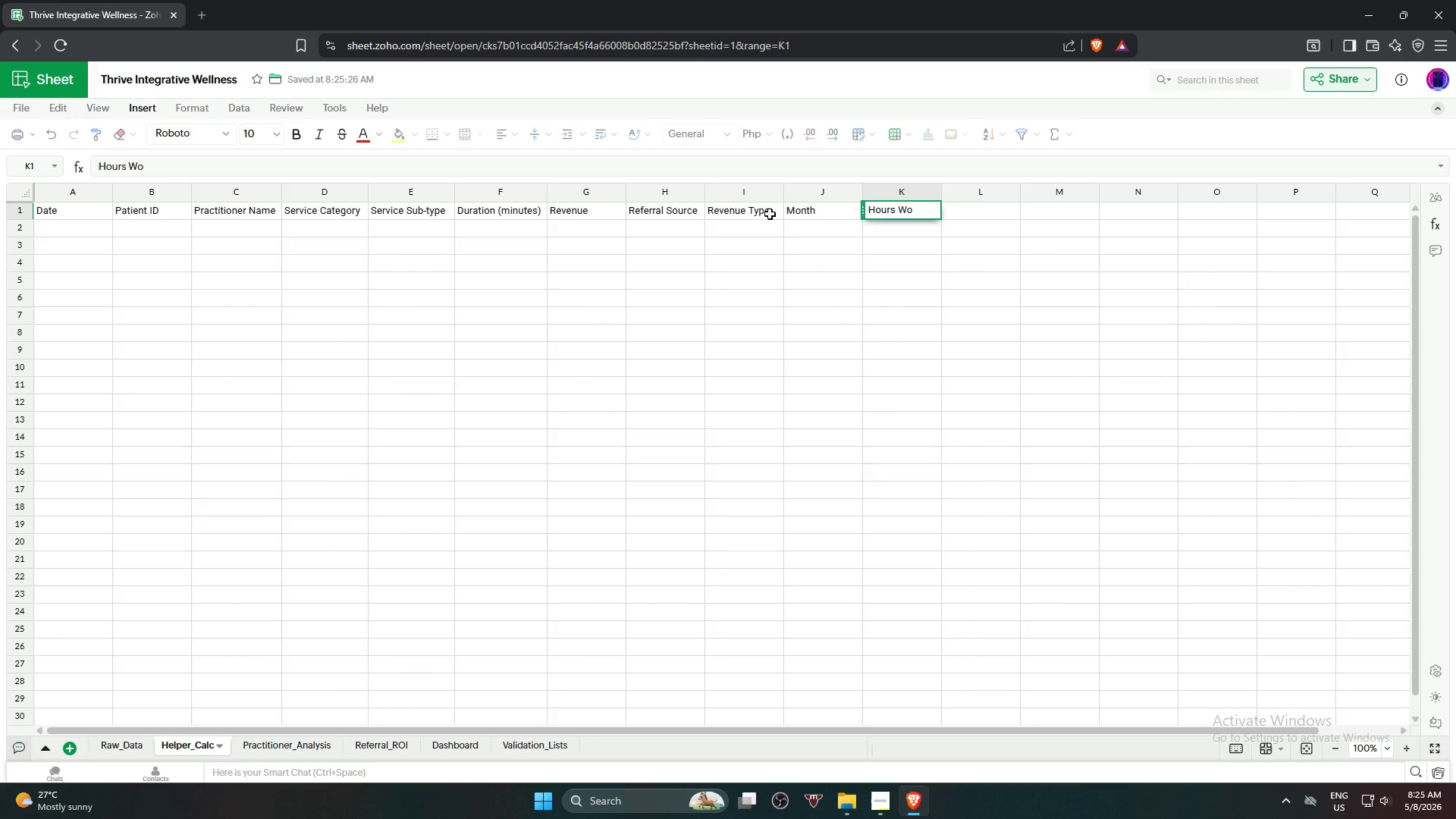 
type(rked)
 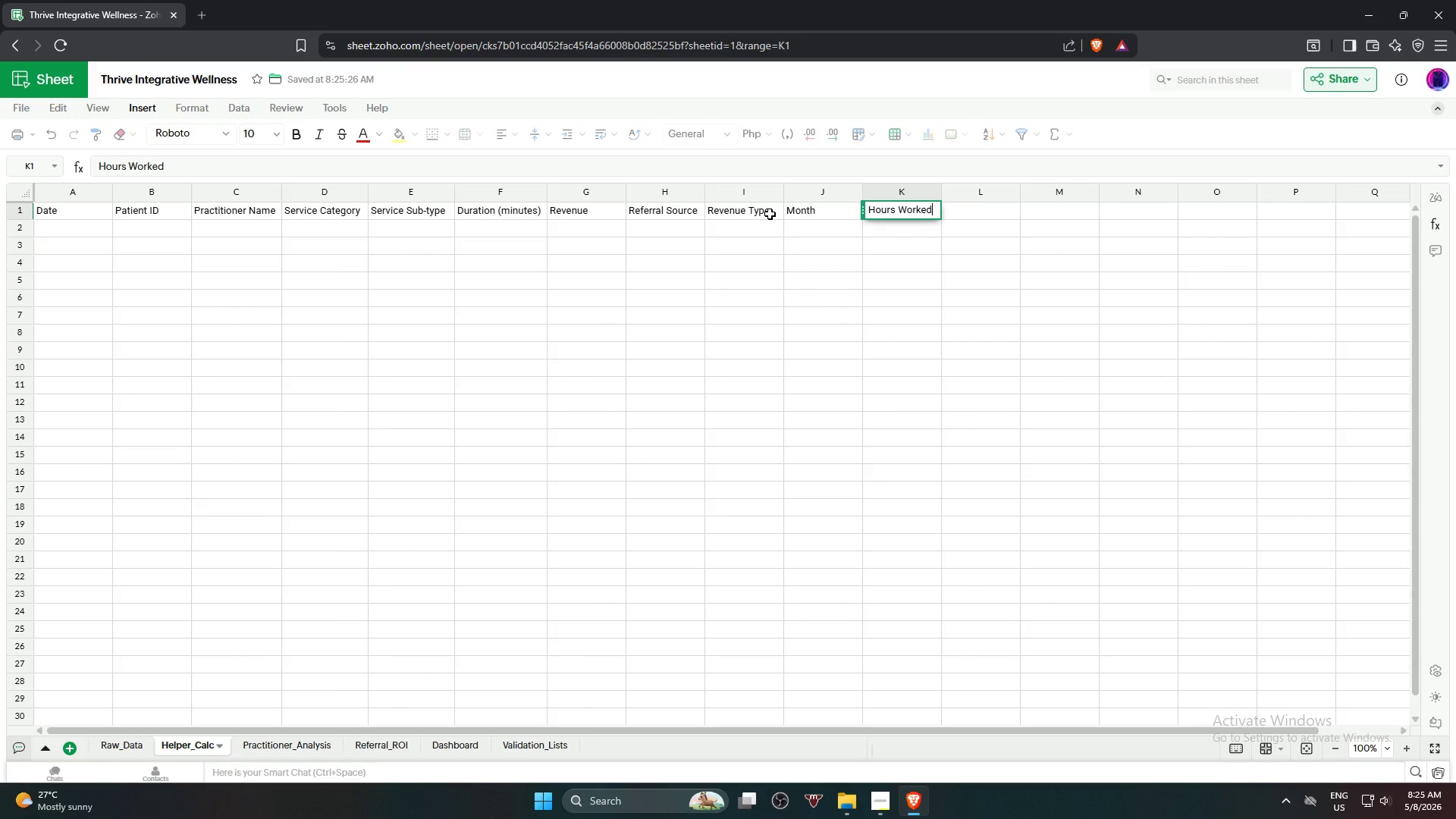 
key(ArrowRight)
 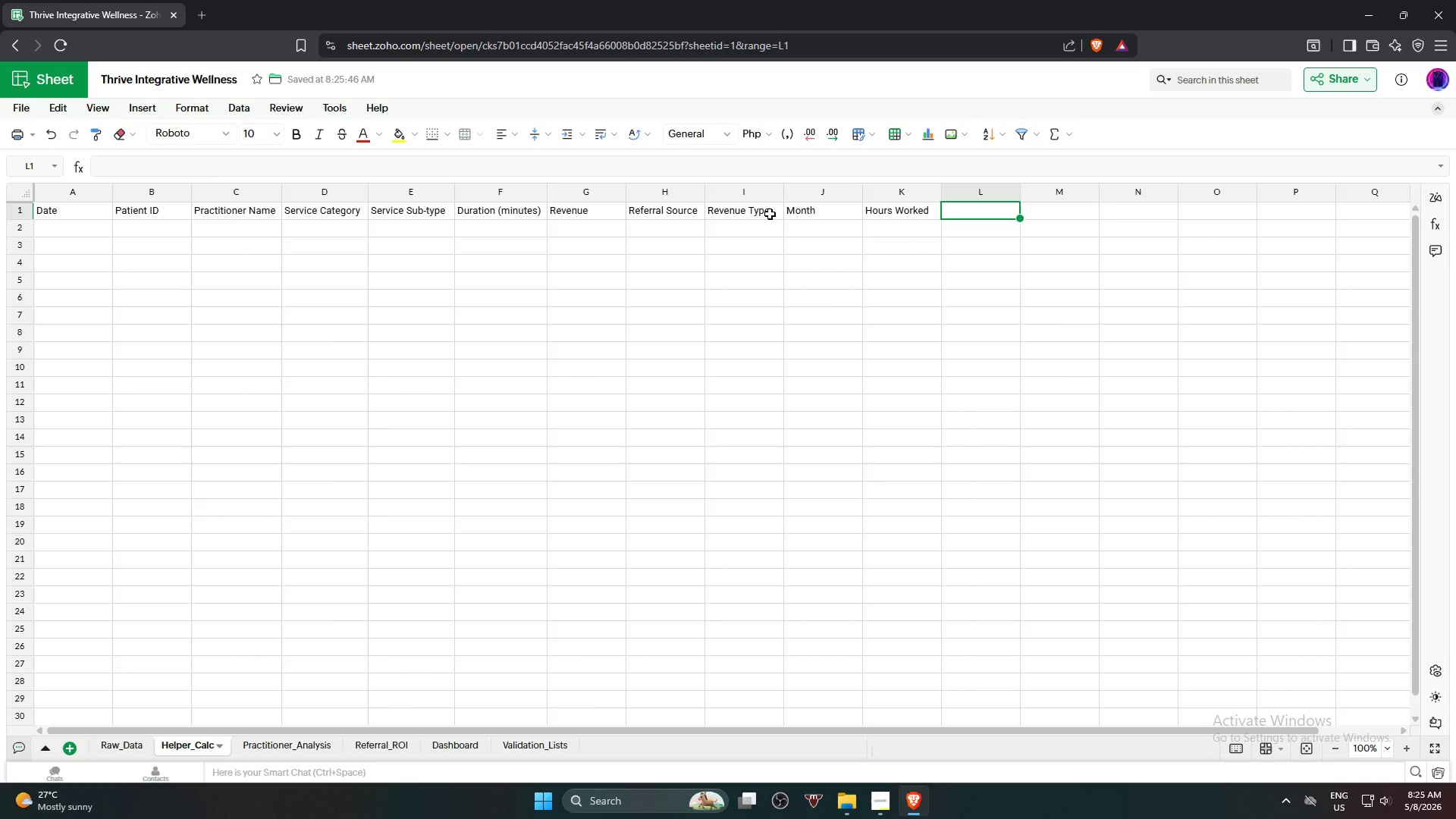 
wait(5.33)
 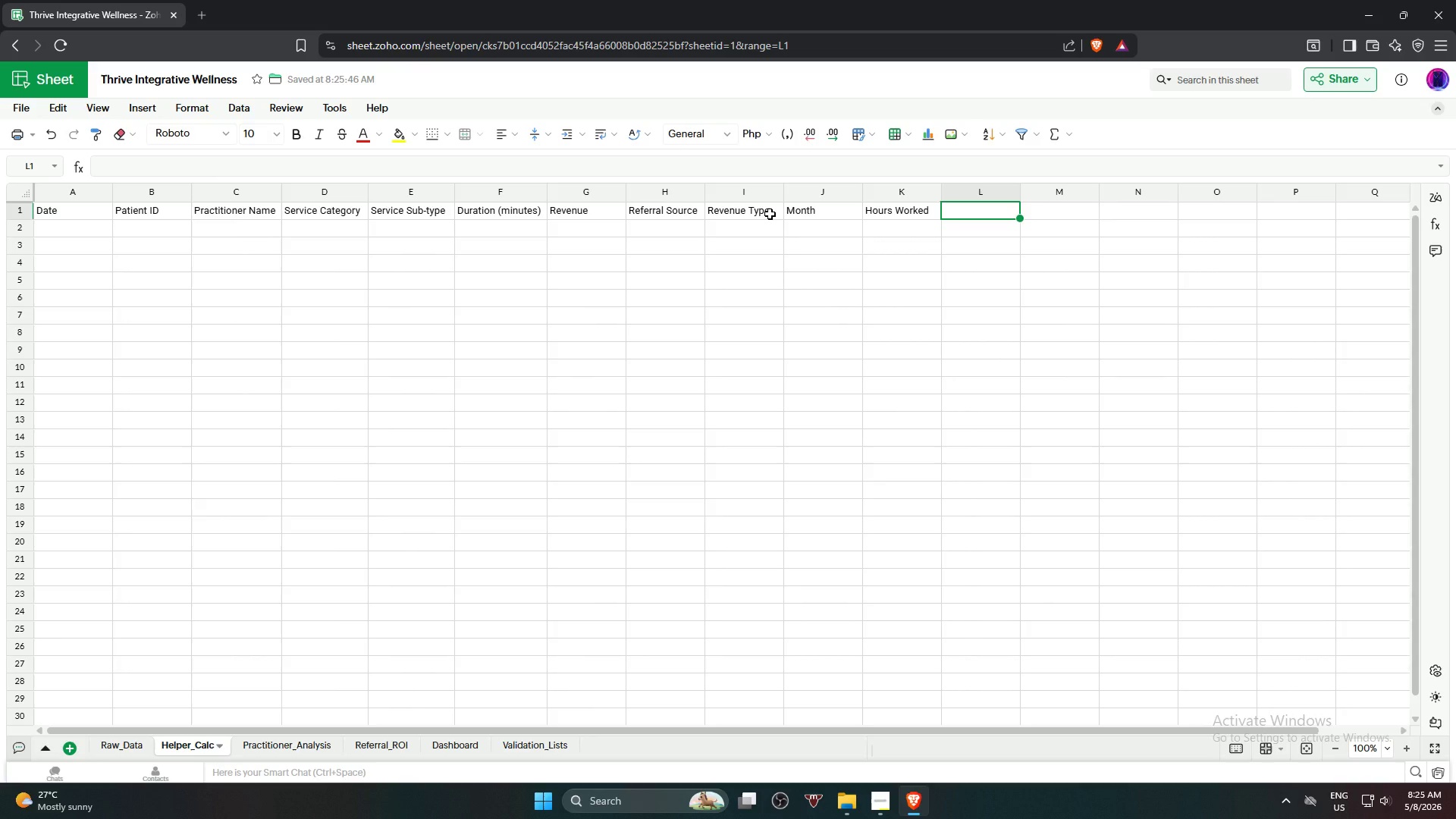 
type(New Patie)
 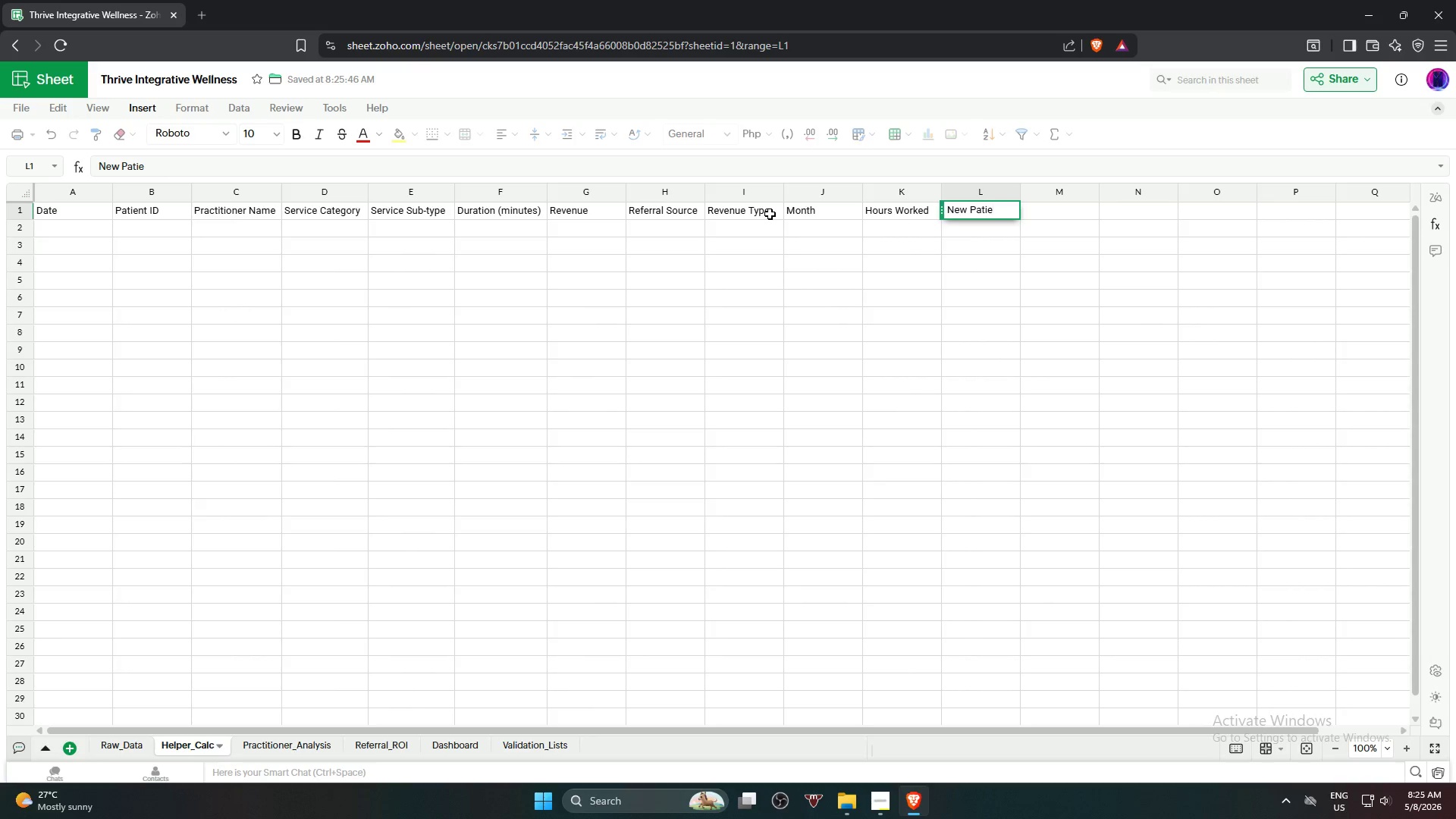 
wait(18.3)
 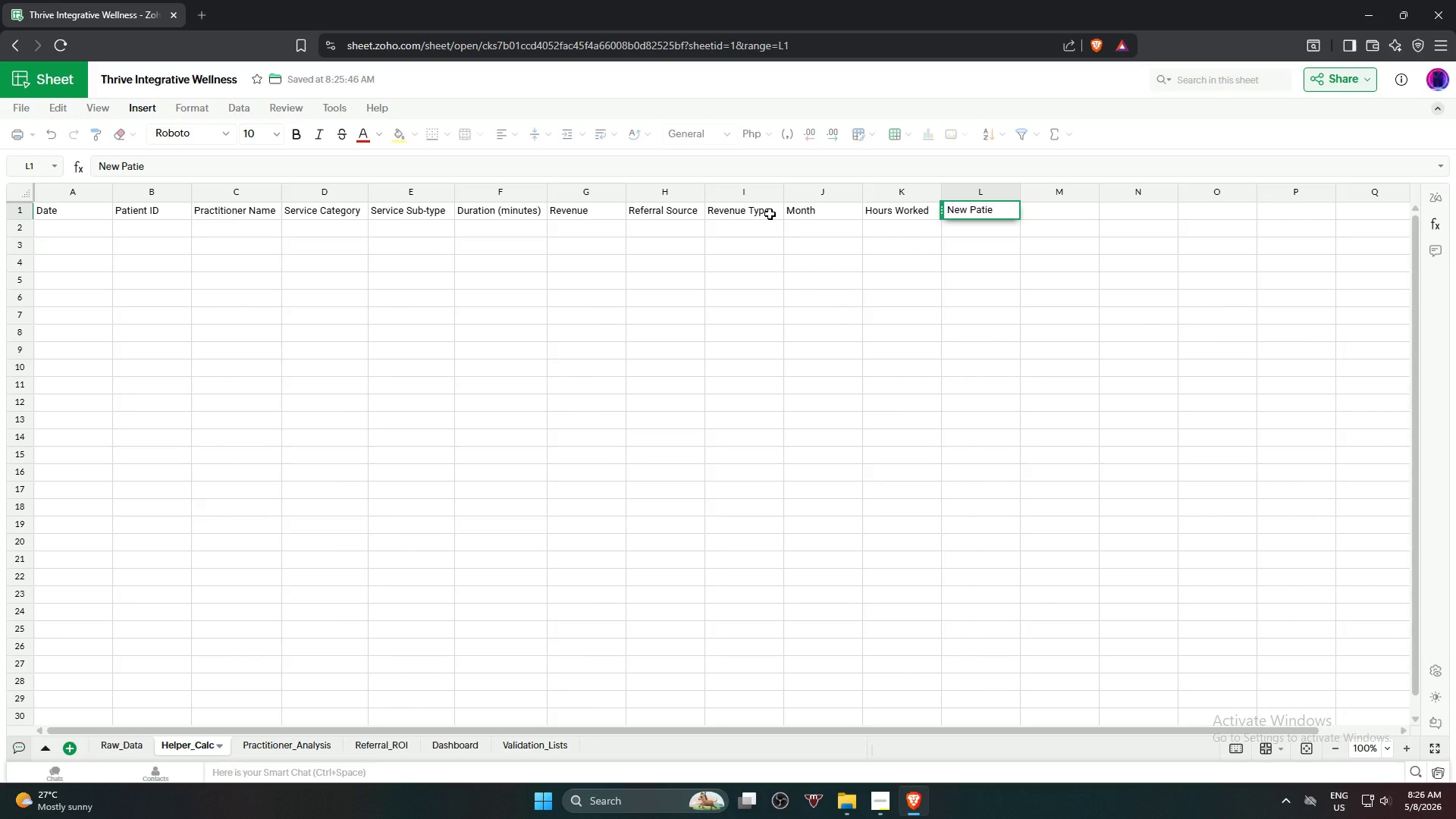 
type(nt)
 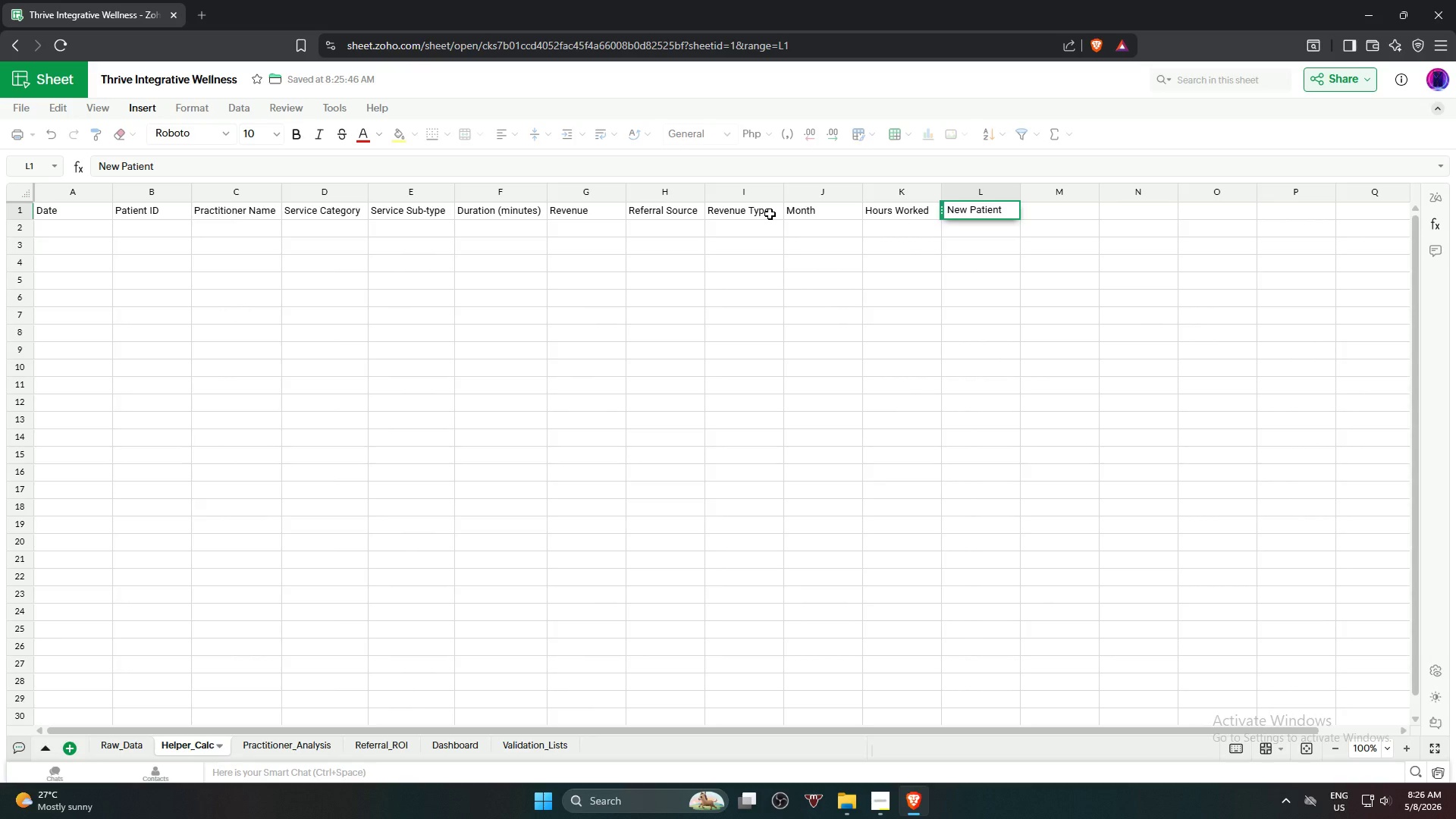 
wait(14.25)
 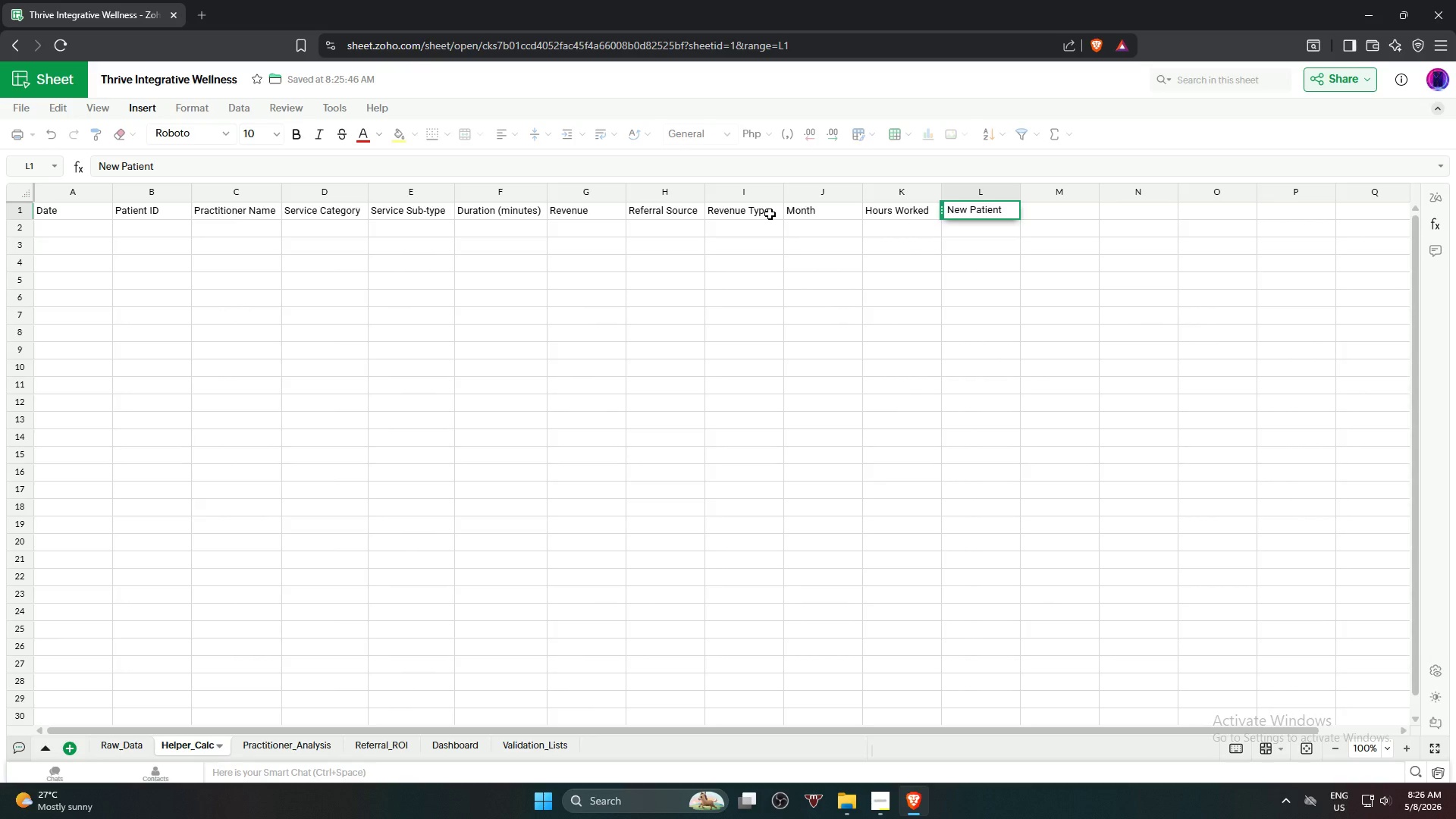 
type( Flag)
 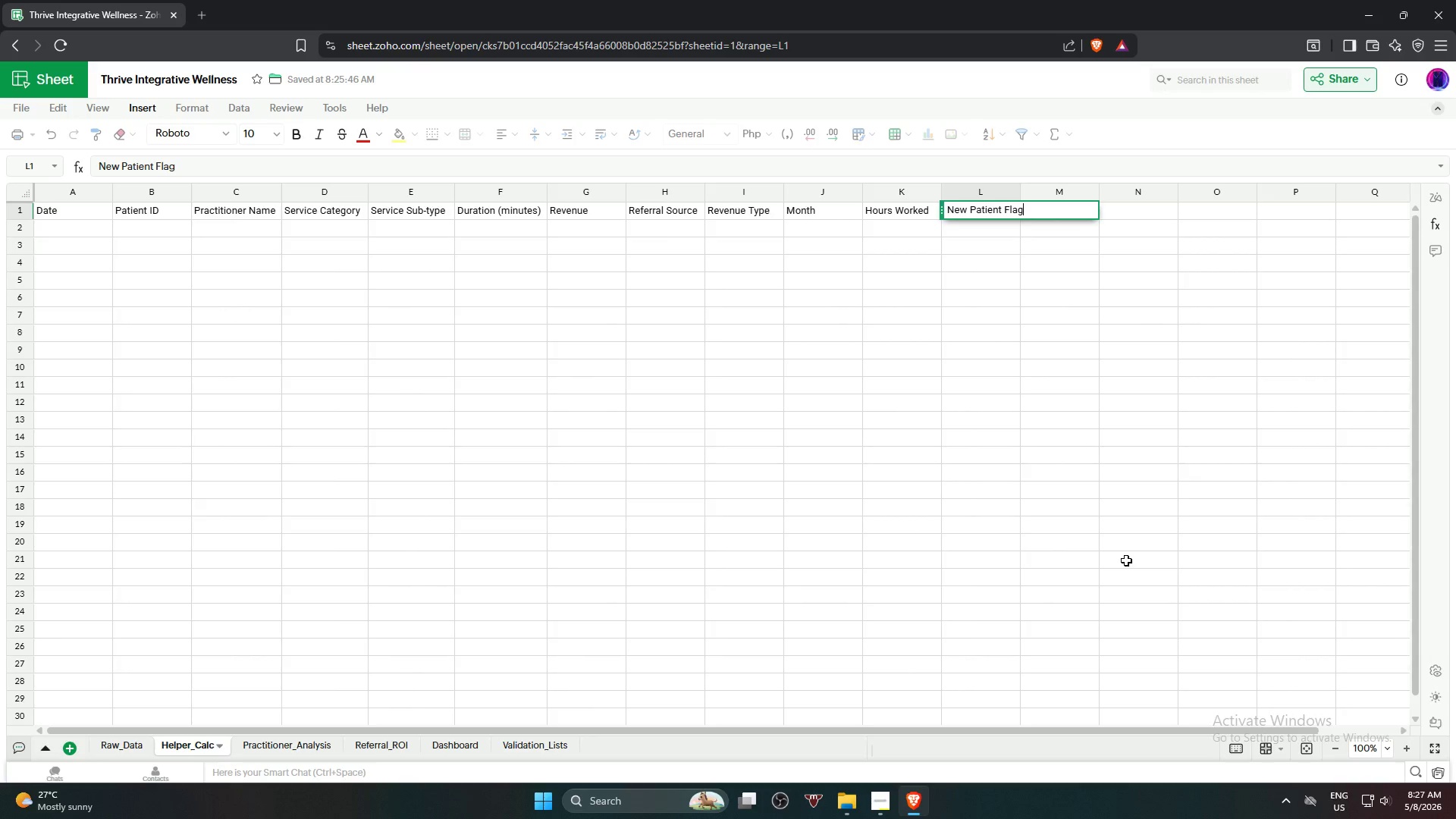 
wait(31.39)
 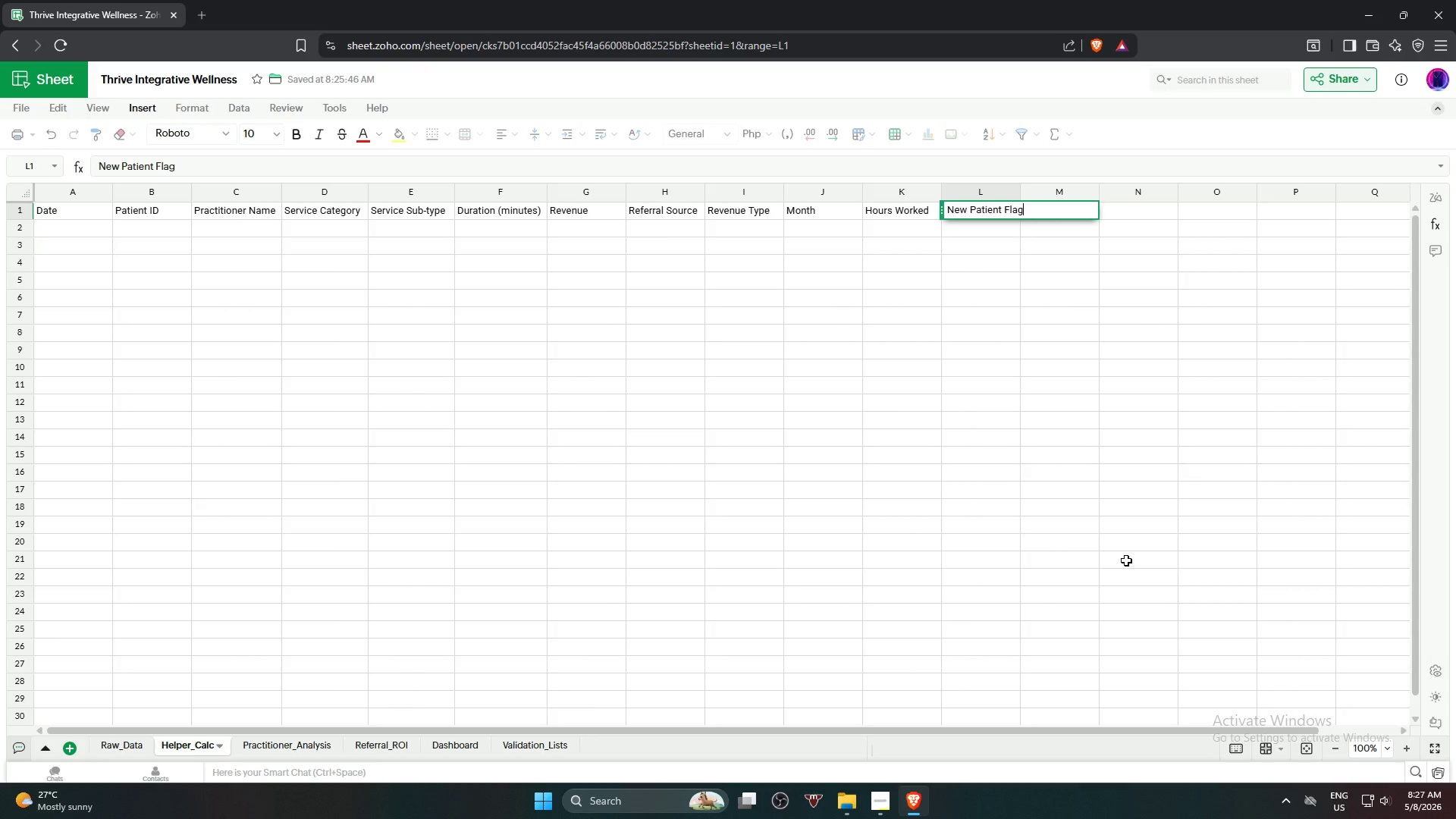 
left_click([1123, 464])
 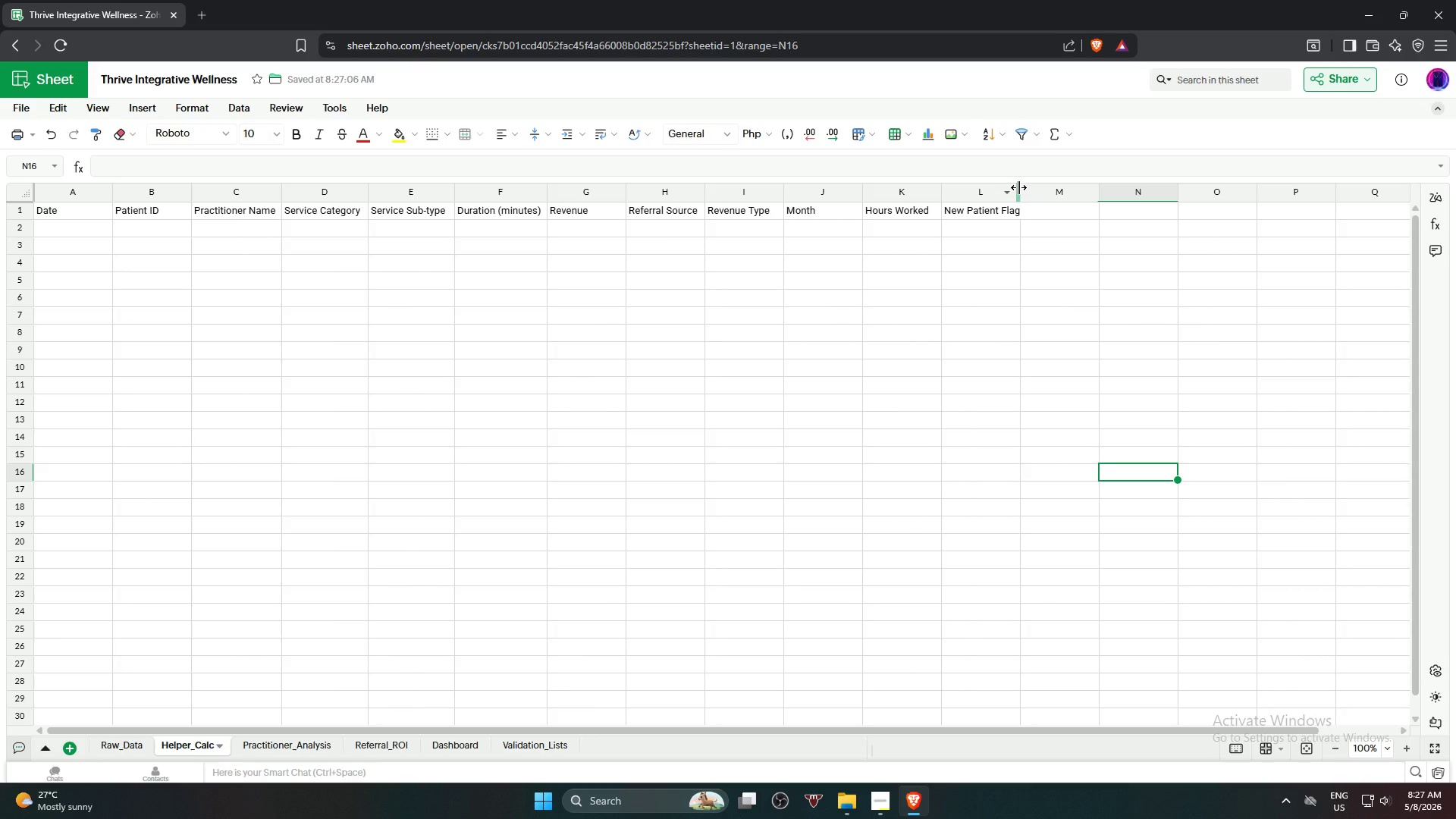 
double_click([1018, 187])
 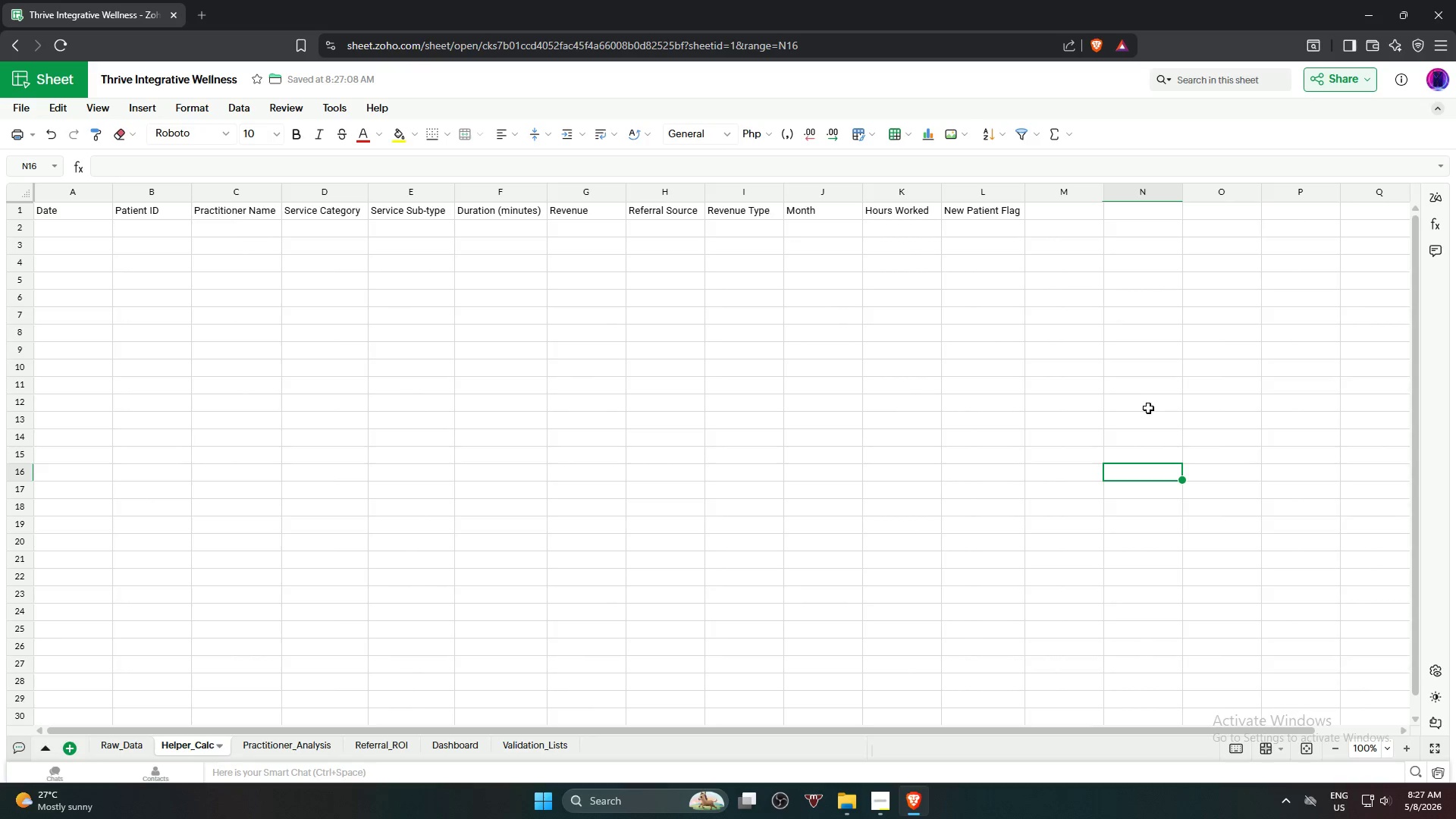 
left_click([1148, 420])
 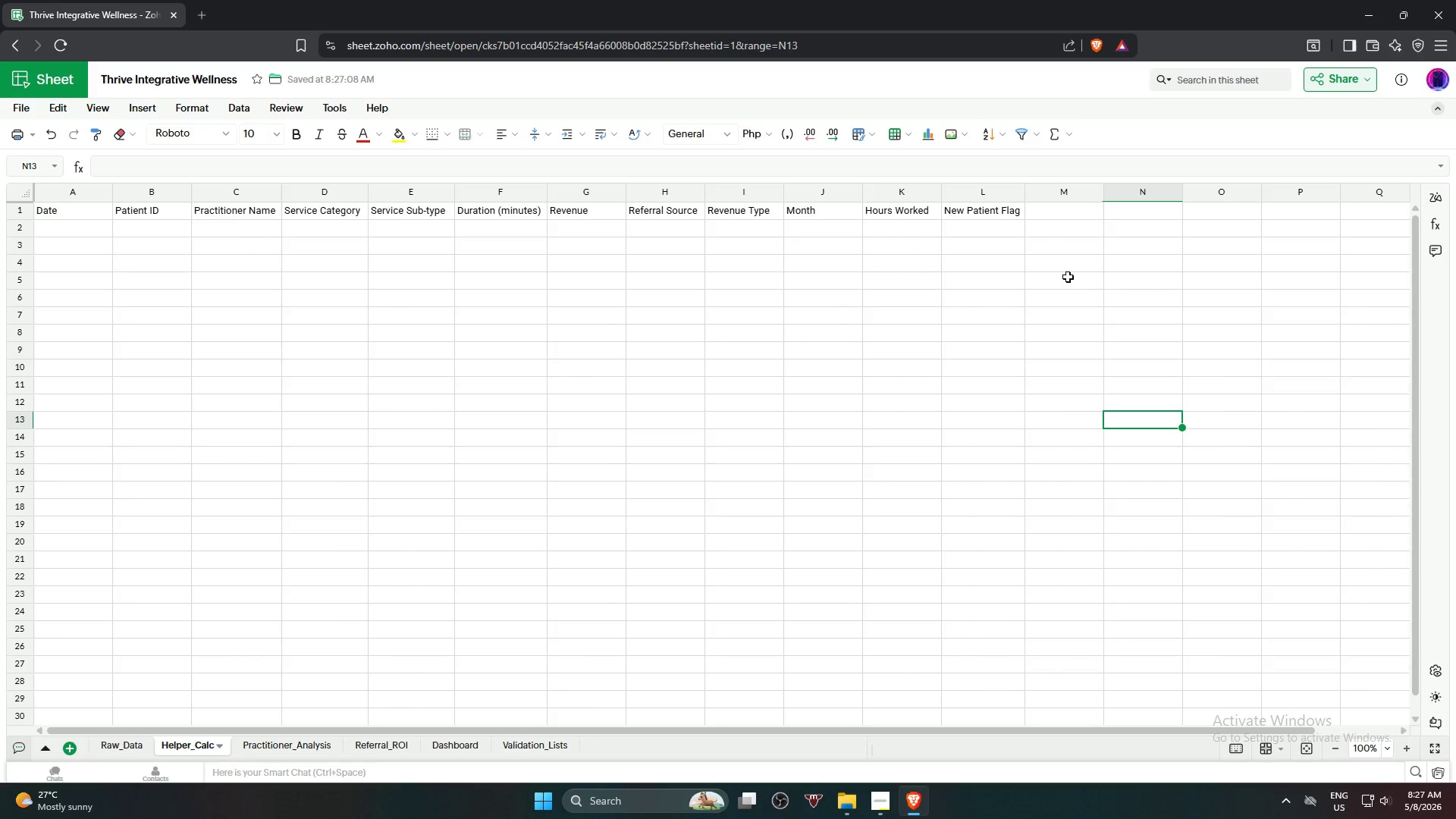 
left_click([1050, 264])
 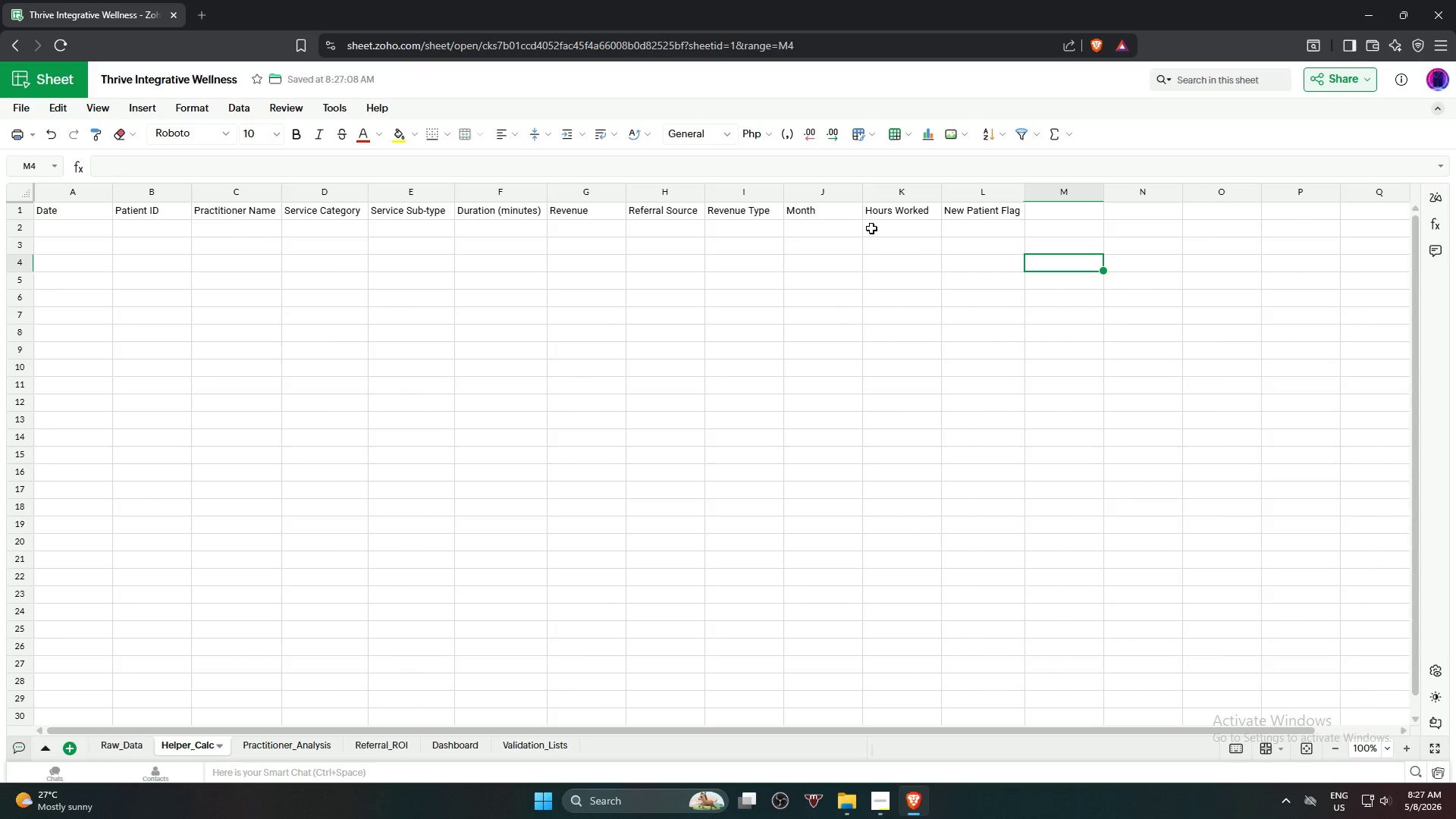 
wait(5.92)
 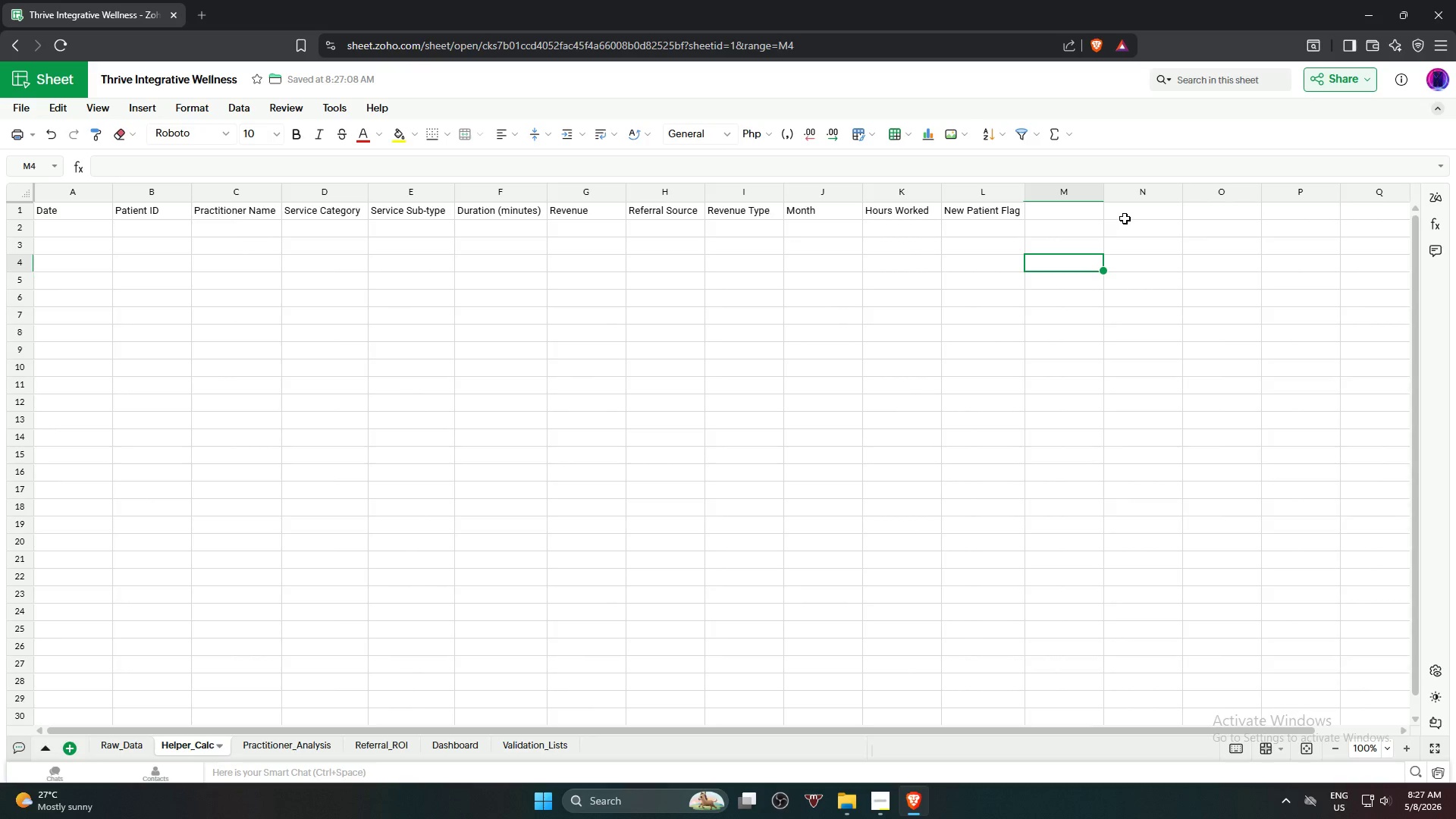 
left_click([750, 229])
 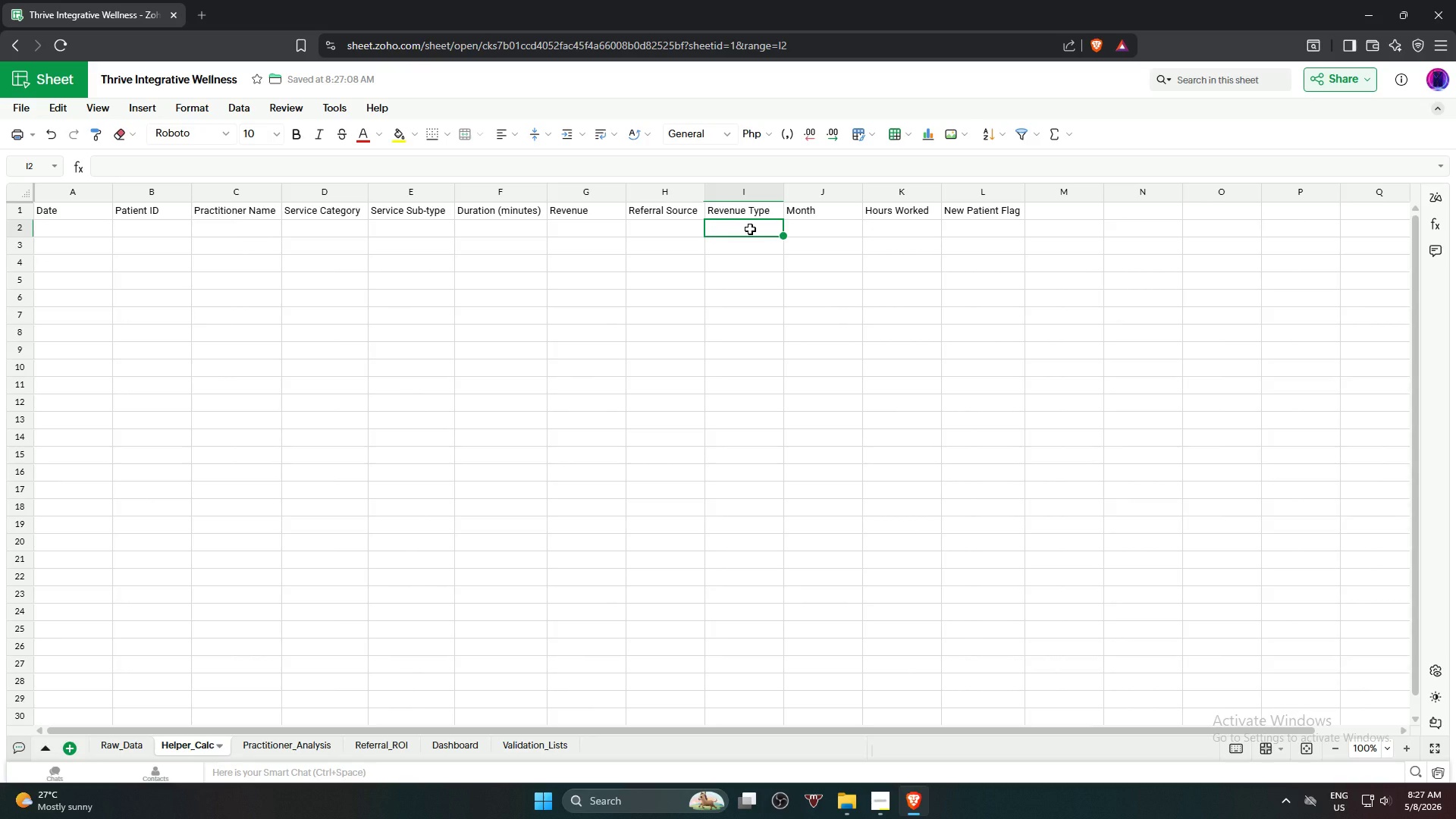 
key(ArrowRight)
 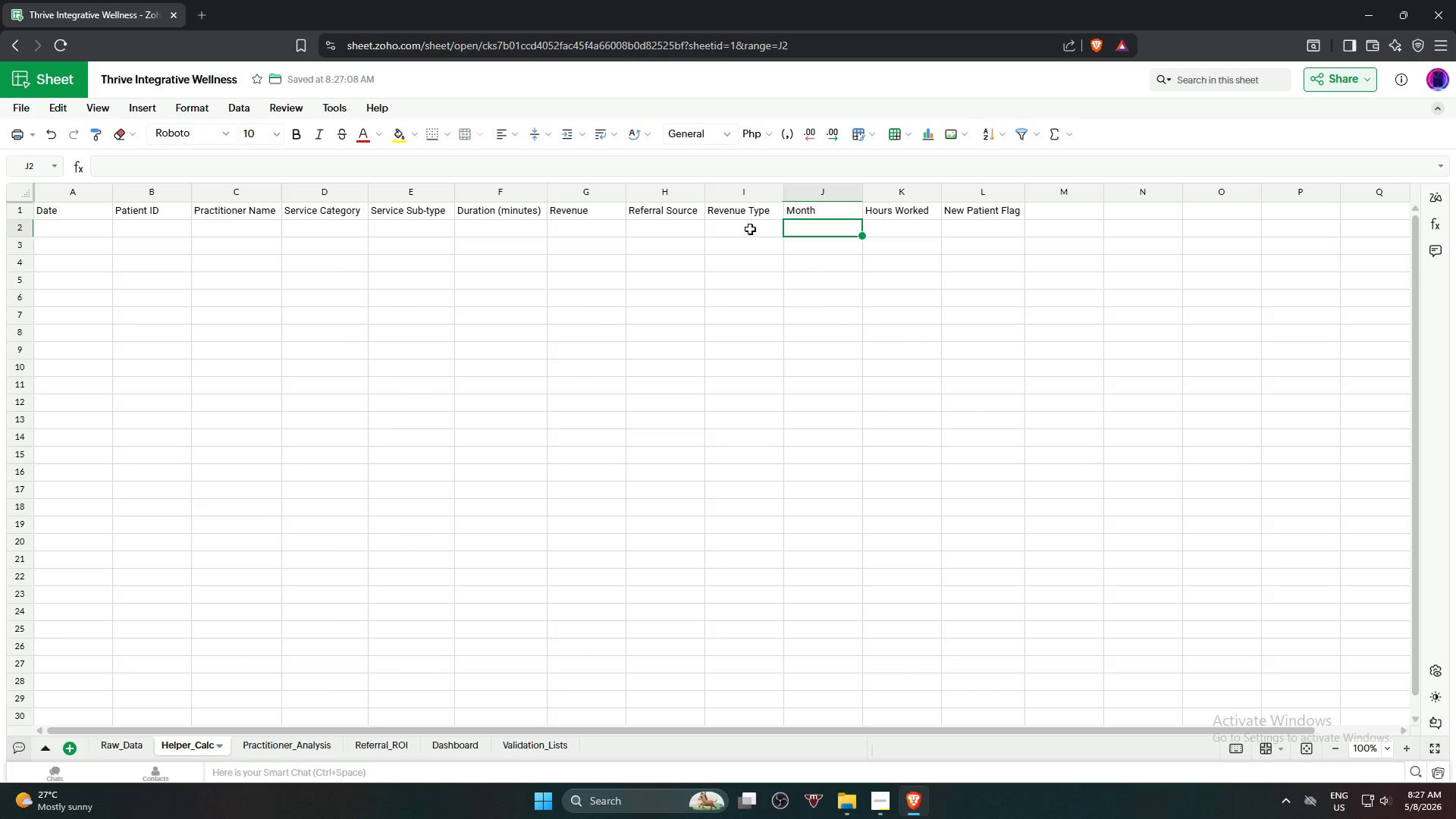 
key(ArrowRight)
 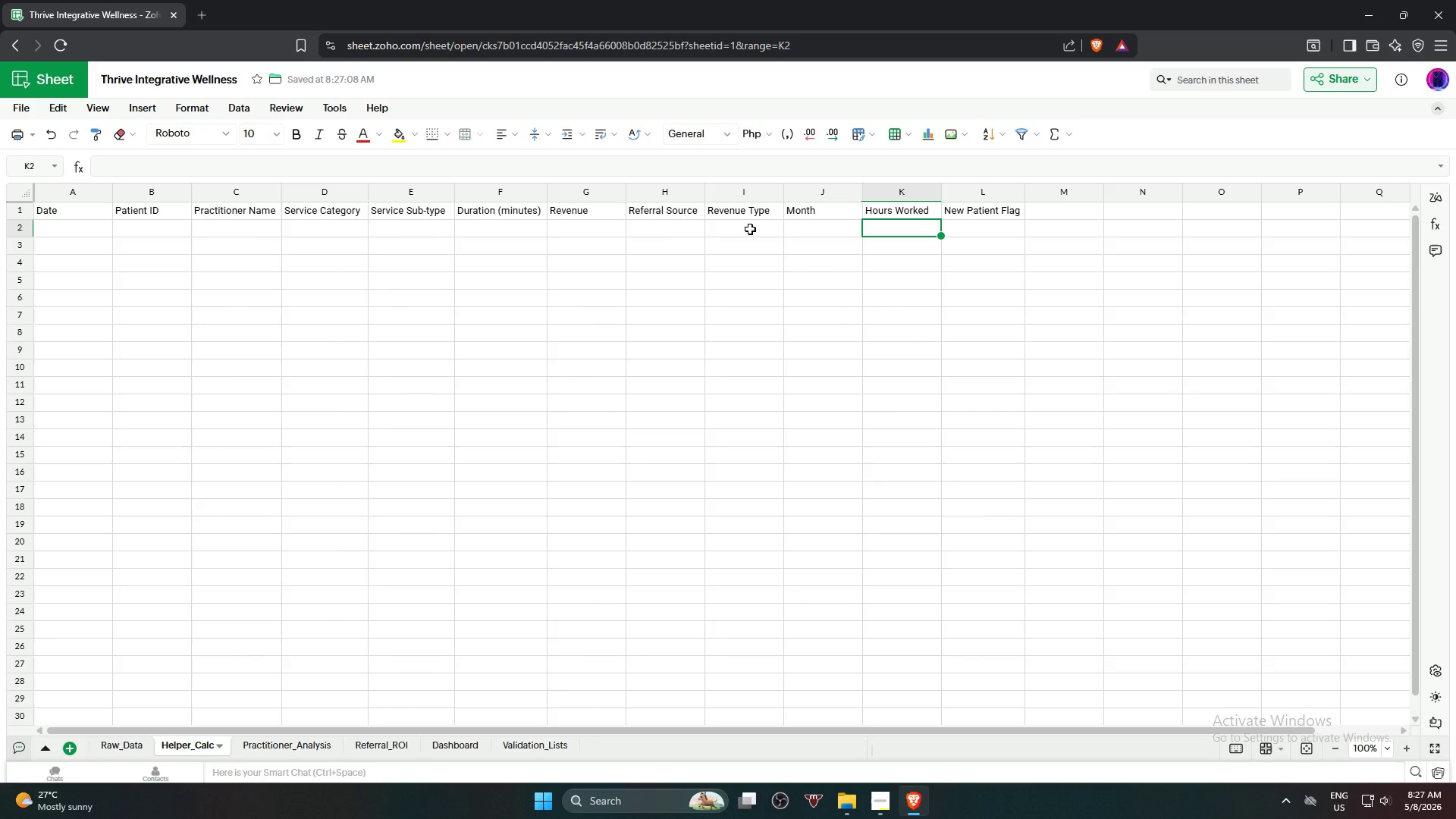 
key(ArrowRight)
 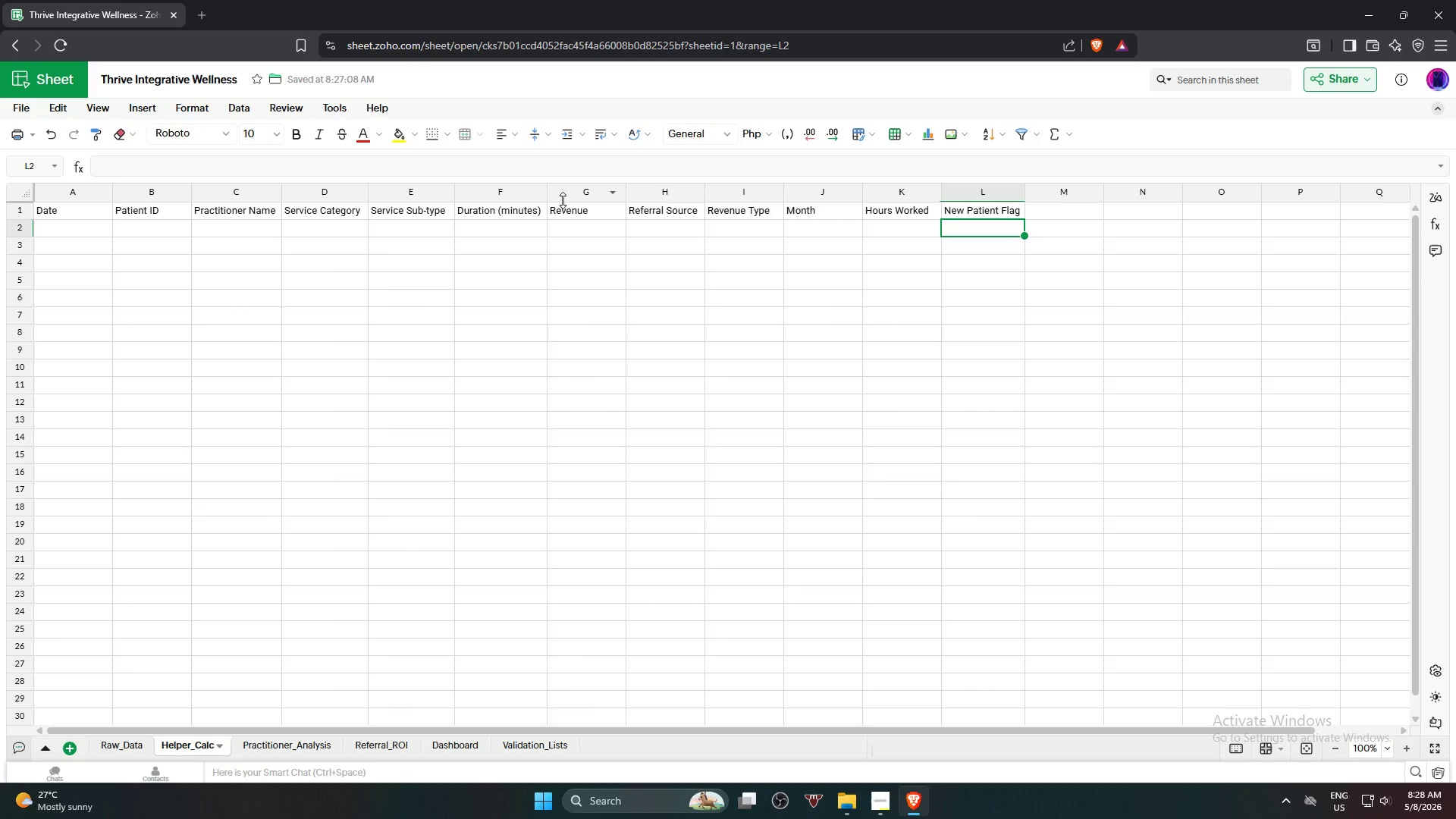 
wait(51.12)
 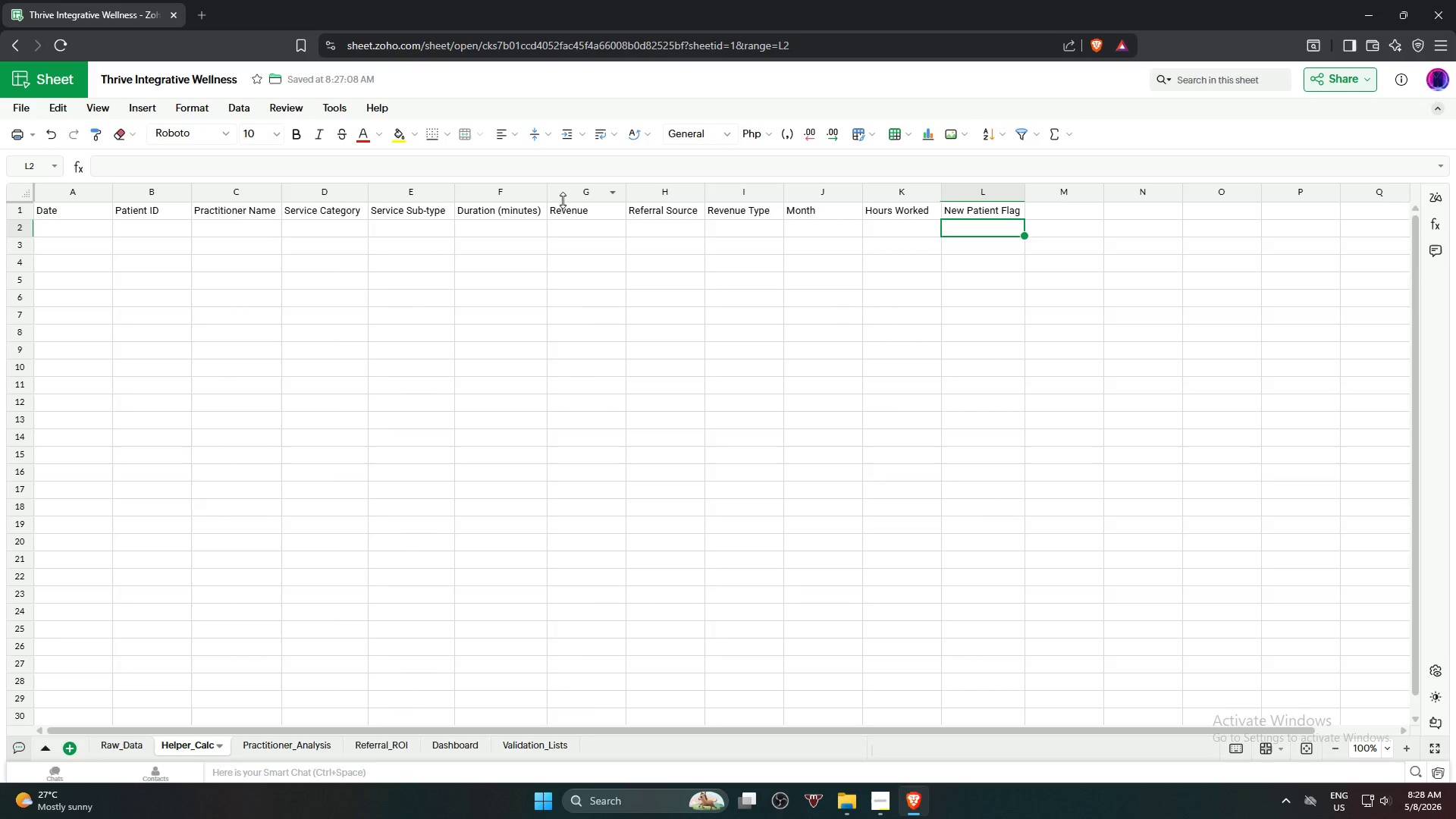 
left_click([664, 416])
 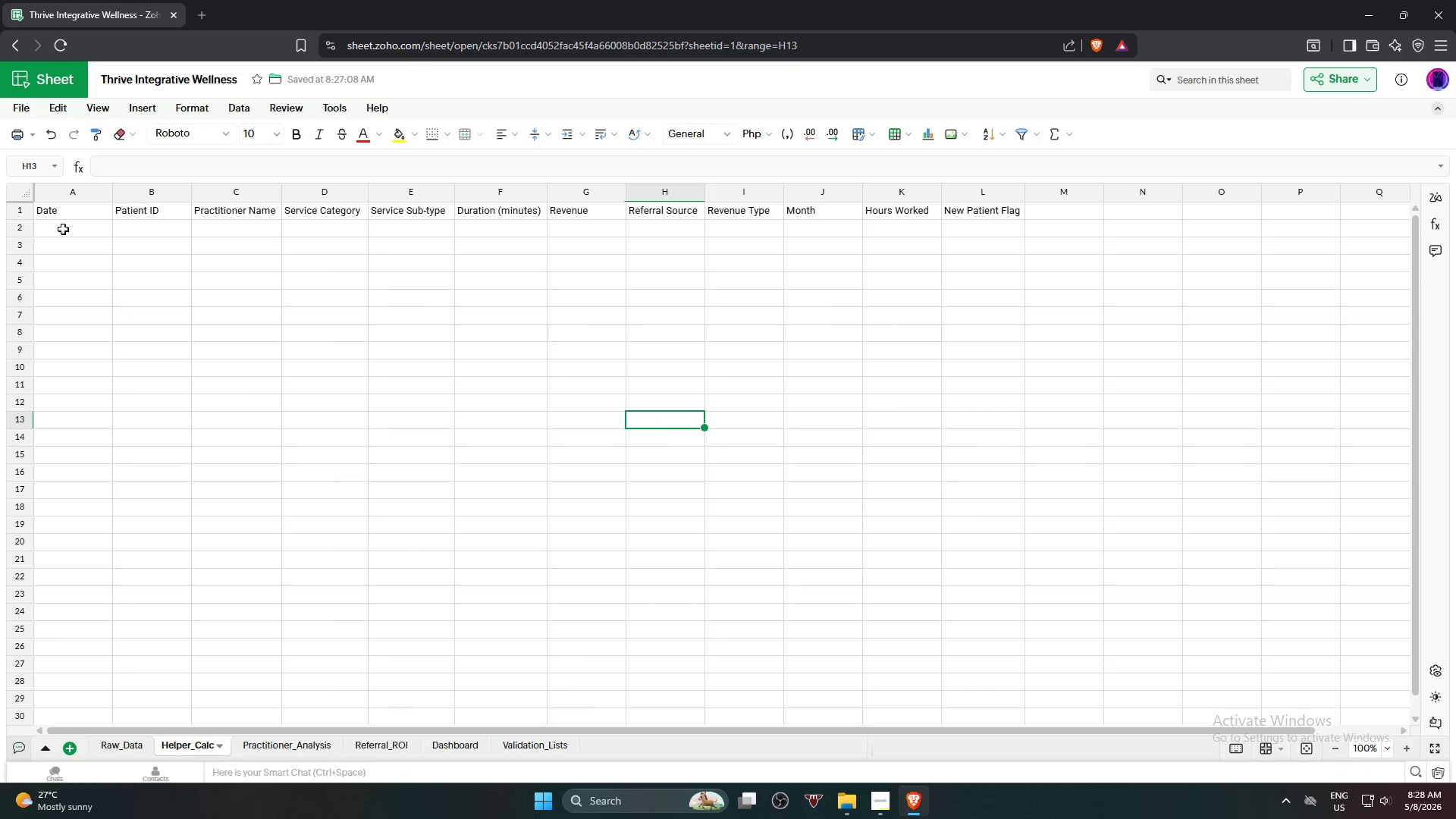 
left_click([63, 229])
 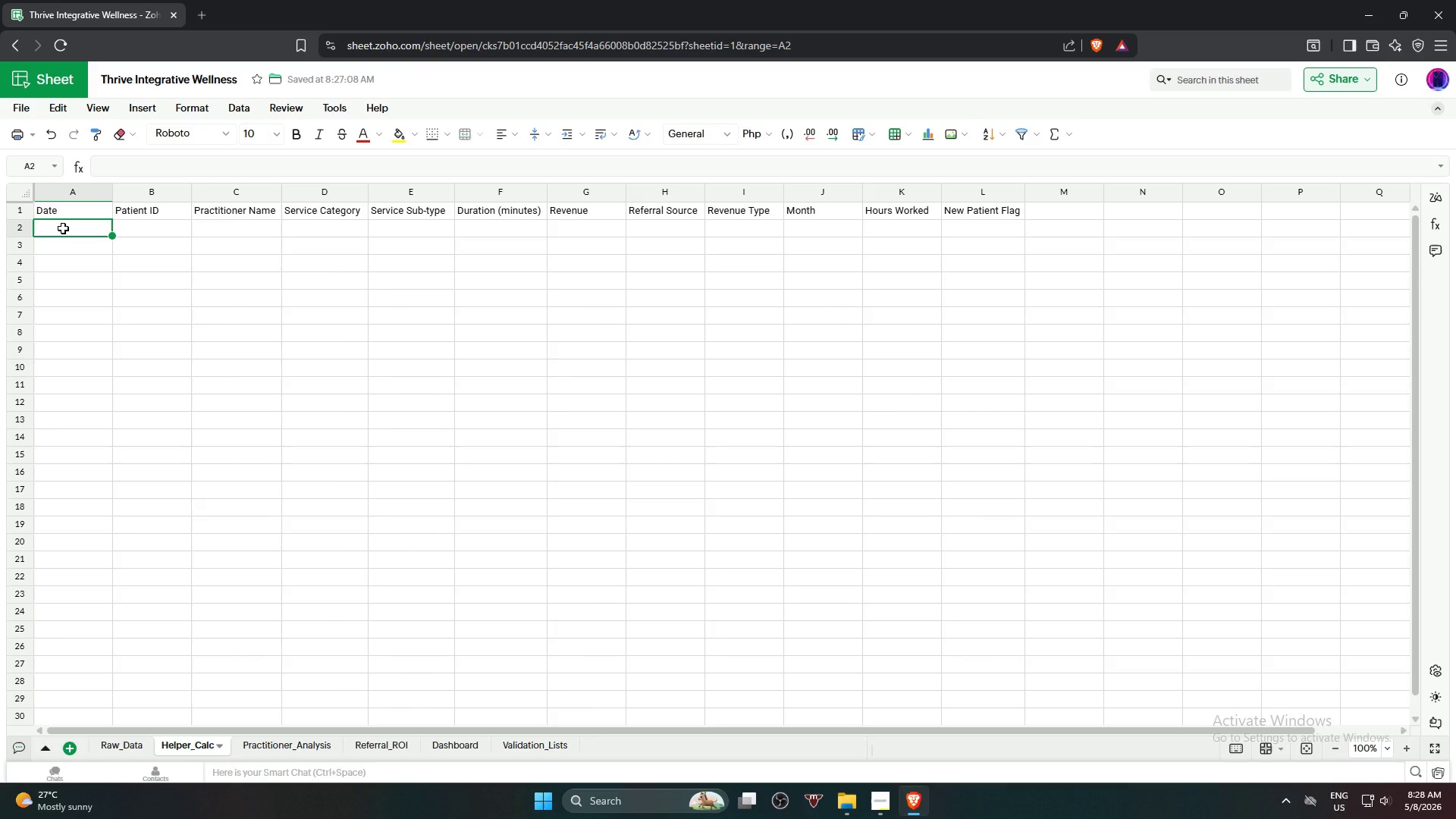 
wait(10.84)
 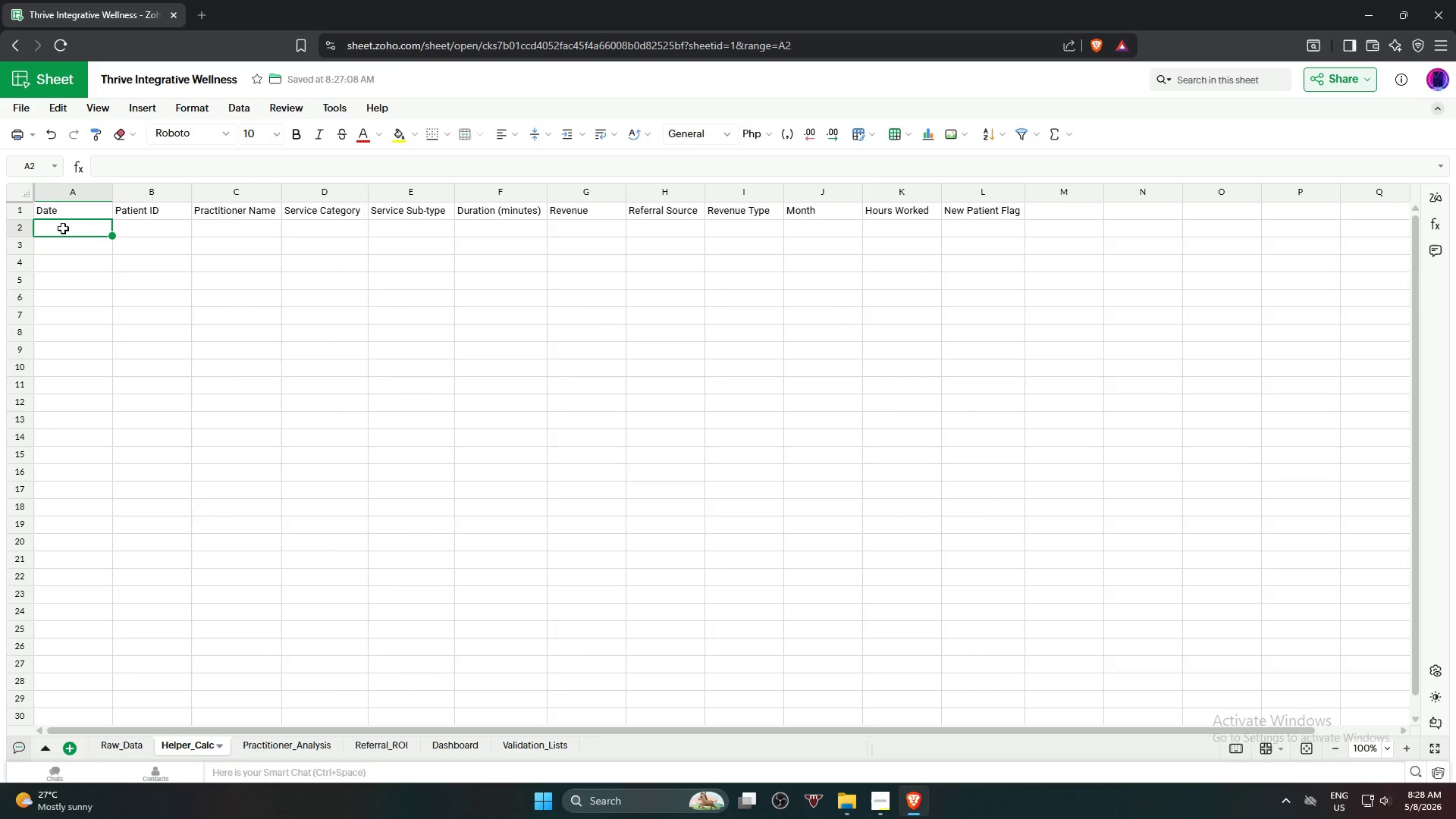 
key(Equal)
 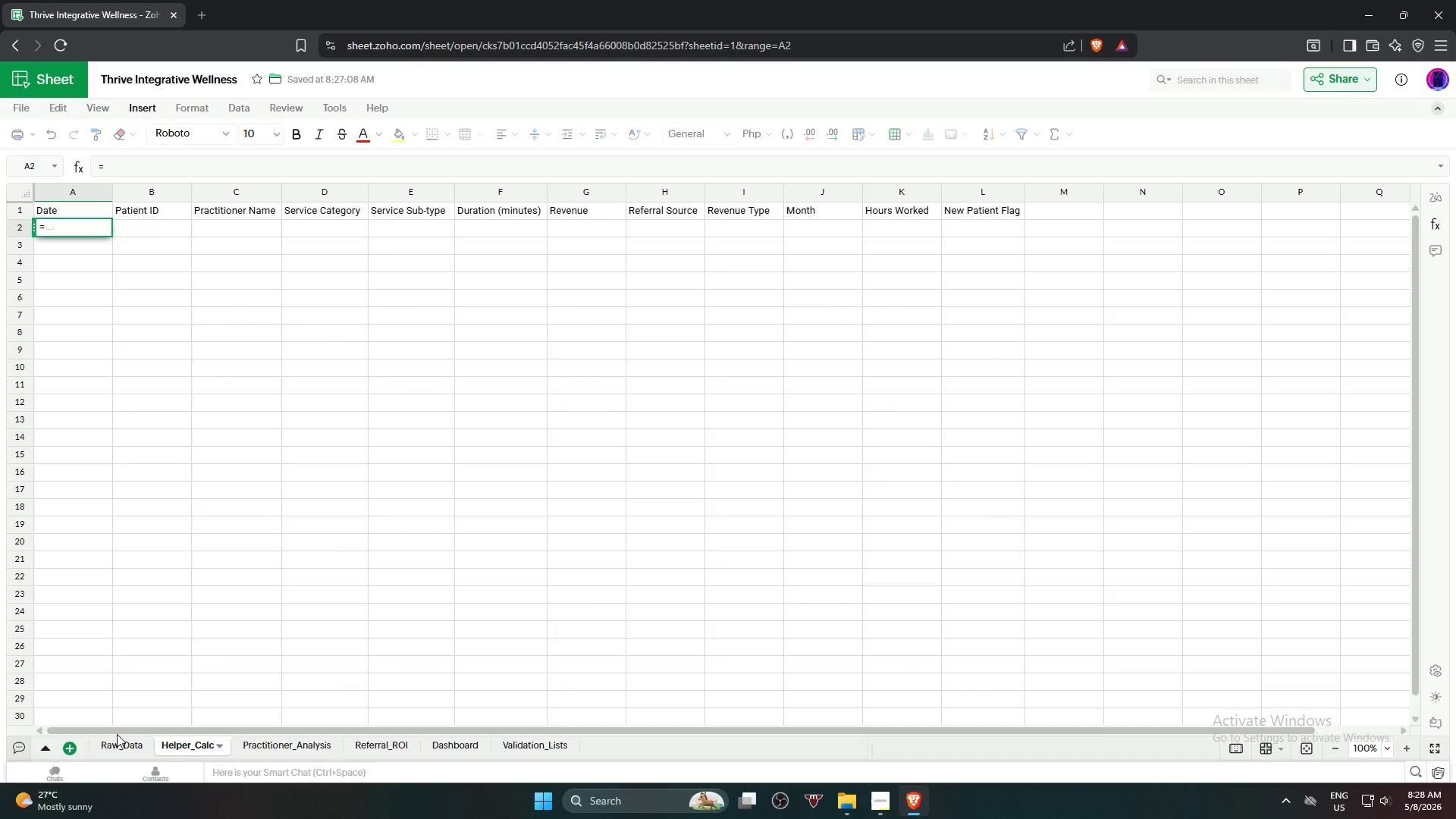 
left_click([121, 742])
 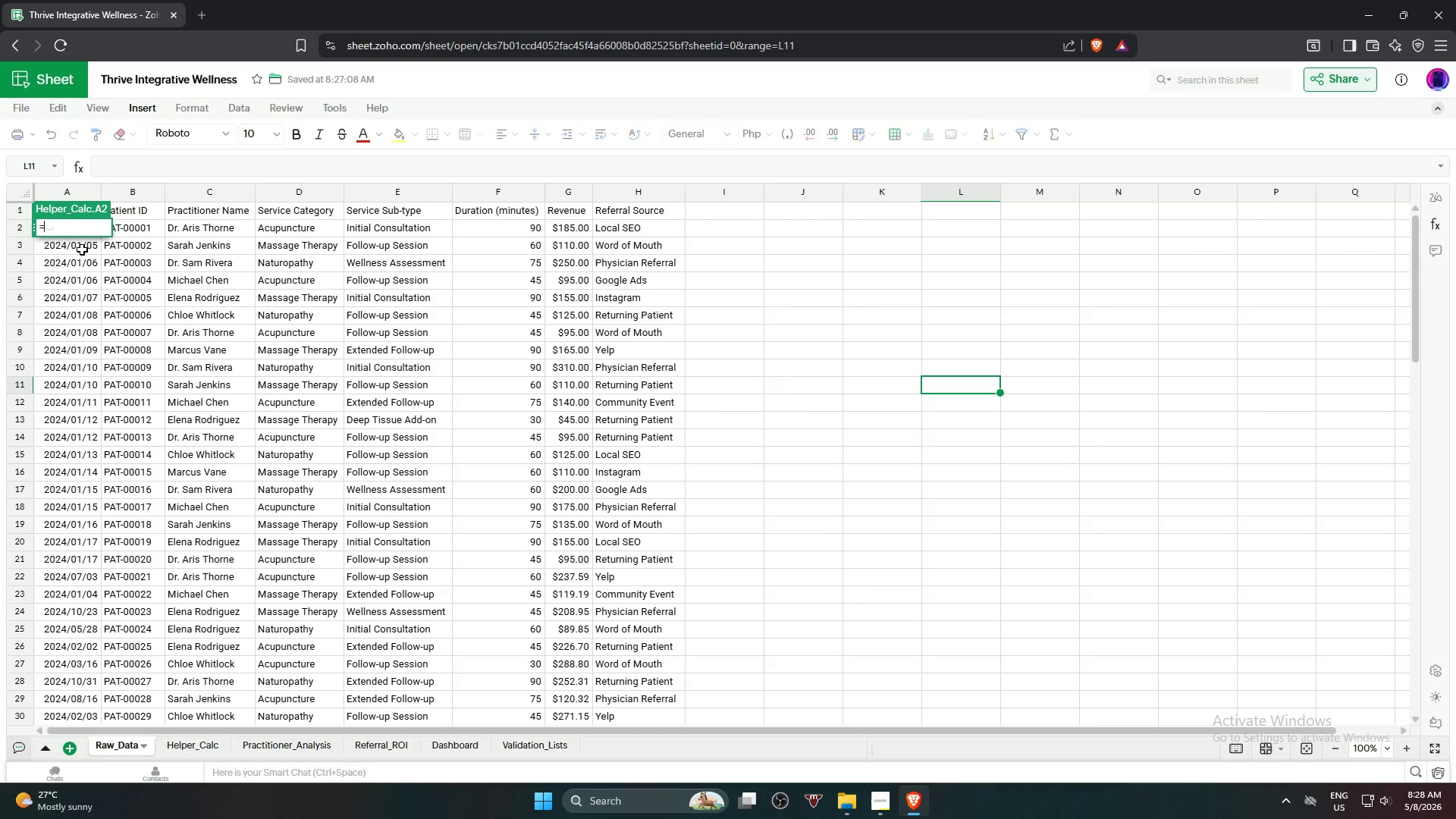 
left_click([82, 246])
 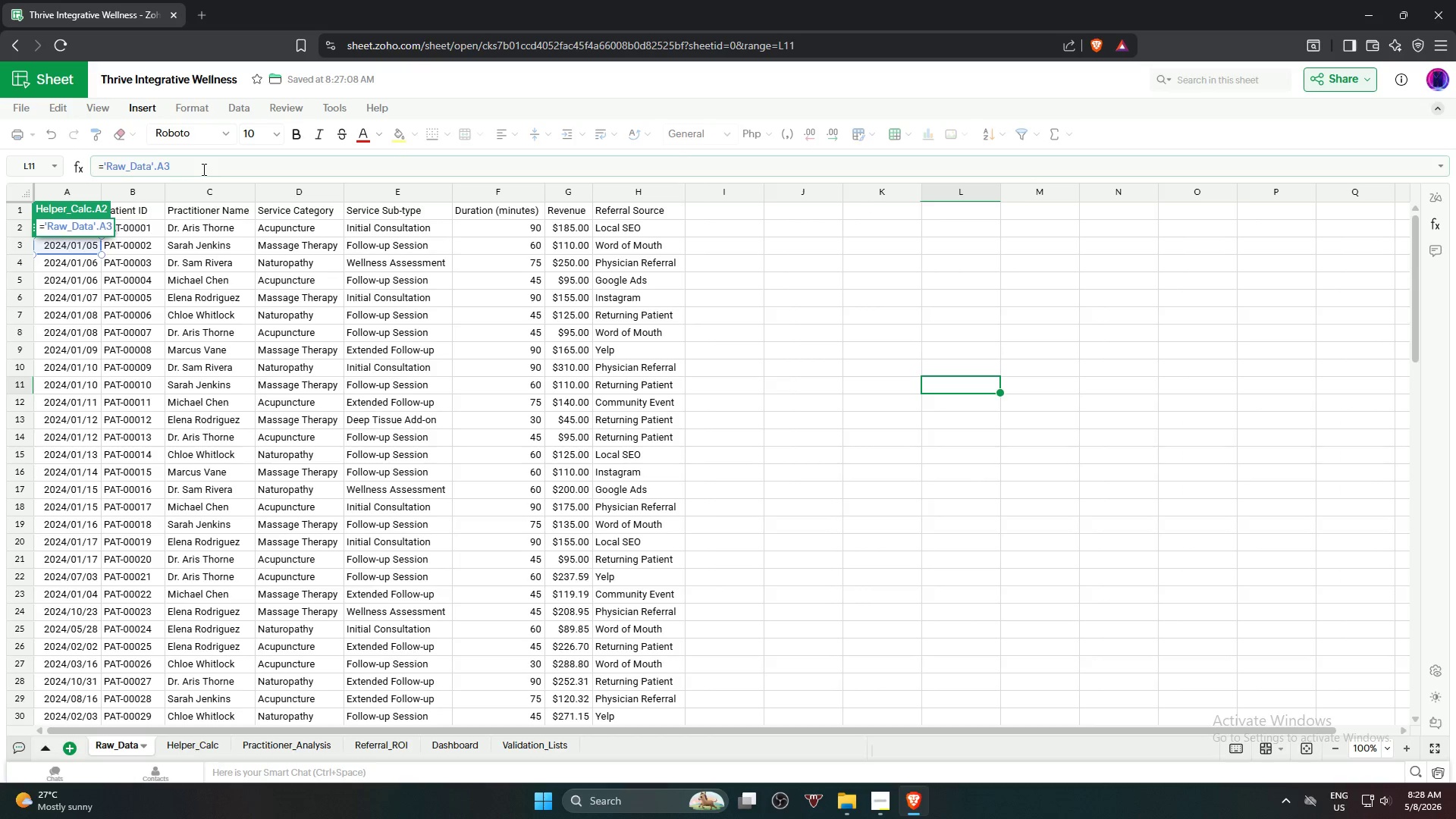 
key(Backspace)
 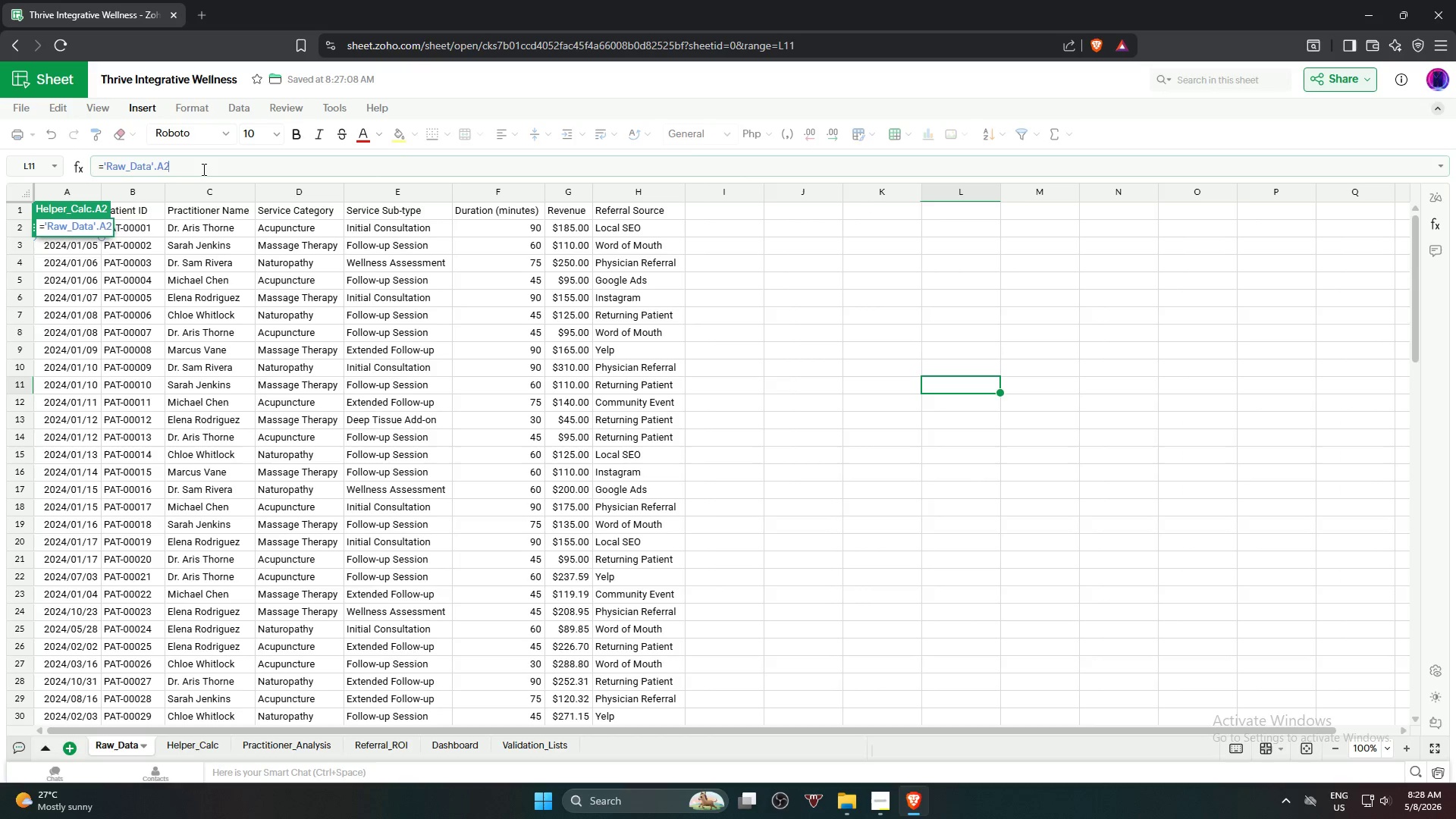 
key(2)
 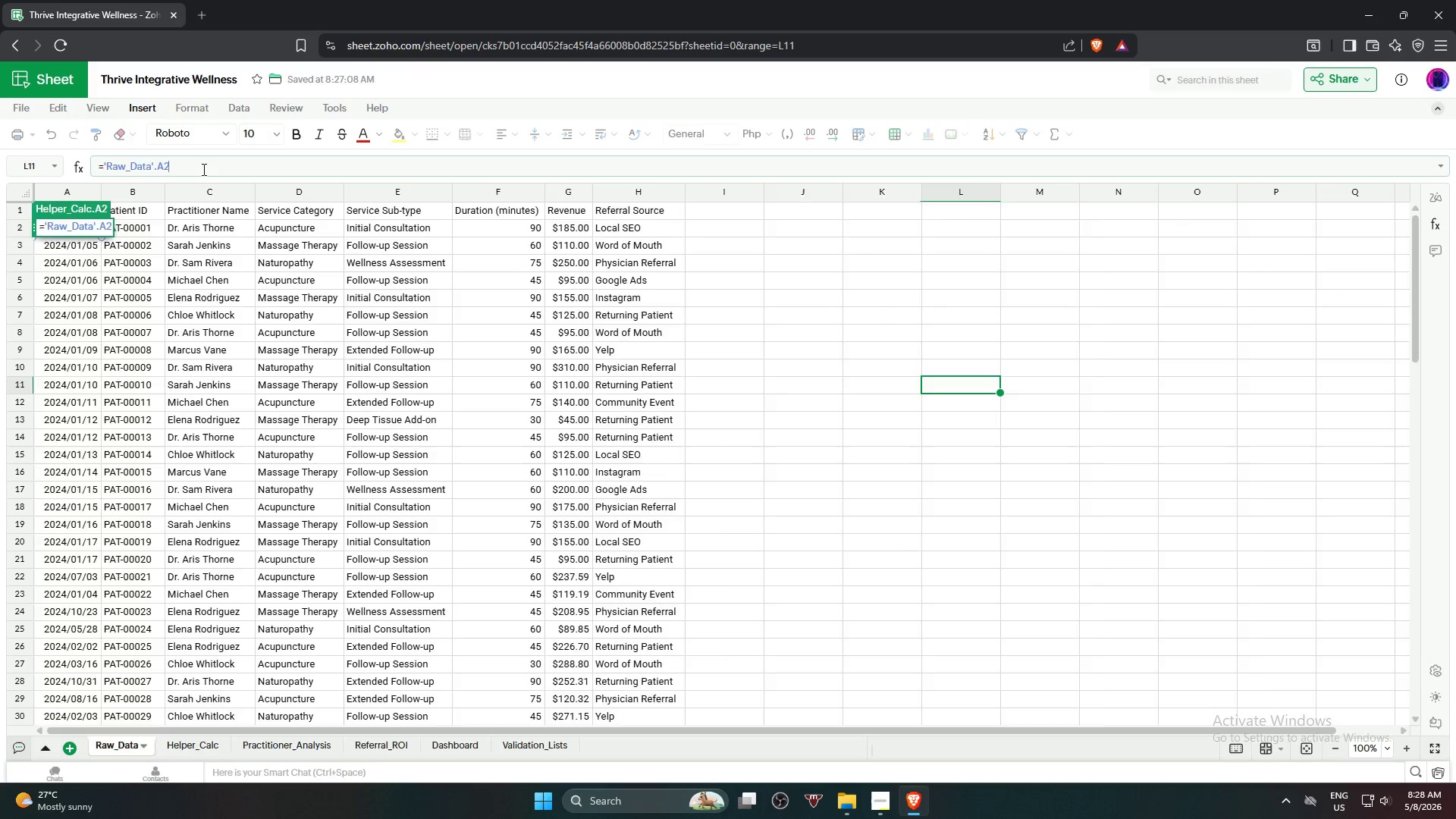 
key(Enter)
 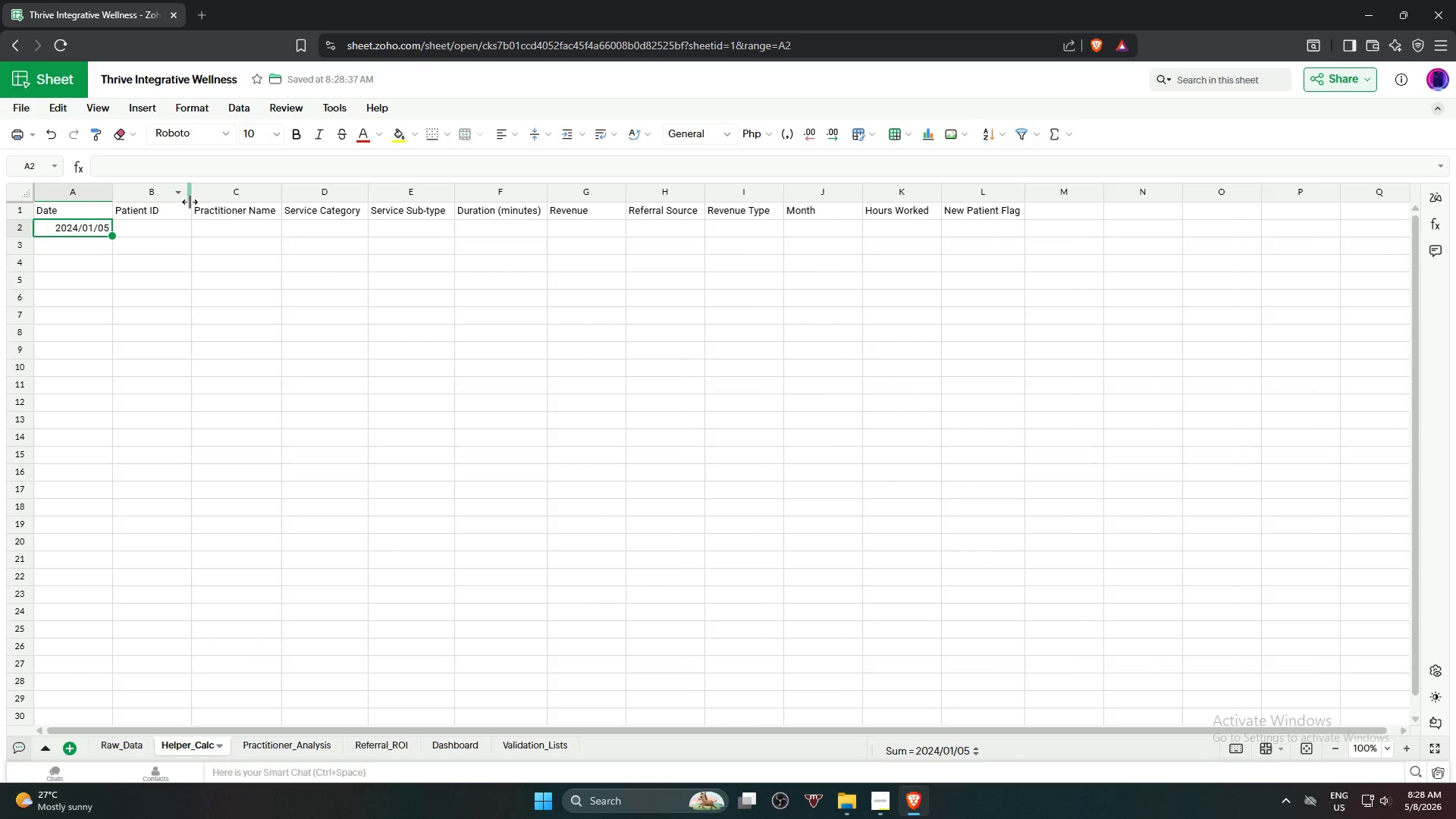 
left_click([172, 234])
 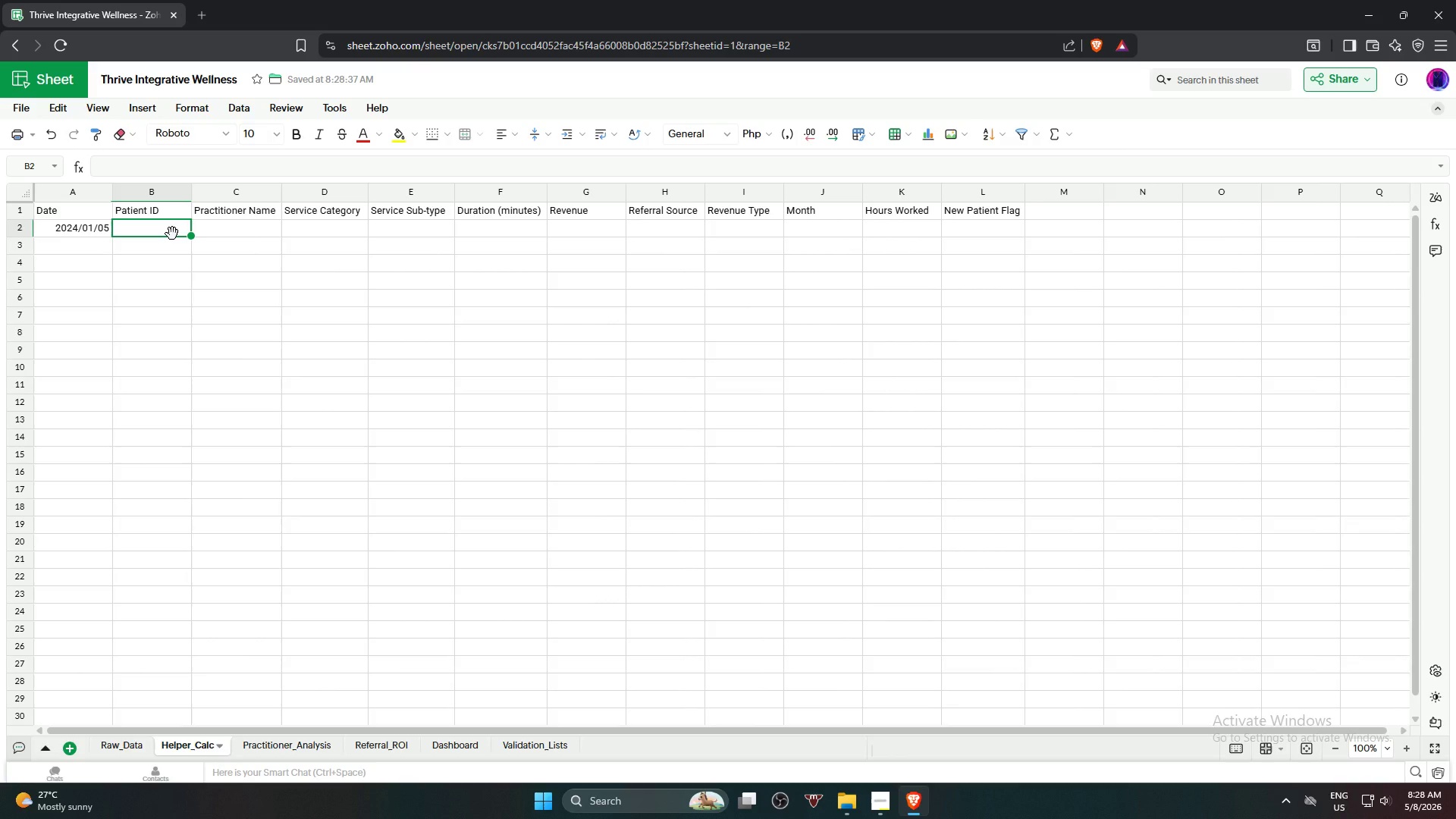 
key(Equal)
 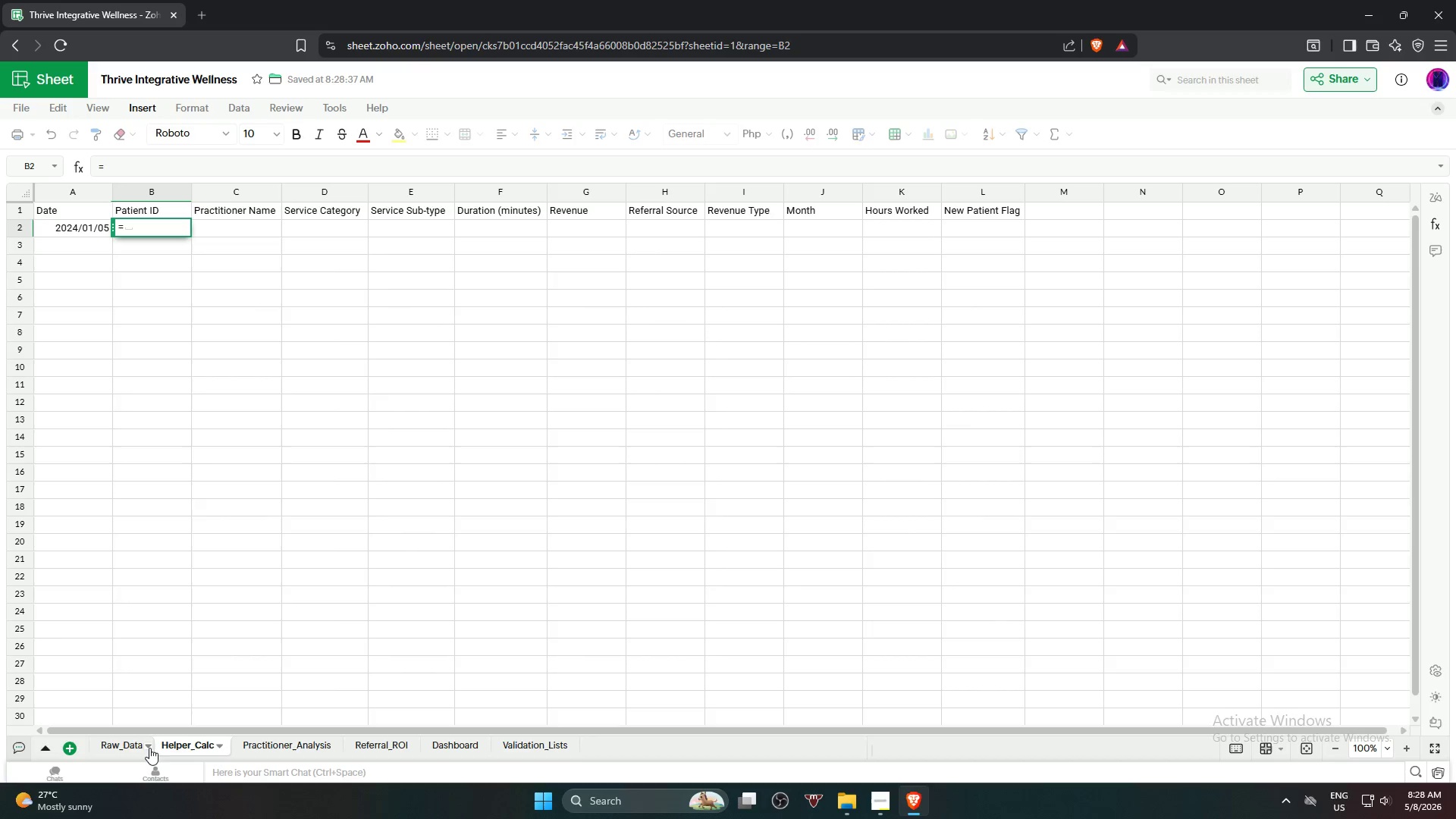 
left_click([120, 750])
 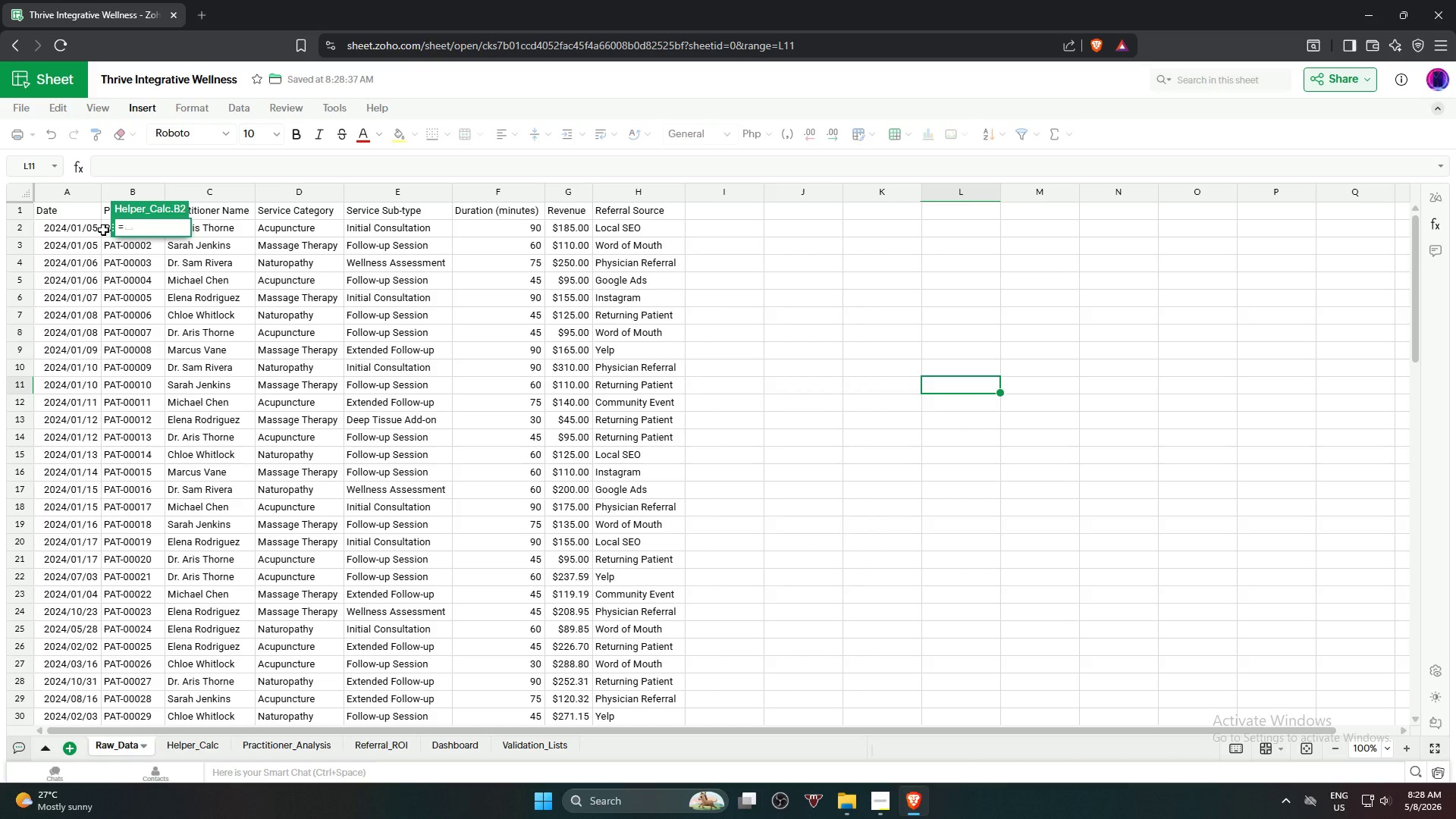 
left_click([105, 229])
 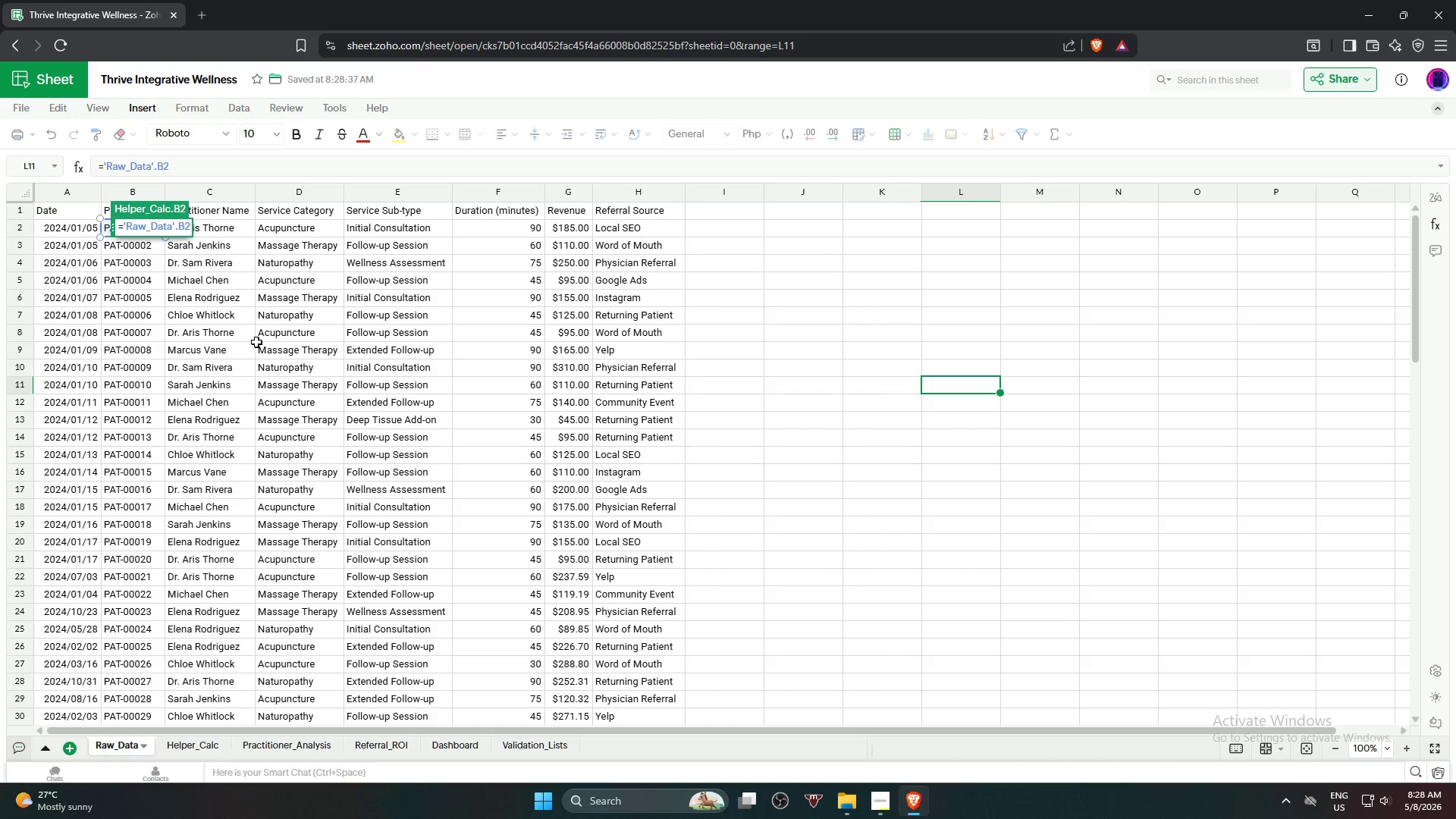 
key(NumpadEnter)
 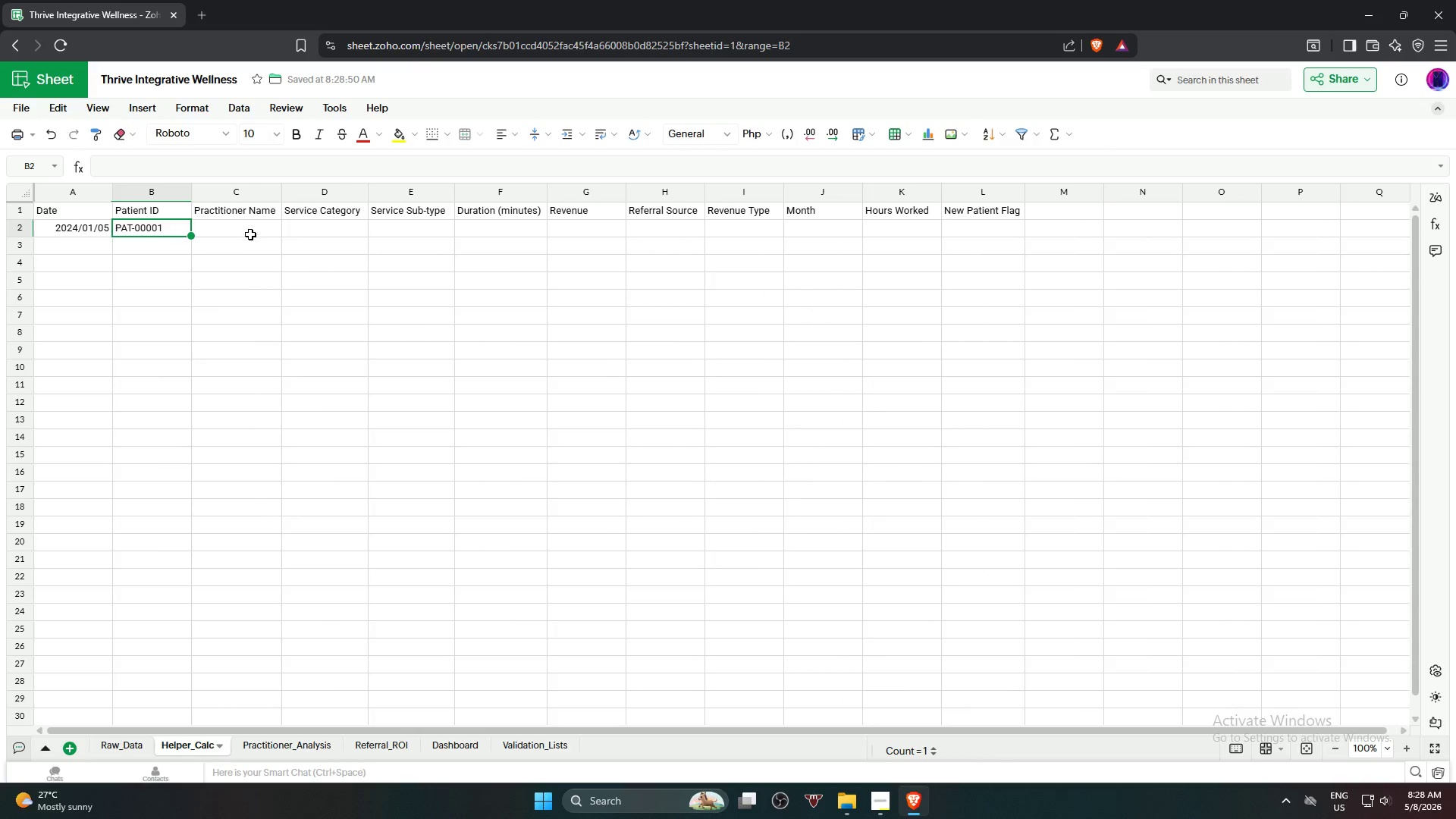 
left_click([249, 231])
 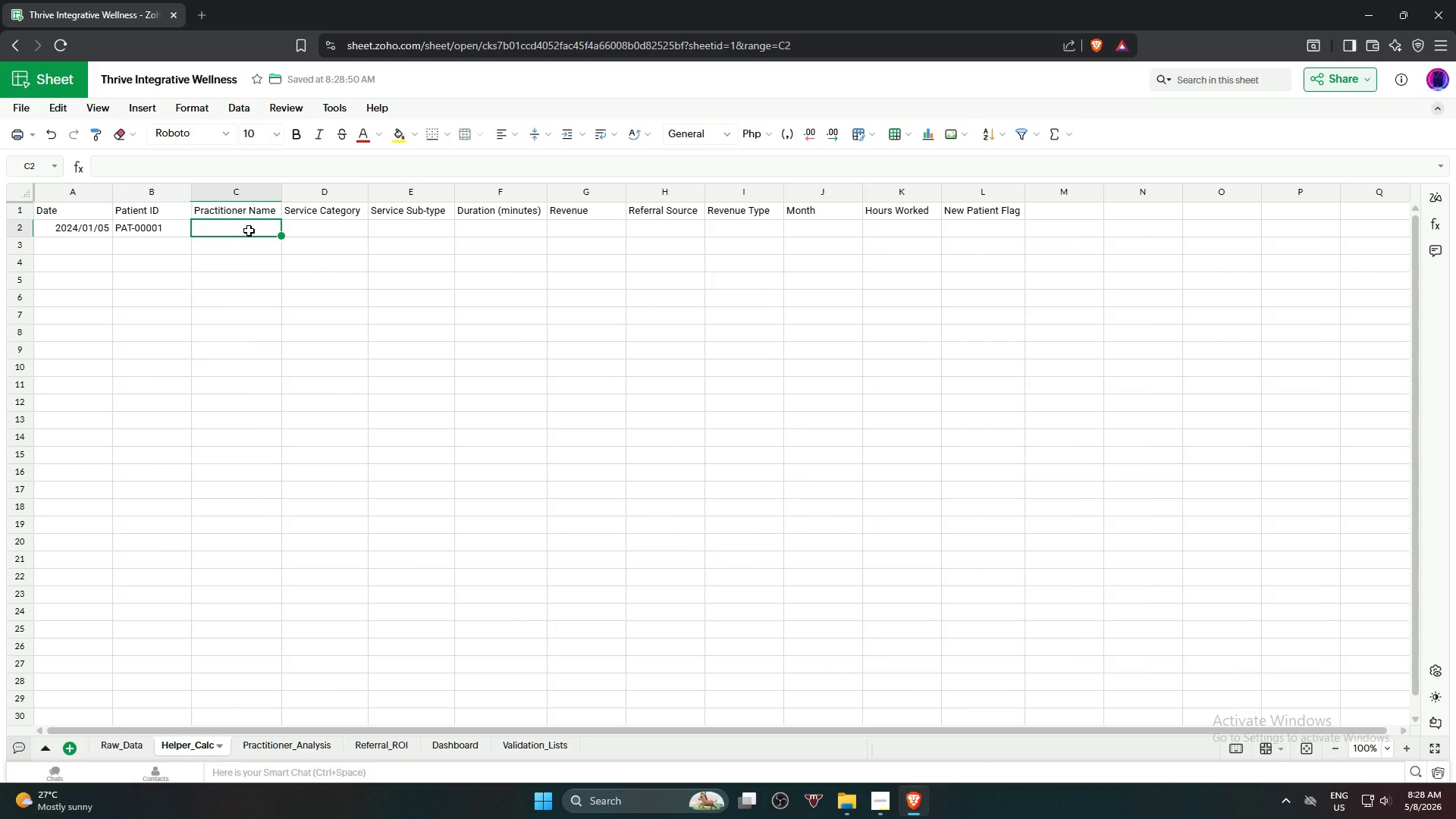 
key(Equal)
 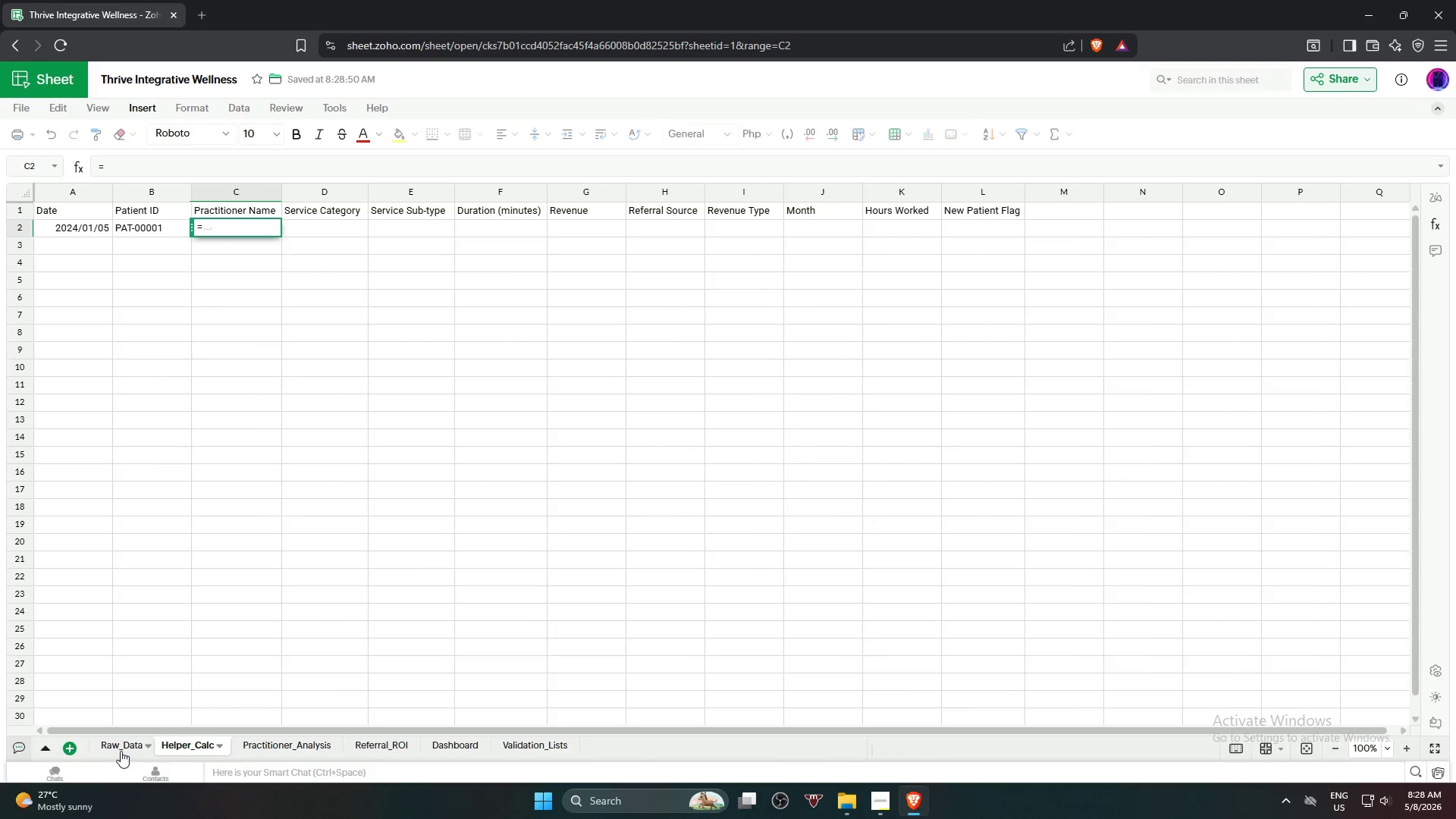 
left_click([121, 750])
 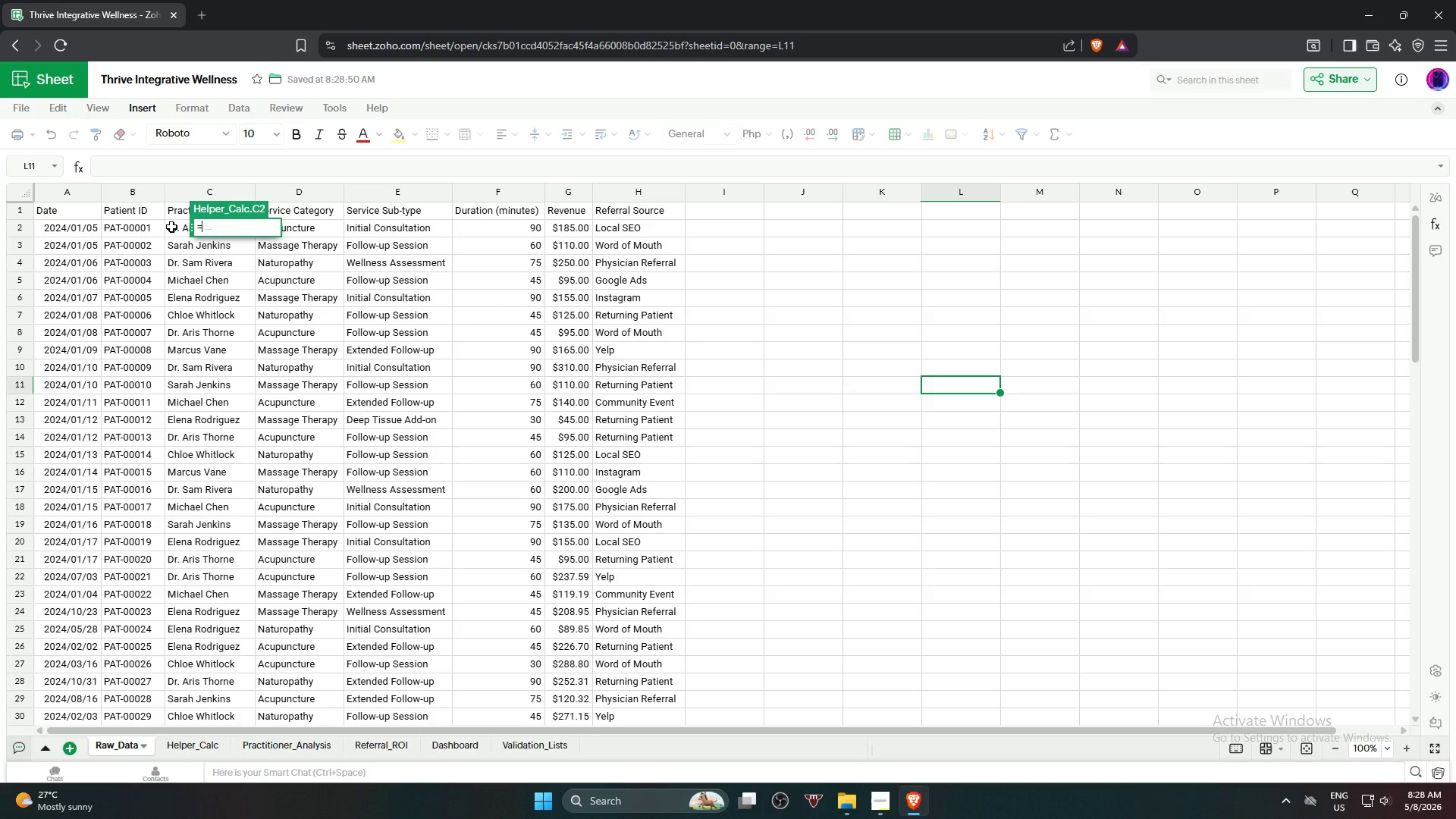 
left_click([171, 228])
 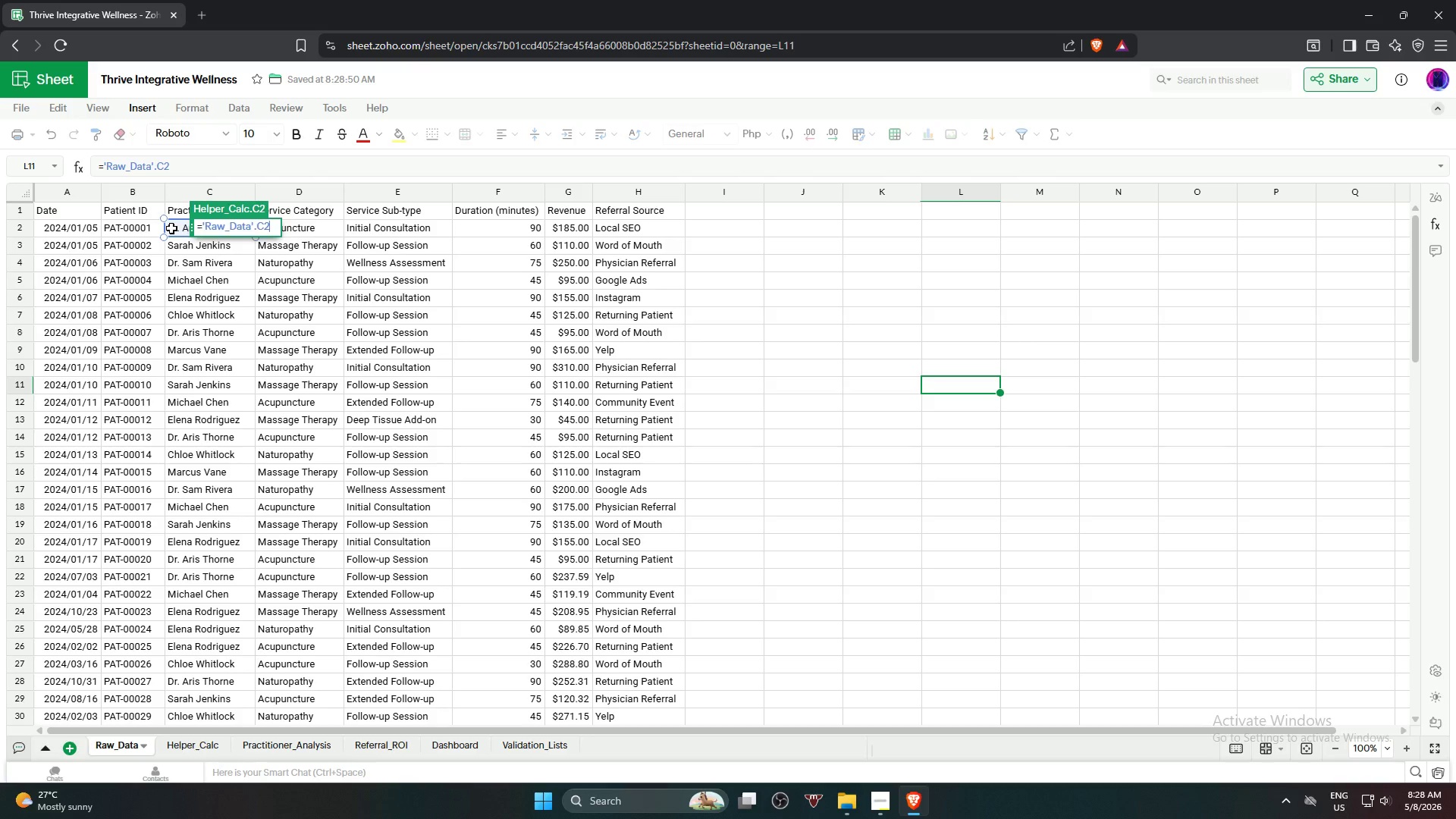 
key(NumpadEnter)
 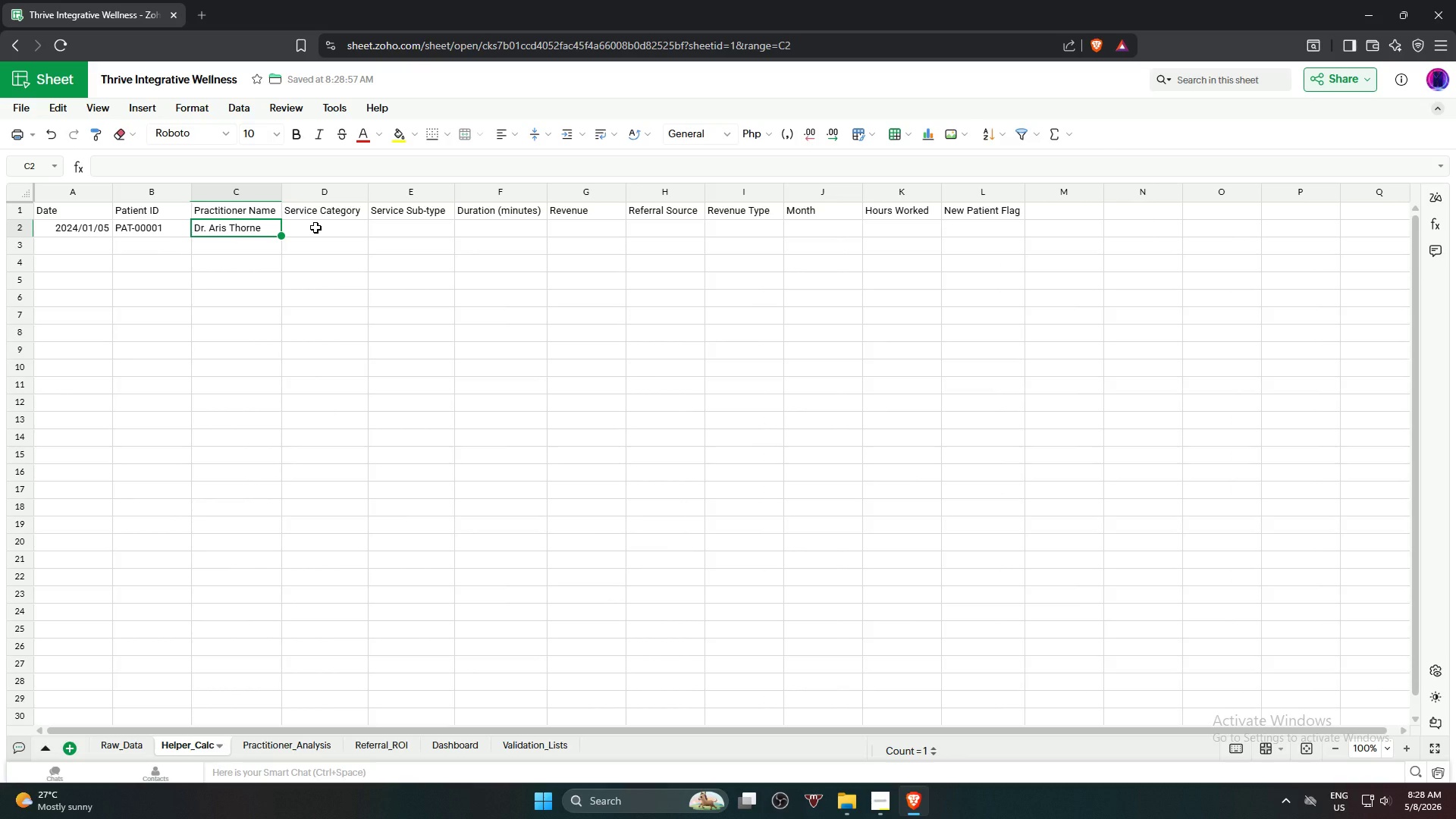 
left_click([315, 228])
 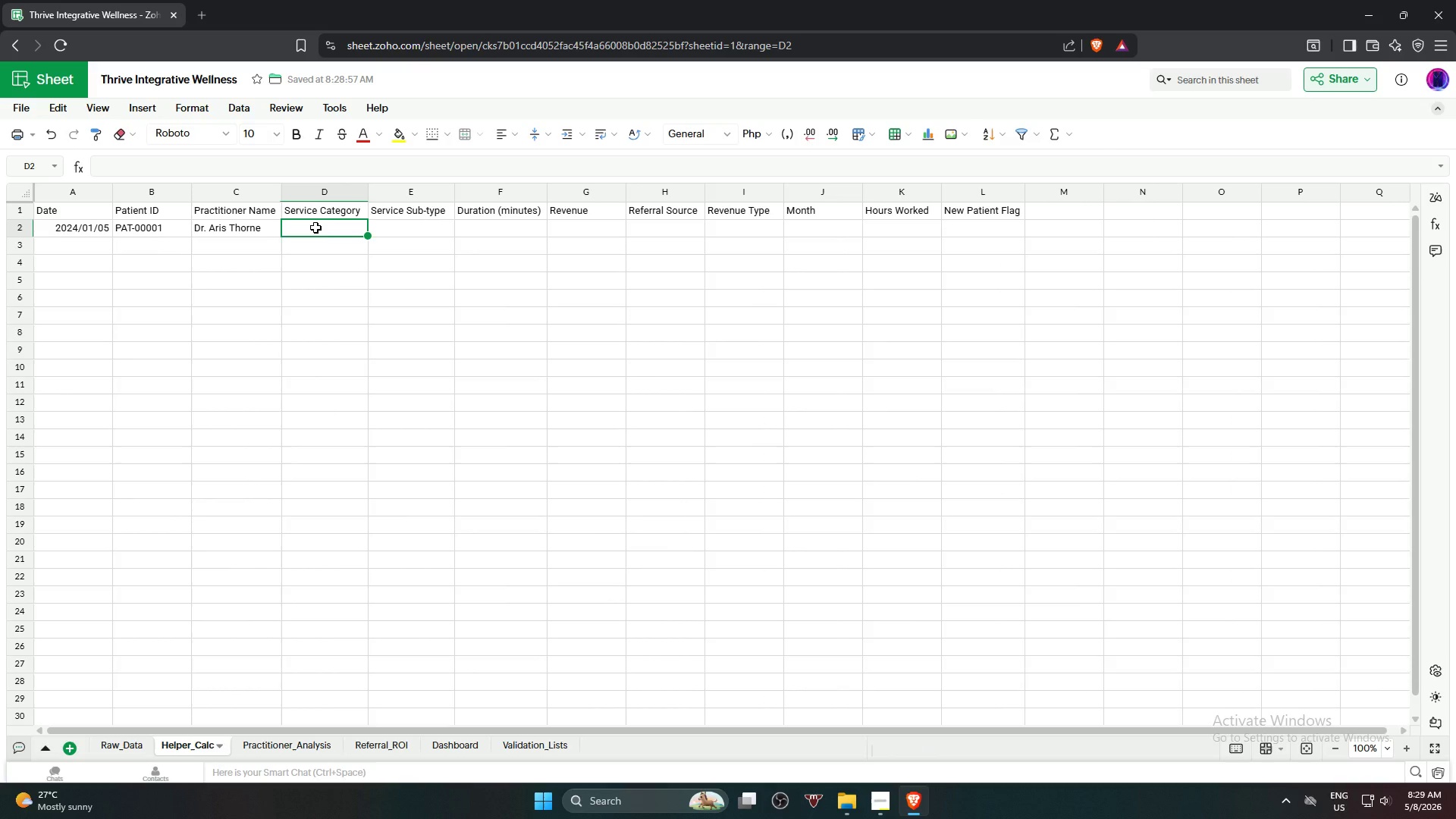 
key(Equal)
 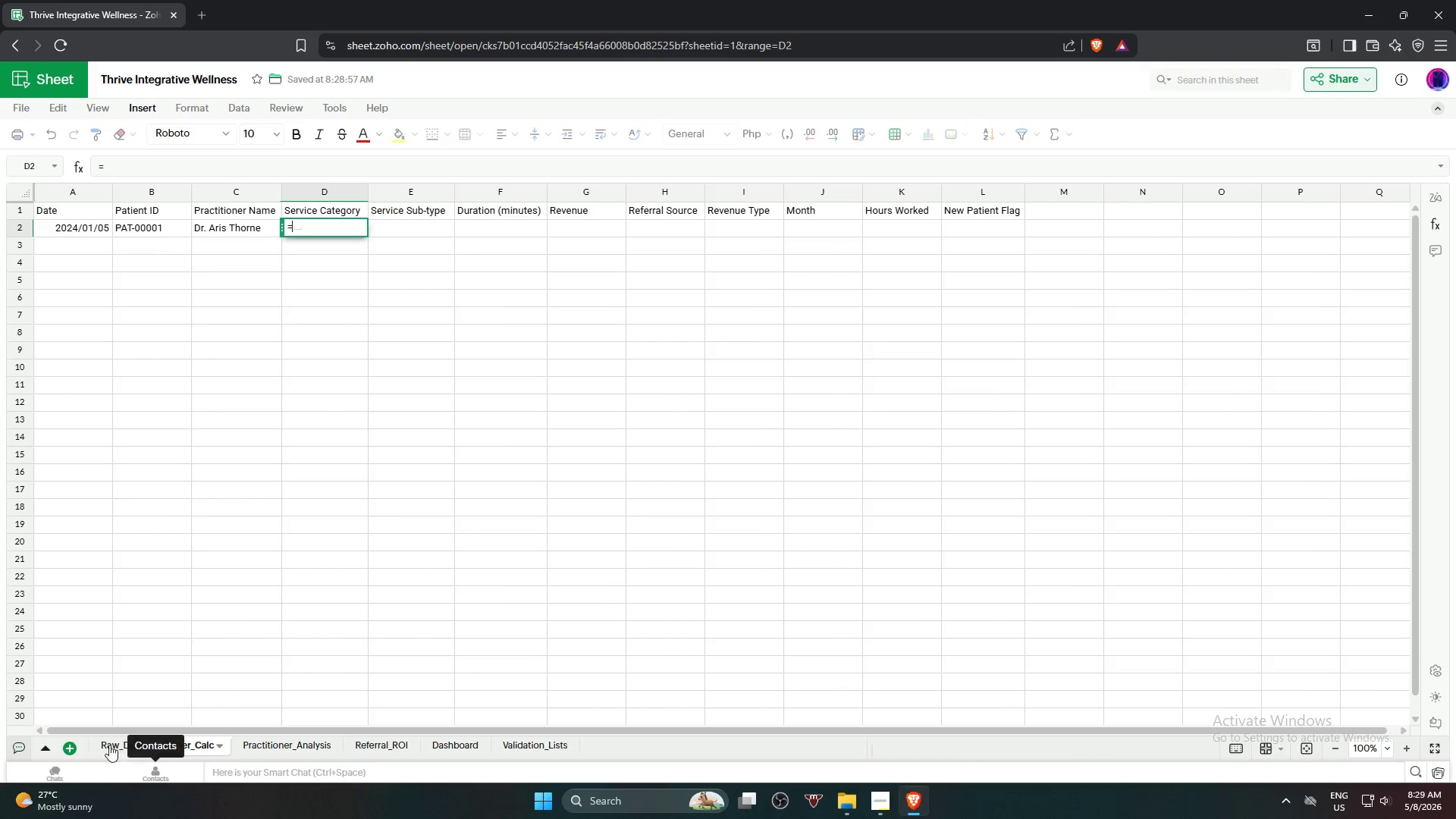 
left_click([107, 744])
 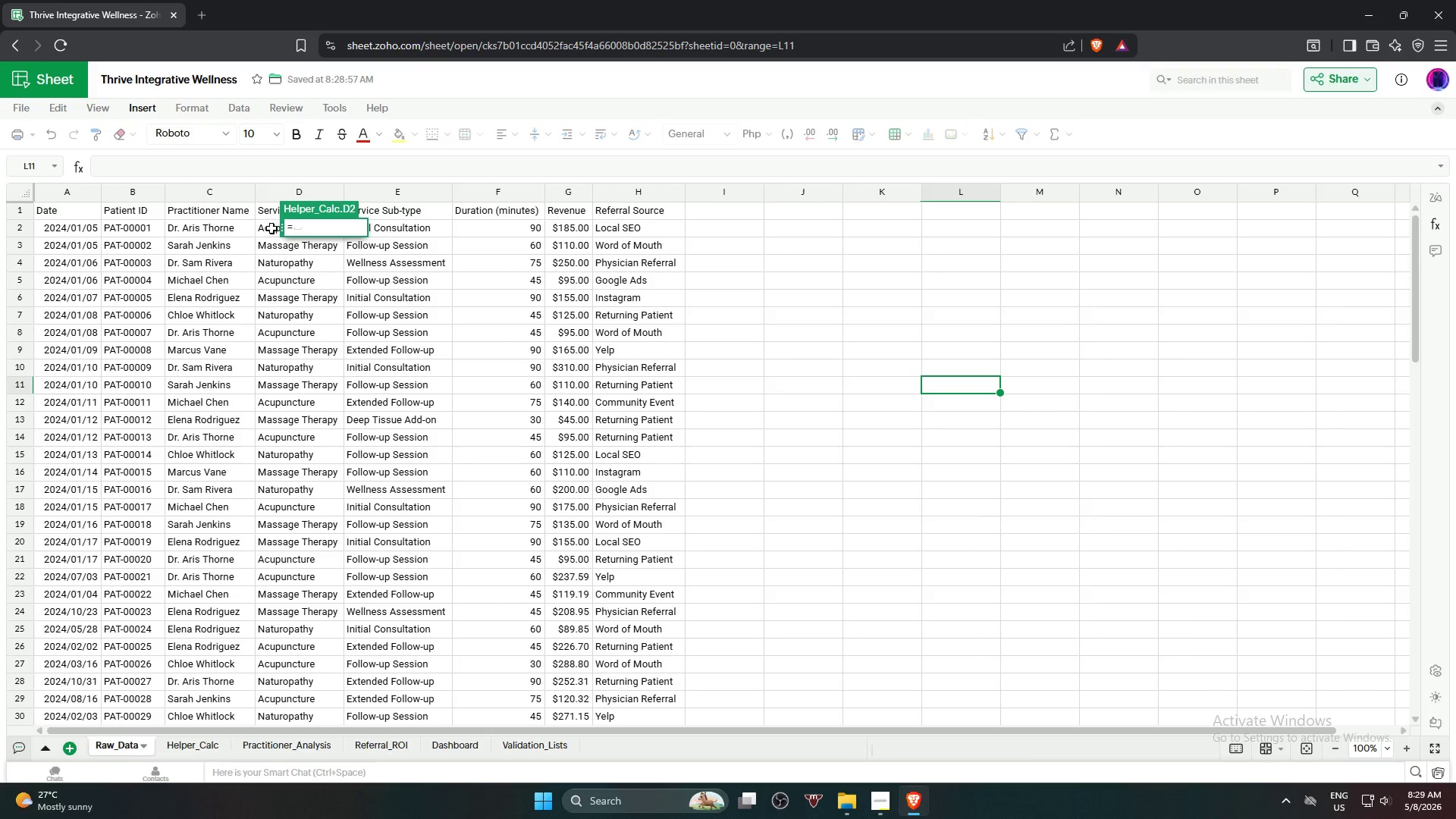 
left_click([271, 228])
 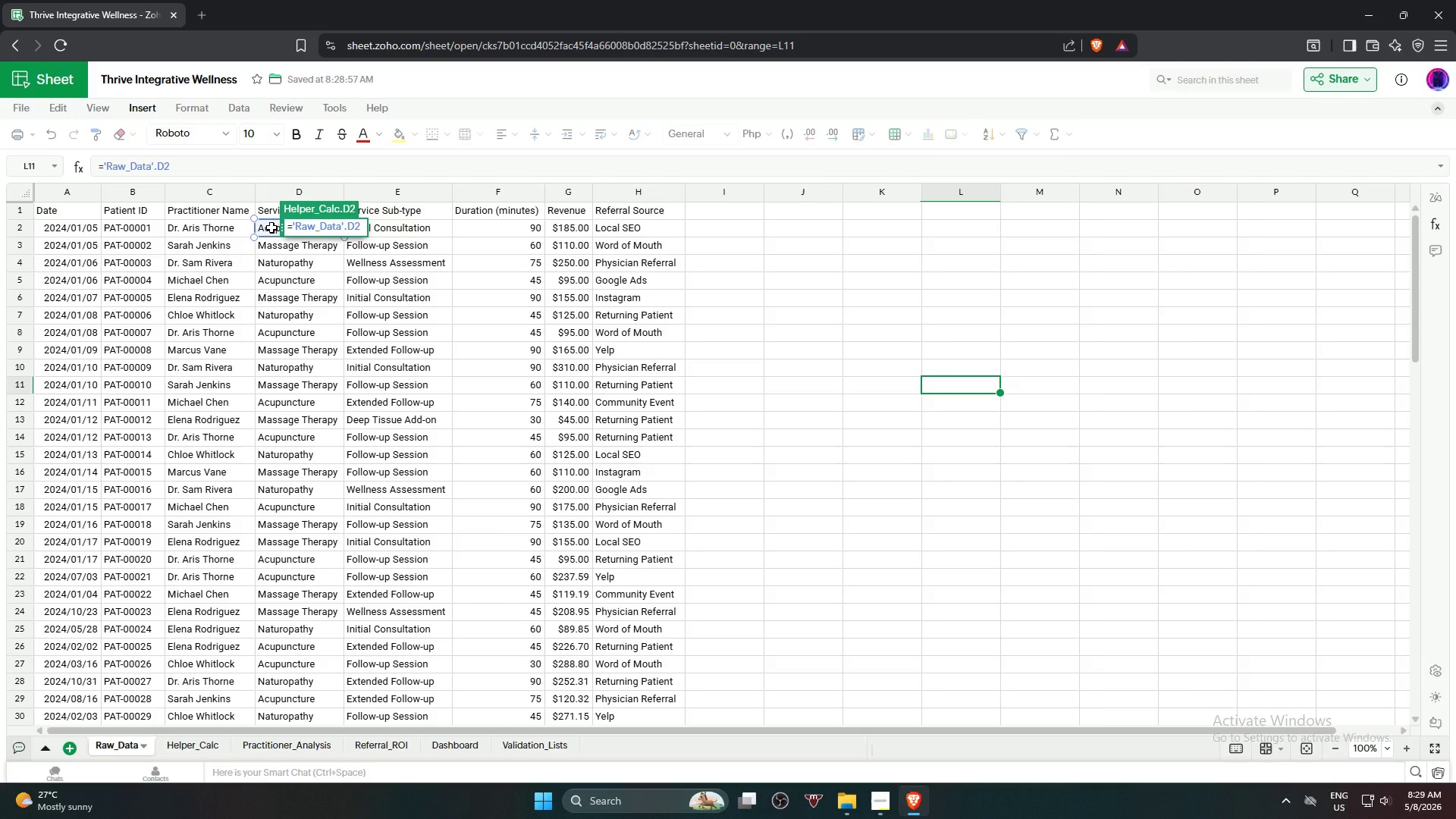 
key(NumpadEnter)
 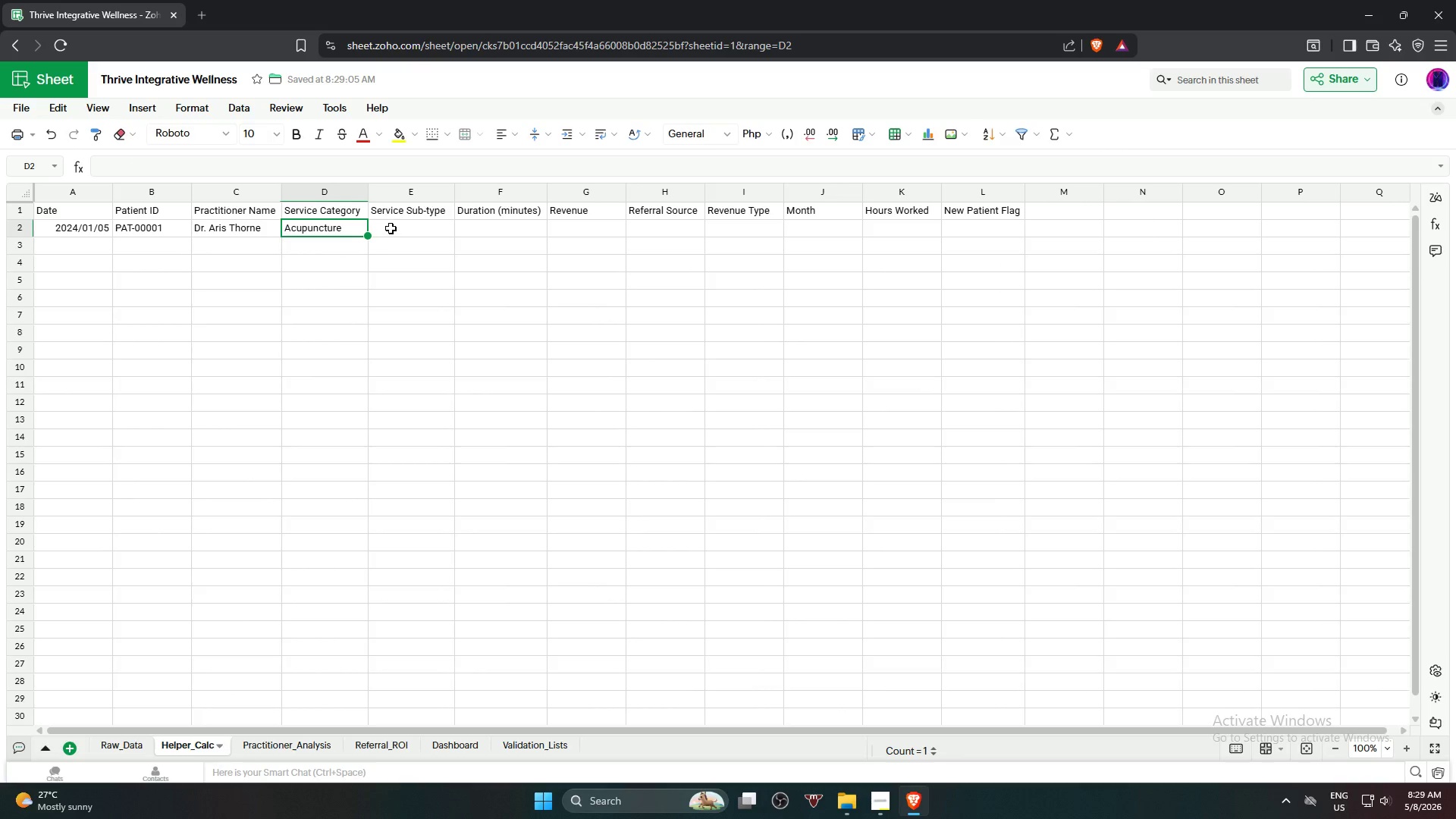 
left_click([391, 228])
 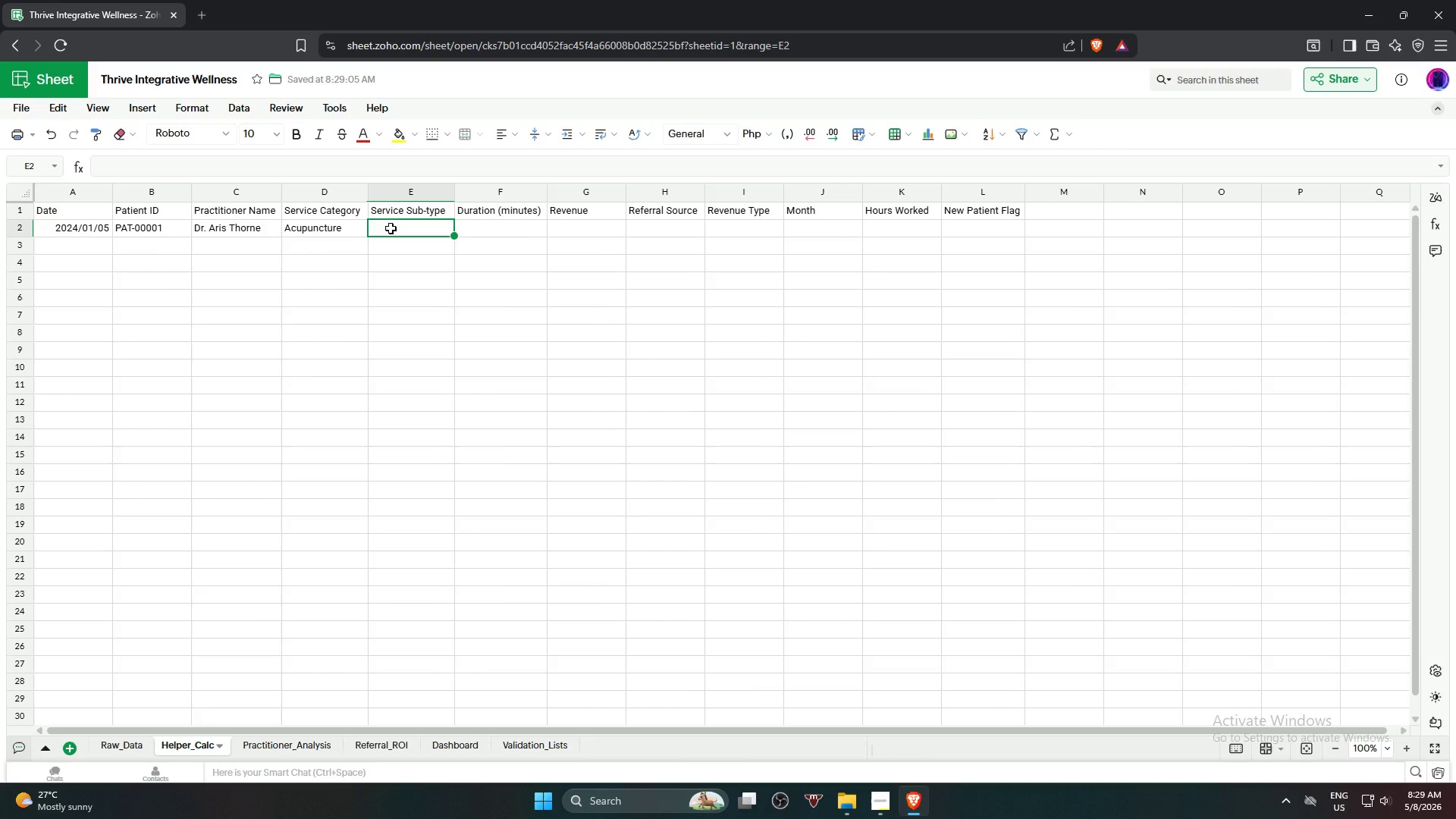 
key(Equal)
 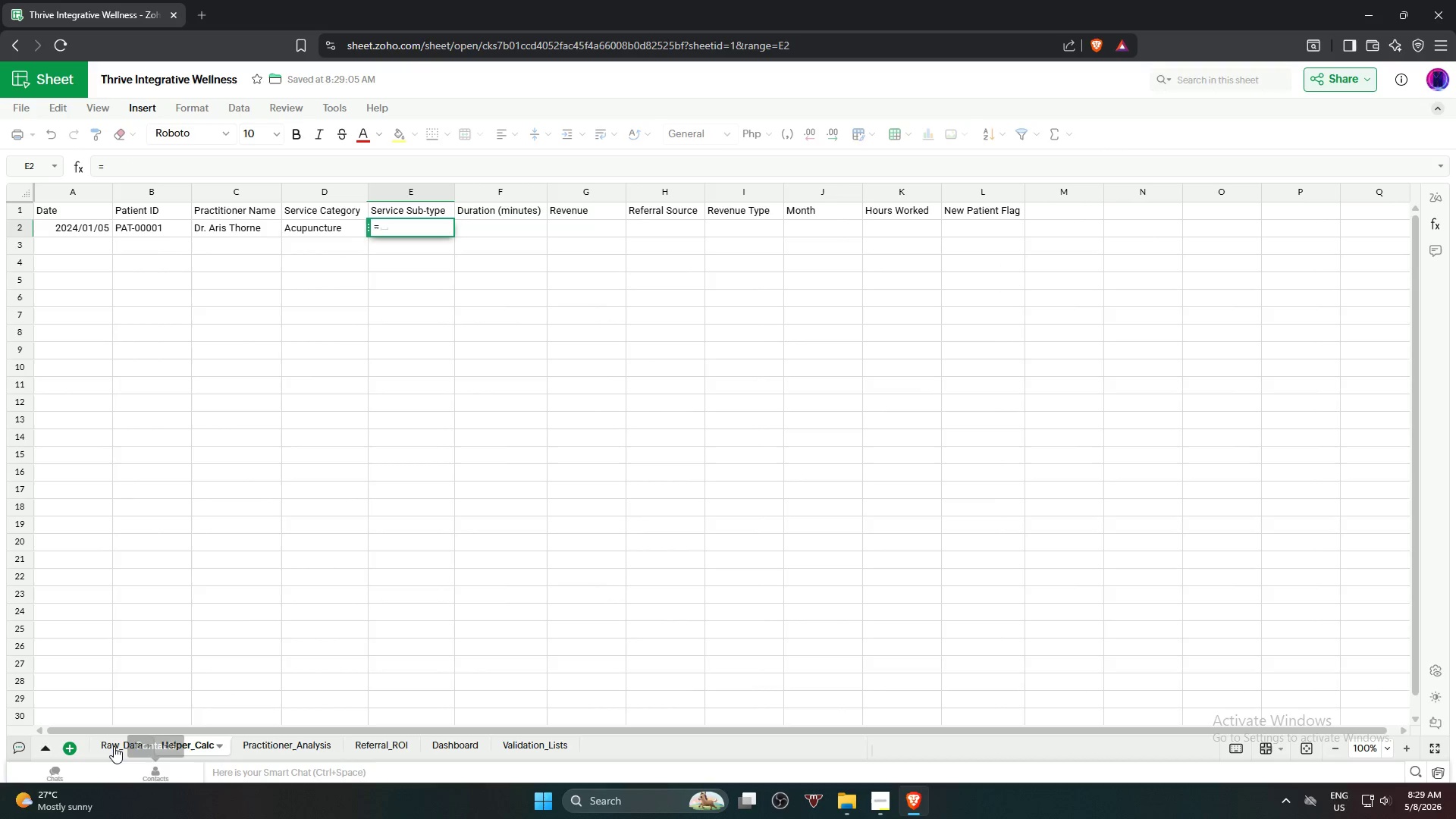 
left_click([114, 746])
 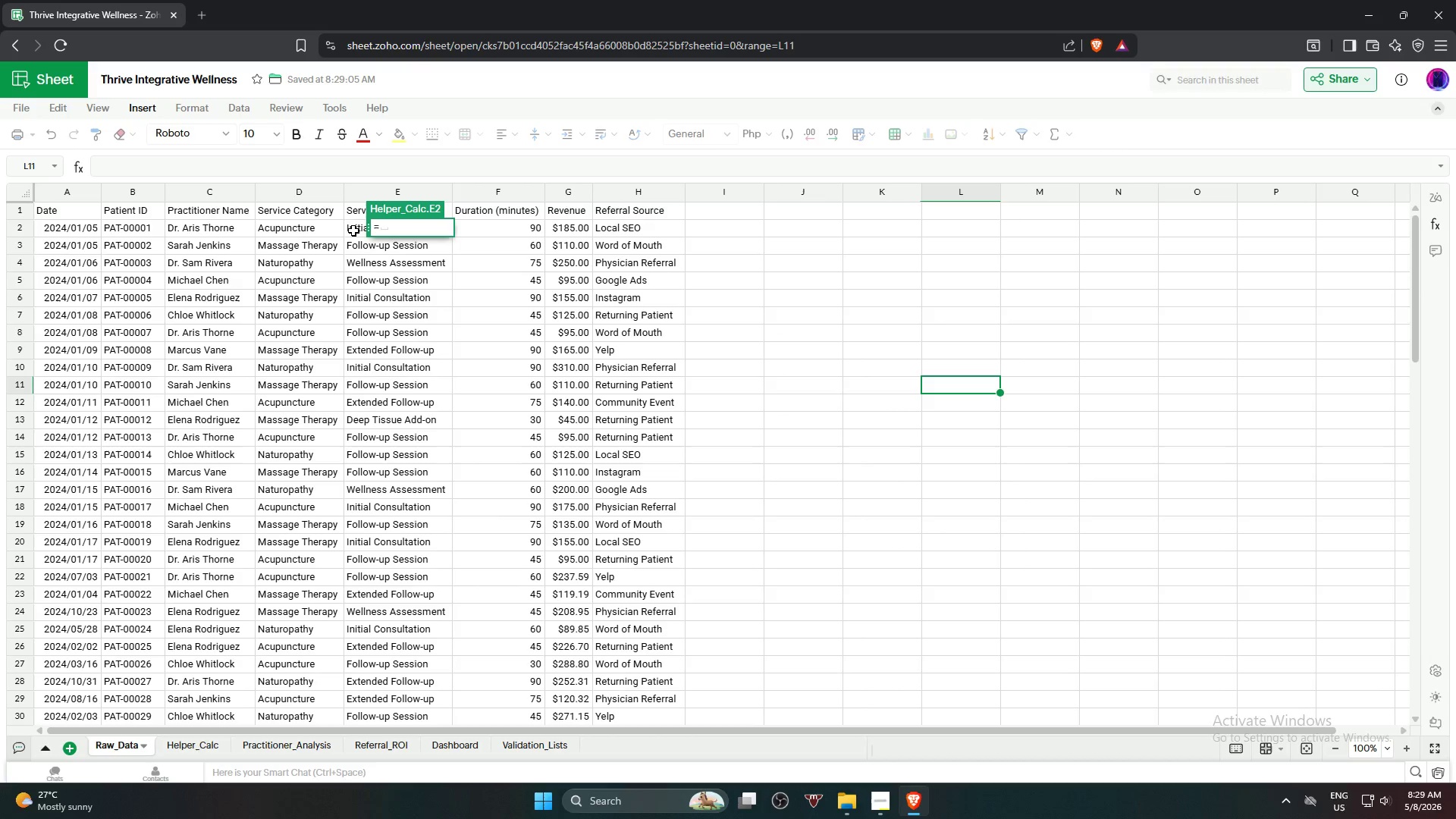 
left_click([353, 230])
 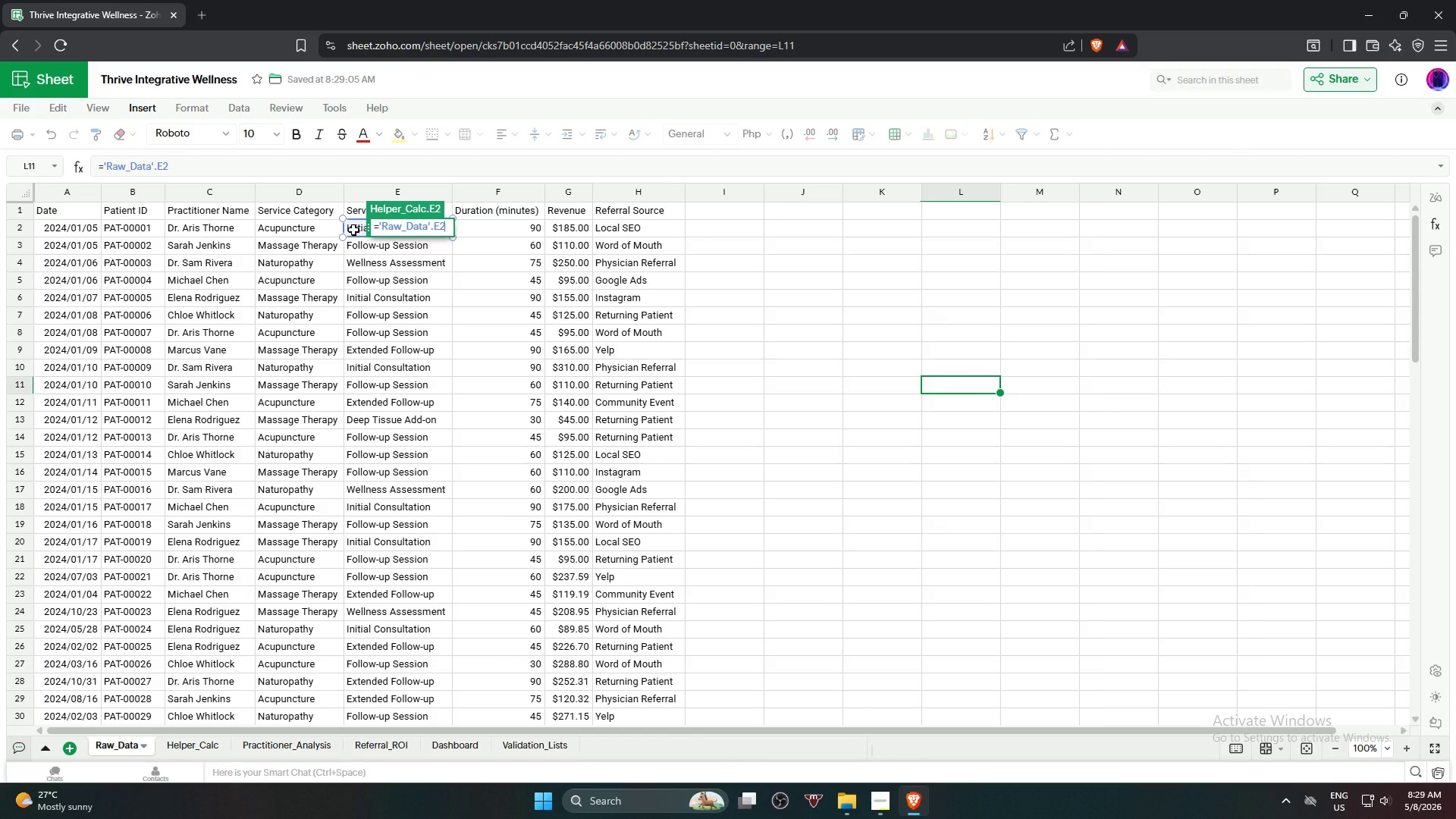 
key(NumpadEnter)
 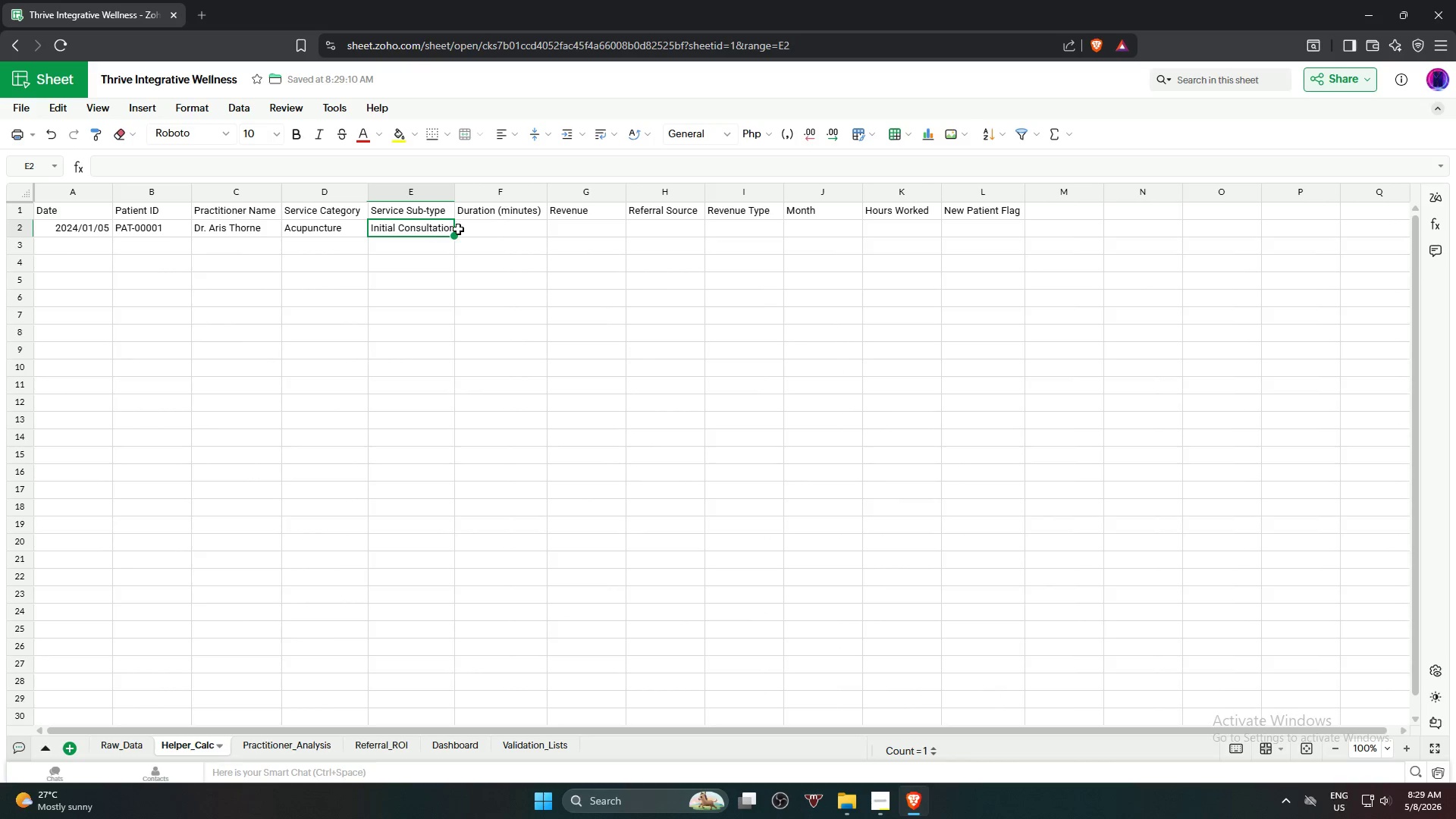 
left_click([497, 225])
 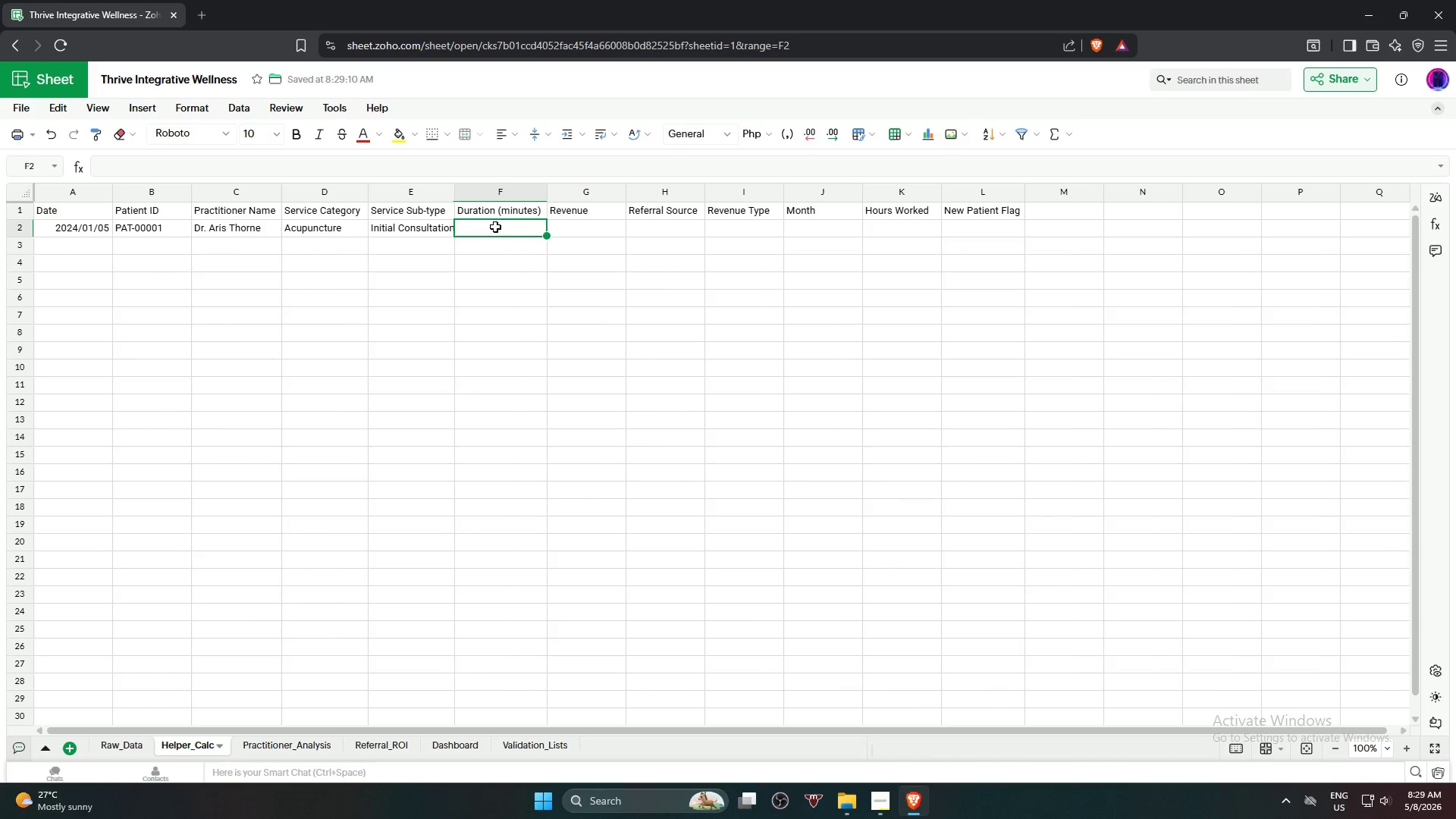 
key(Equal)
 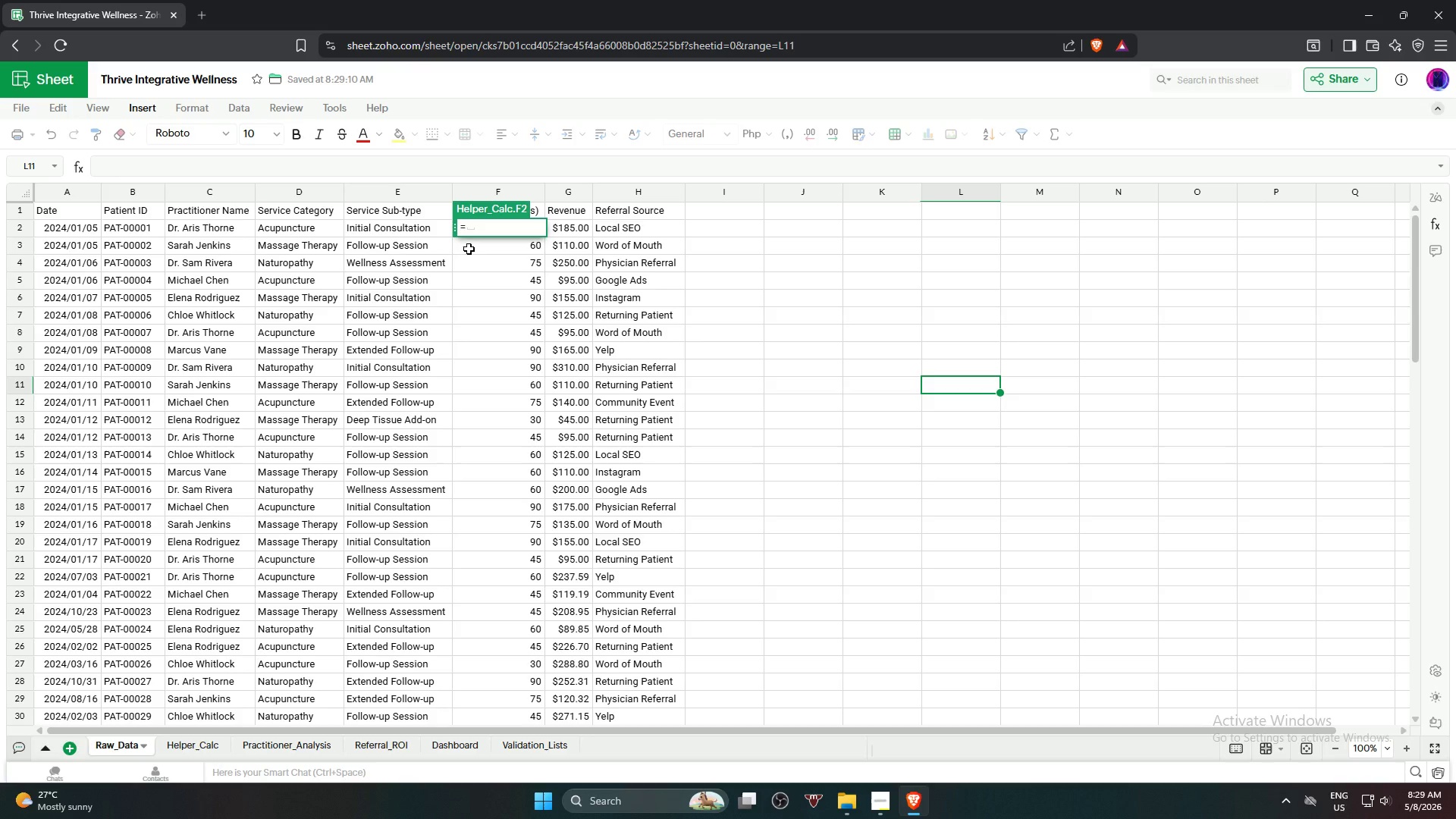 
left_click([469, 249])
 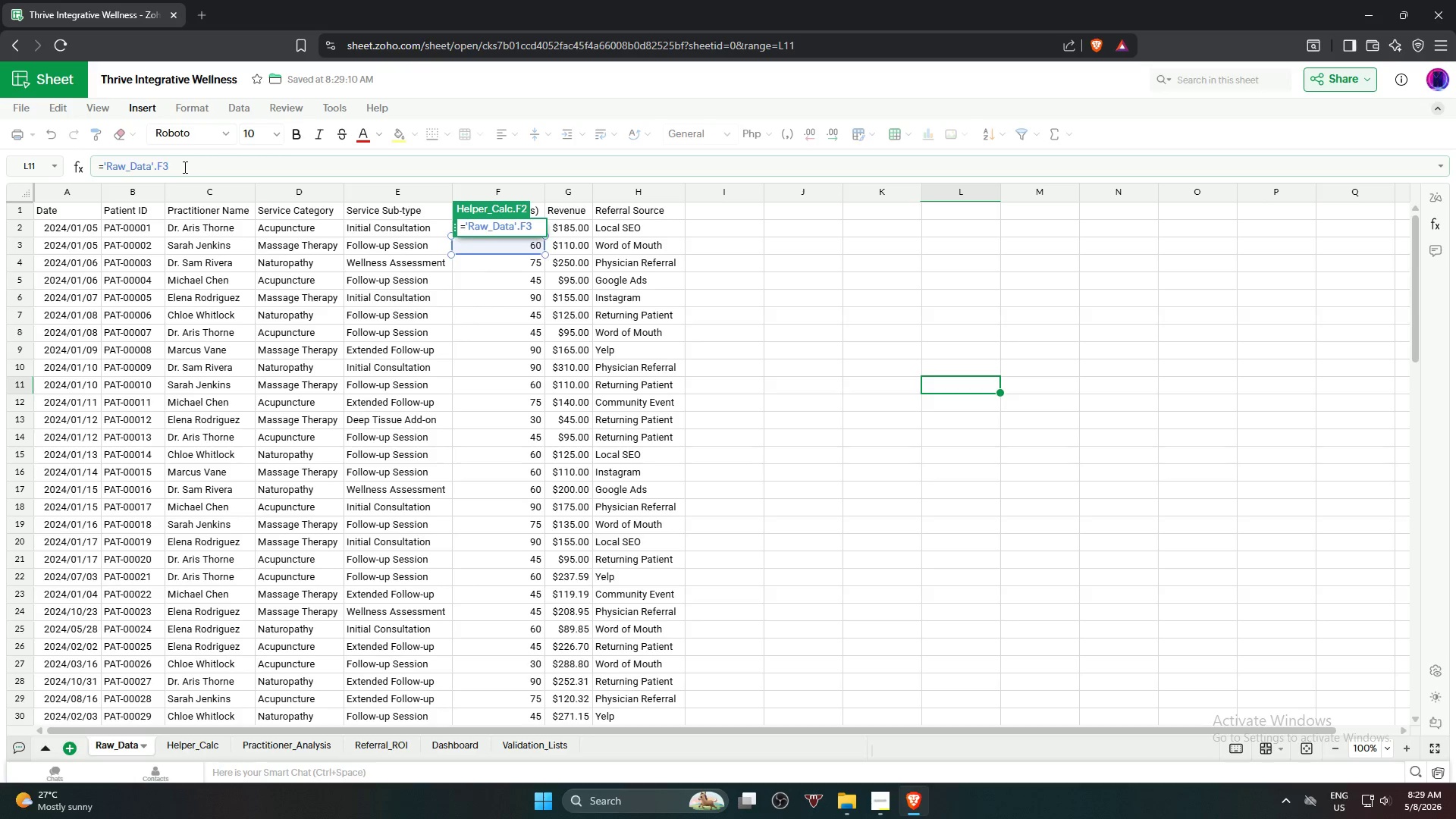 
key(Backspace)
 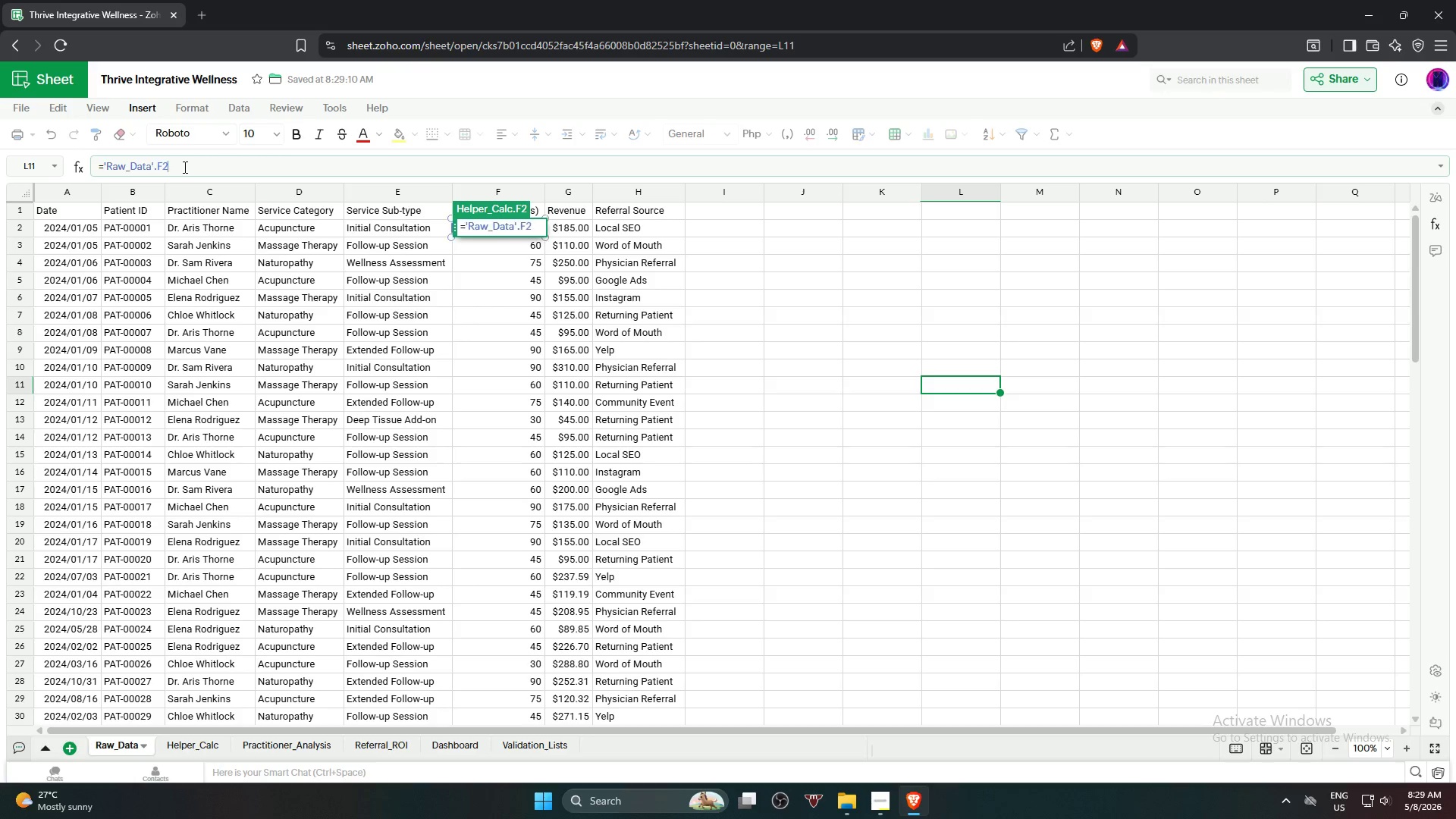 
key(2)
 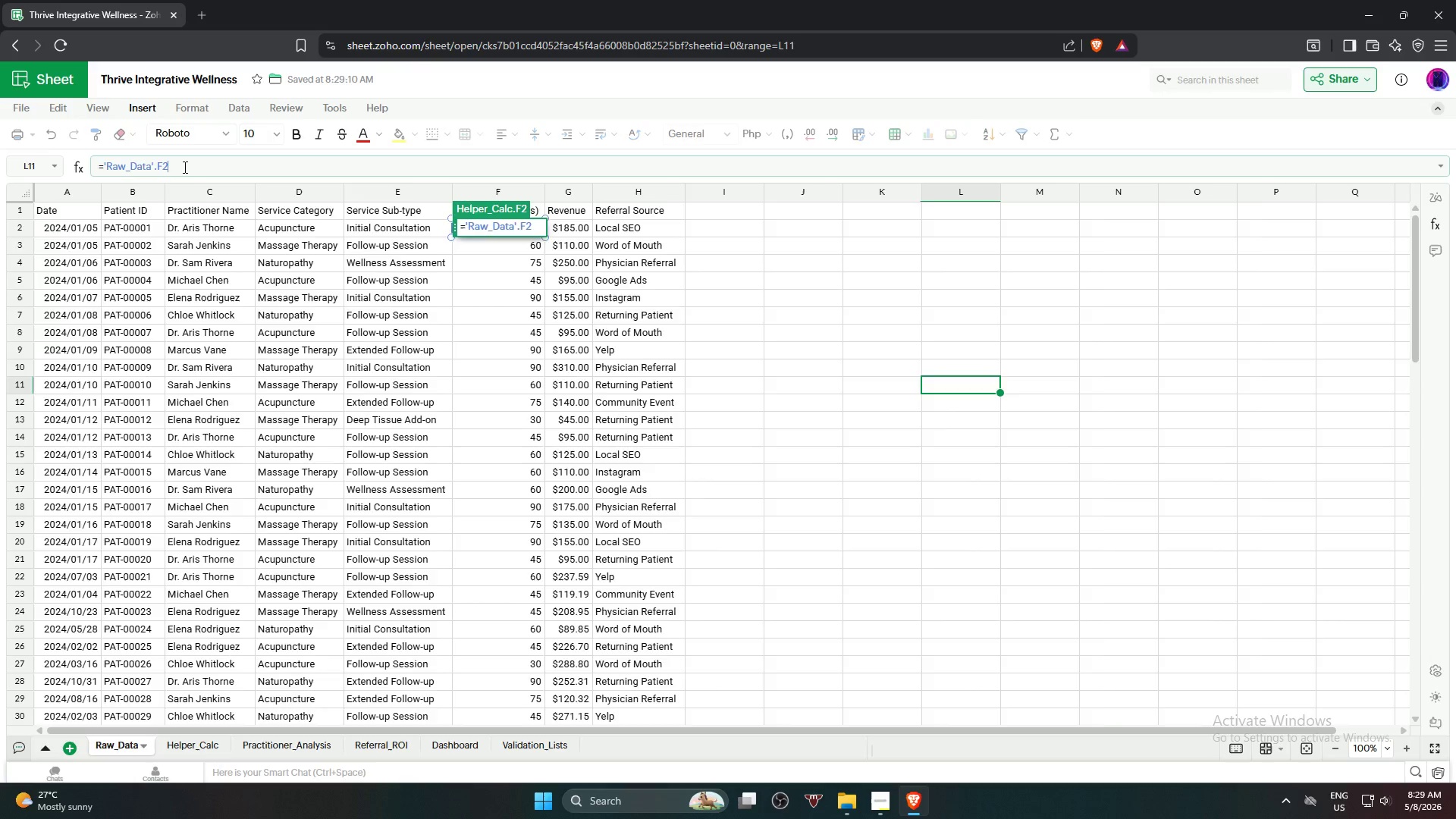 
key(Enter)
 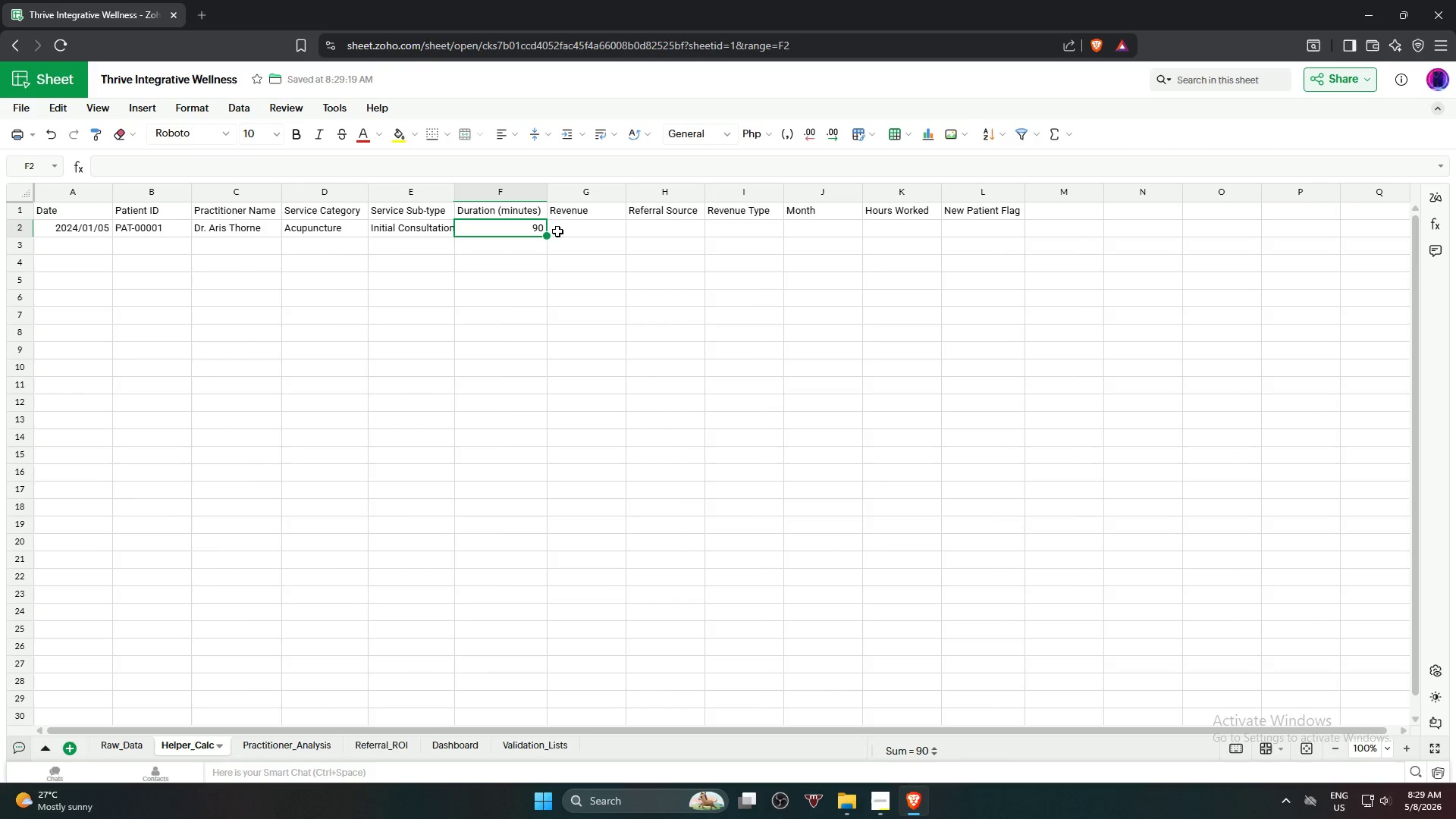 
left_click([573, 228])
 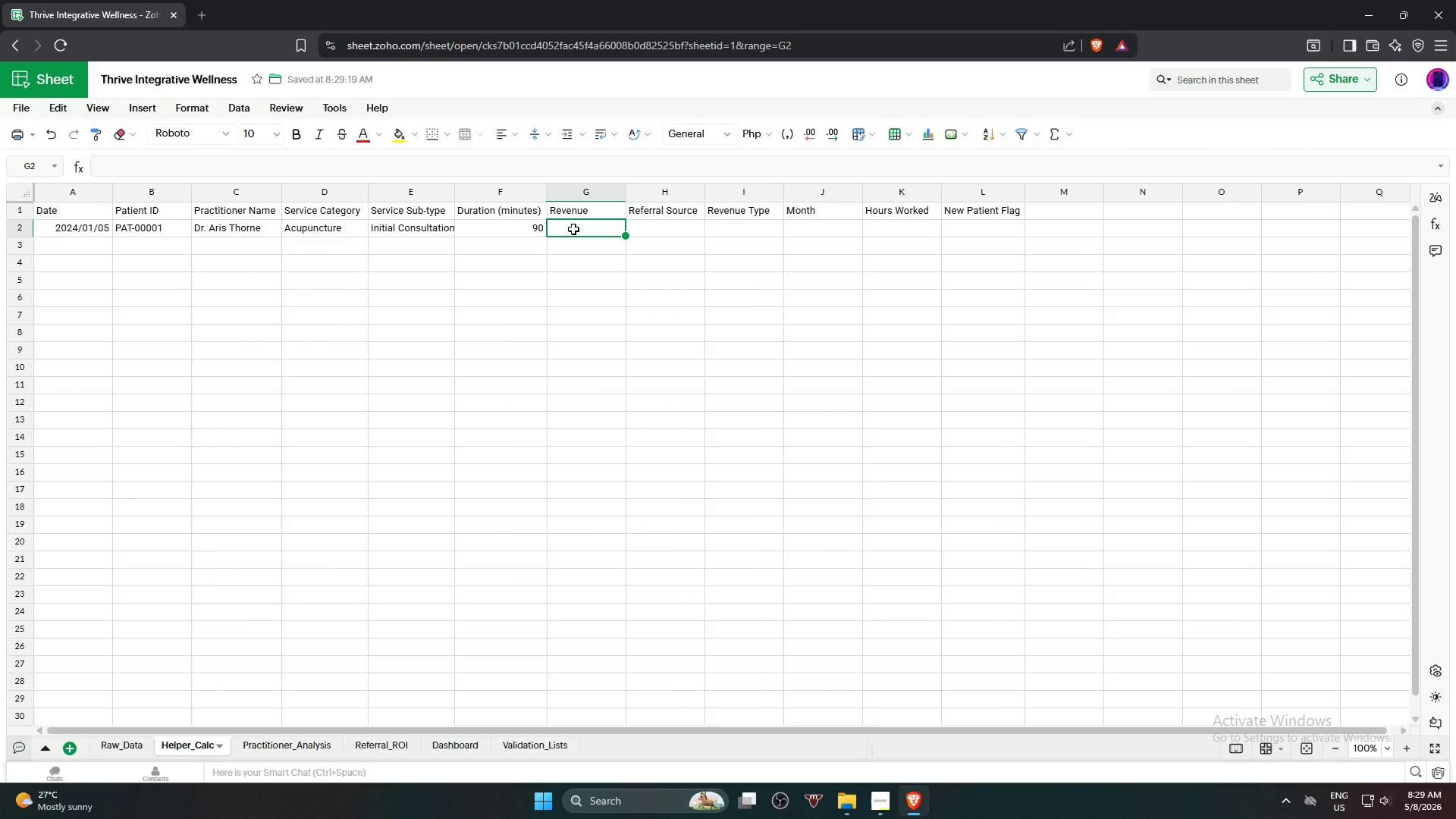 
key(Equal)
 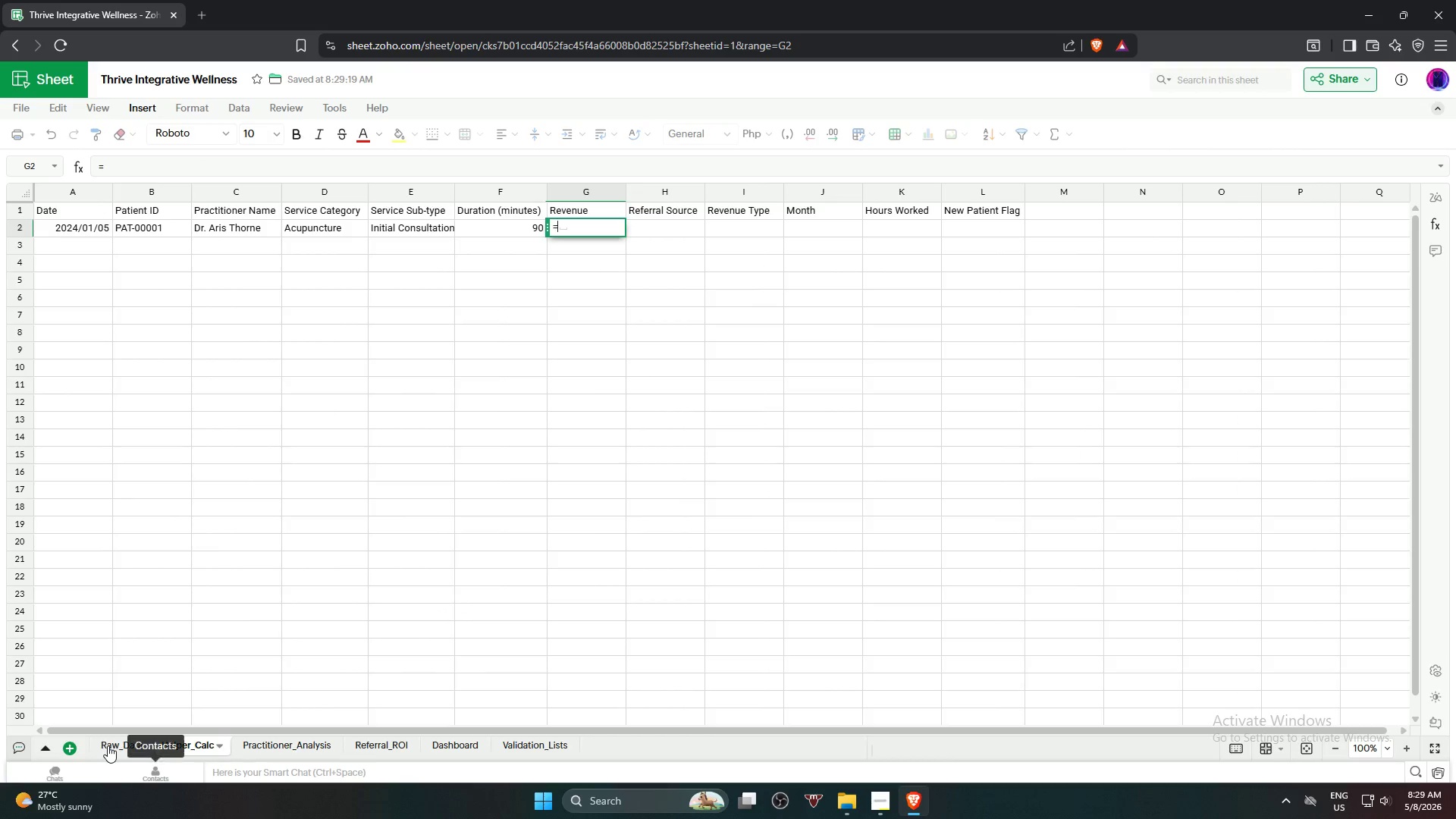 
left_click([108, 745])
 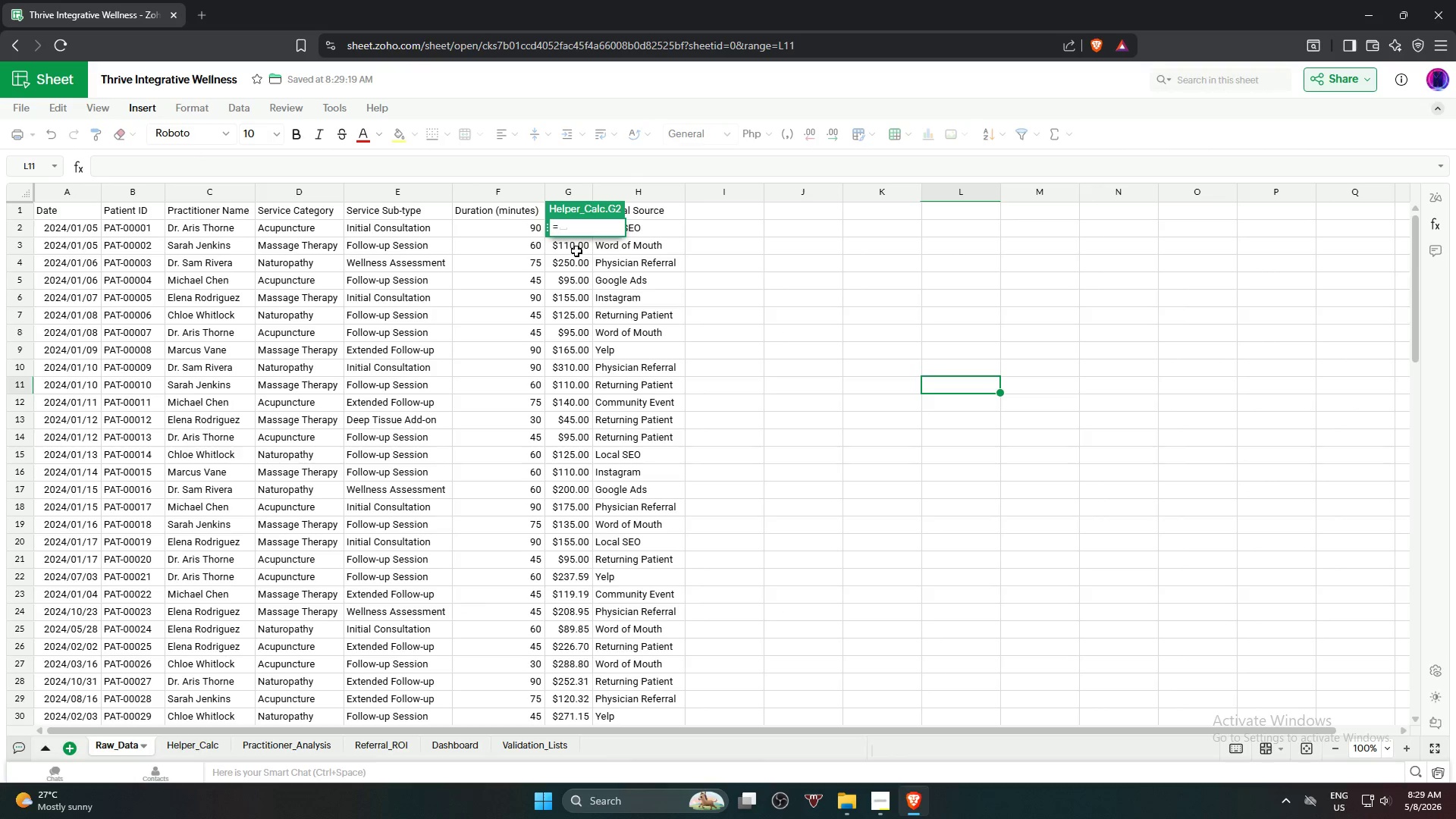 
left_click([574, 246])
 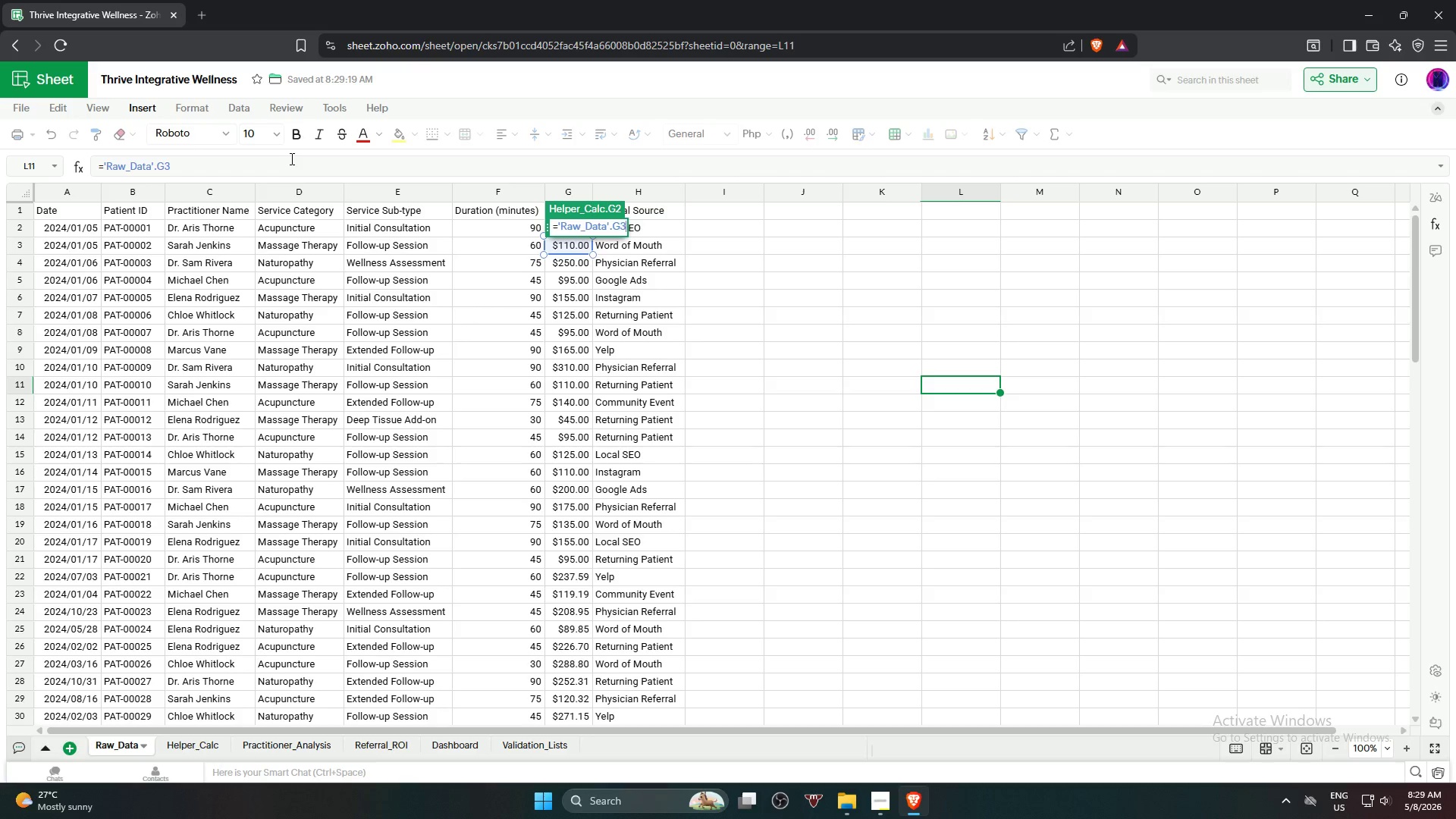 
left_click([288, 163])
 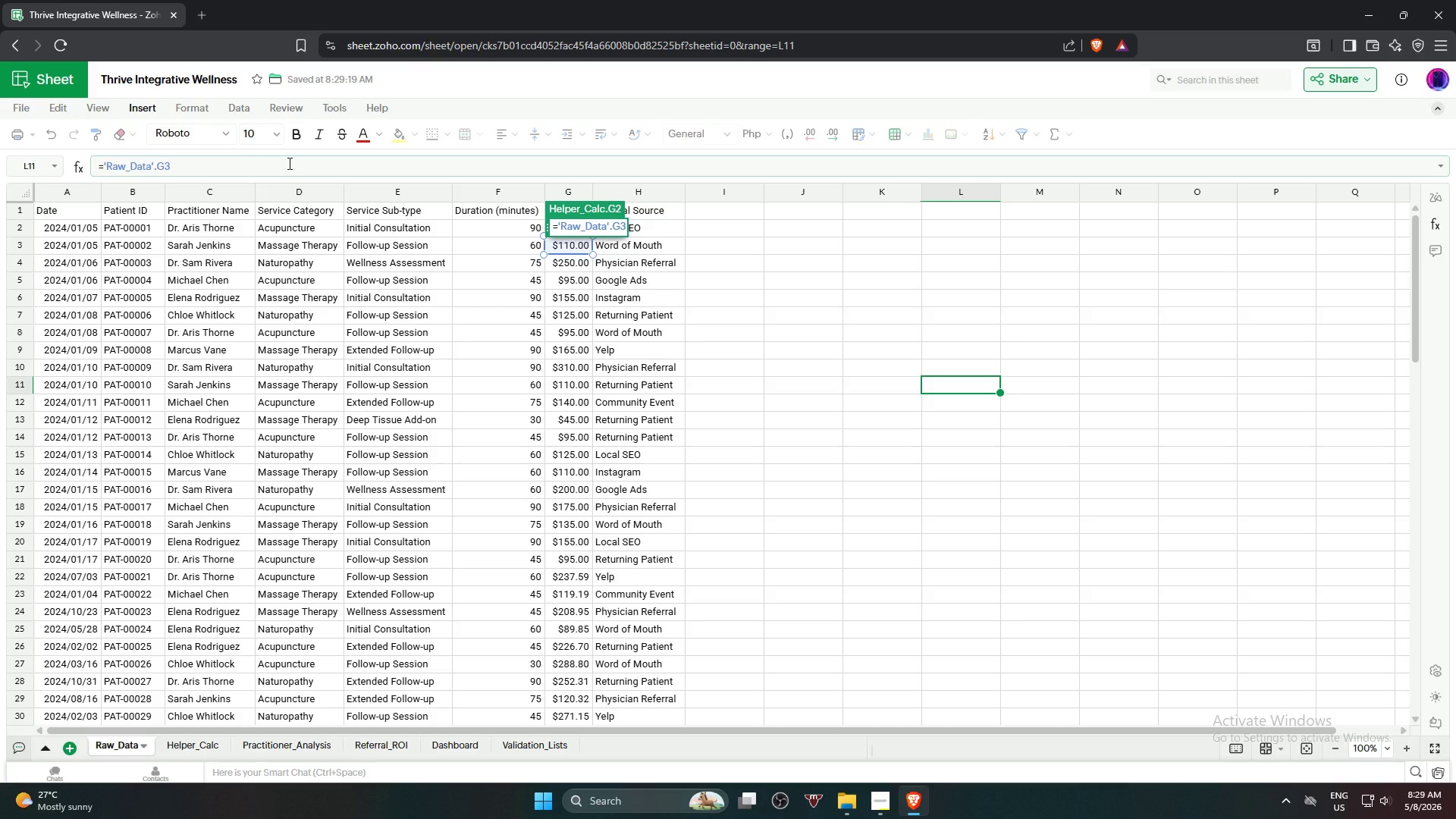 
key(Backspace)
 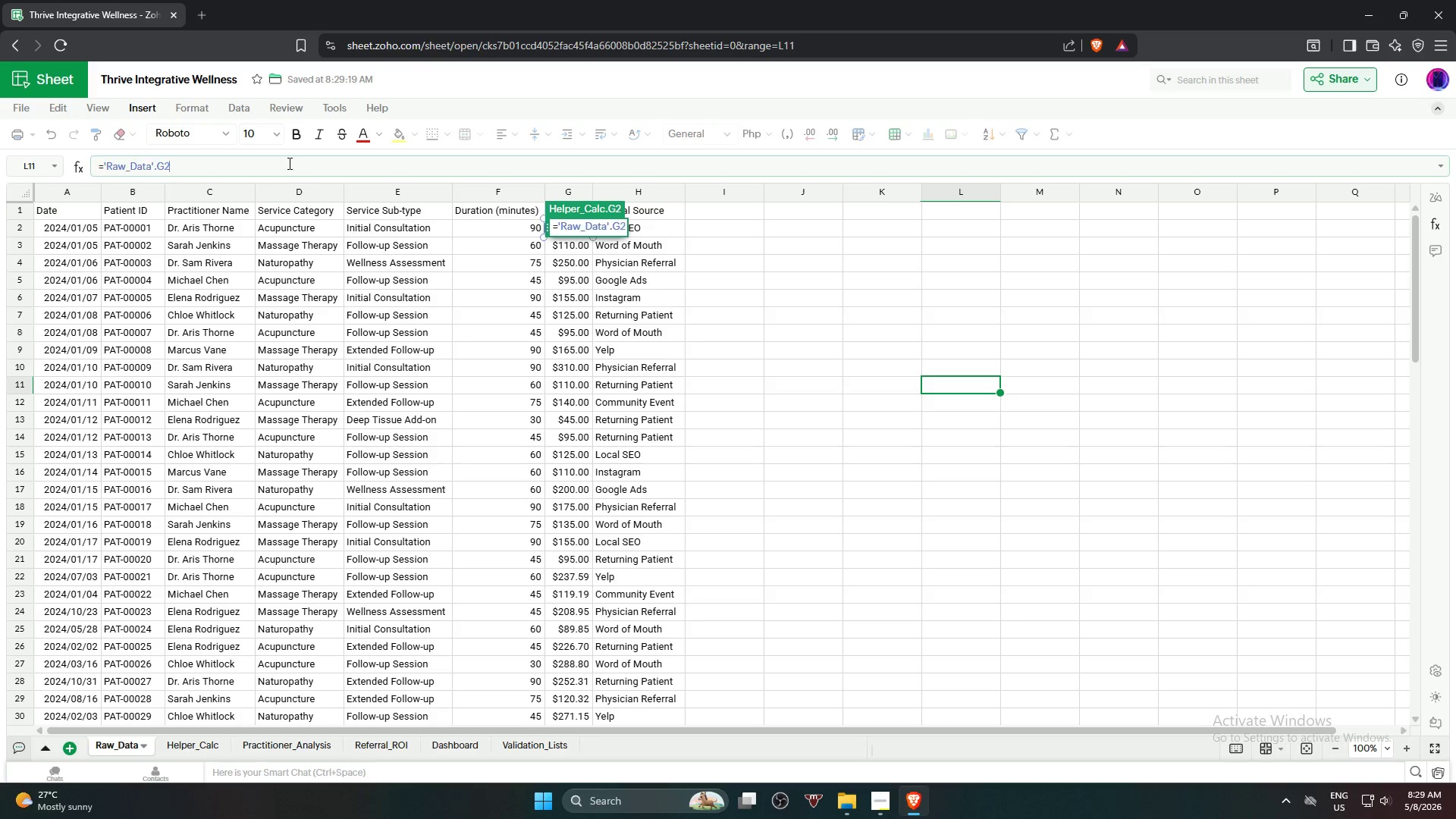 
key(2)
 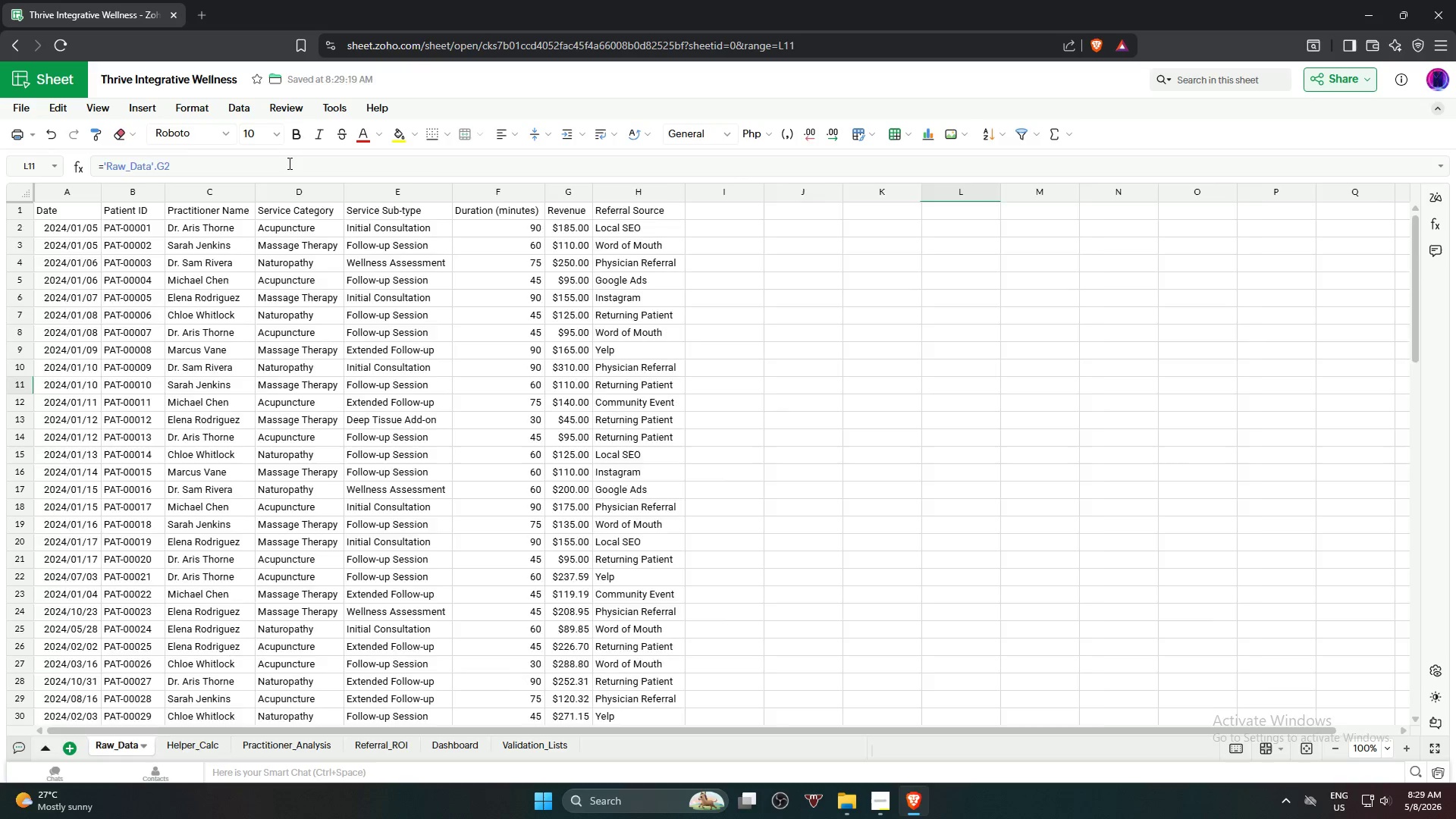 
key(Enter)
 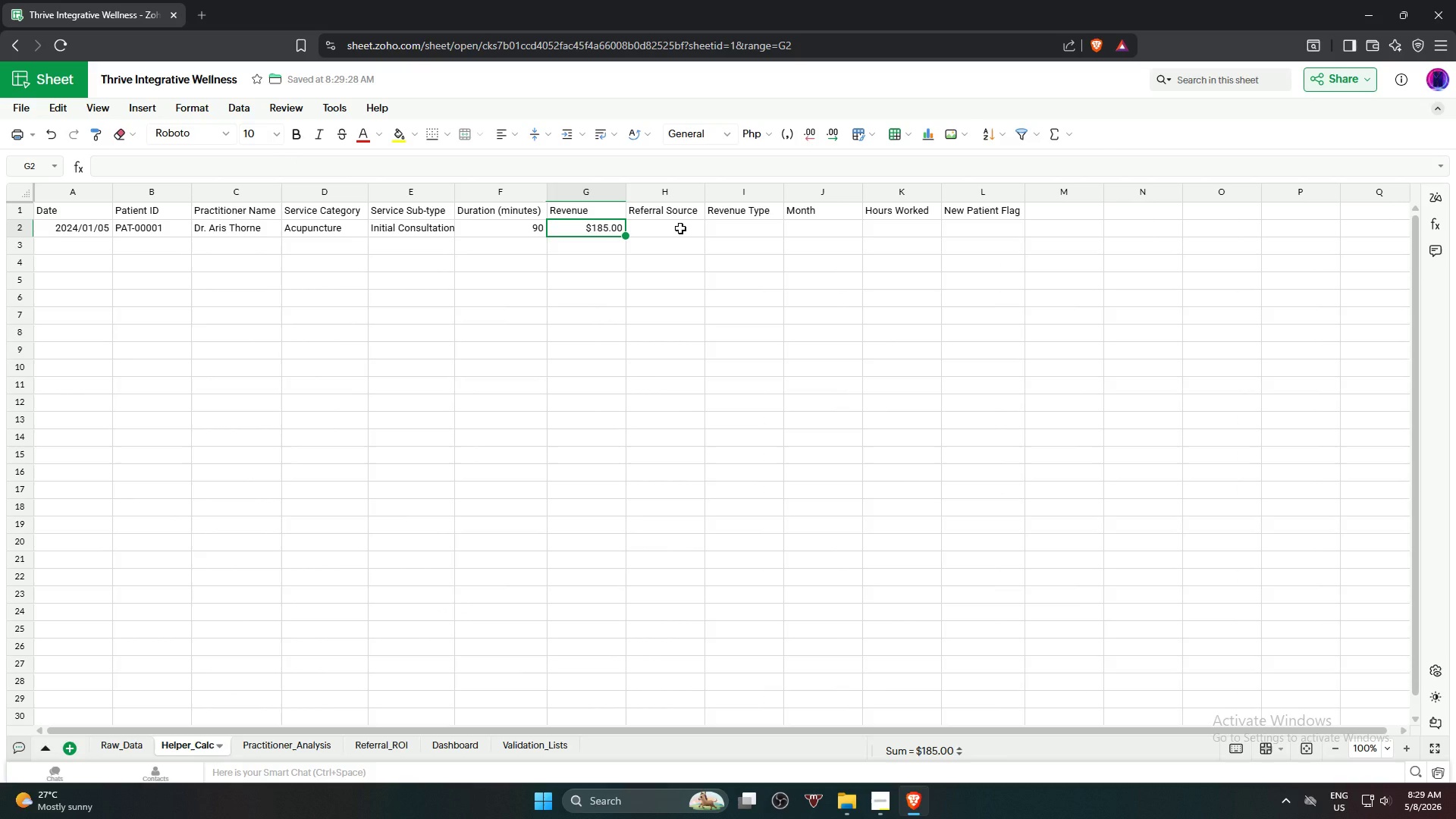 
left_click([680, 228])
 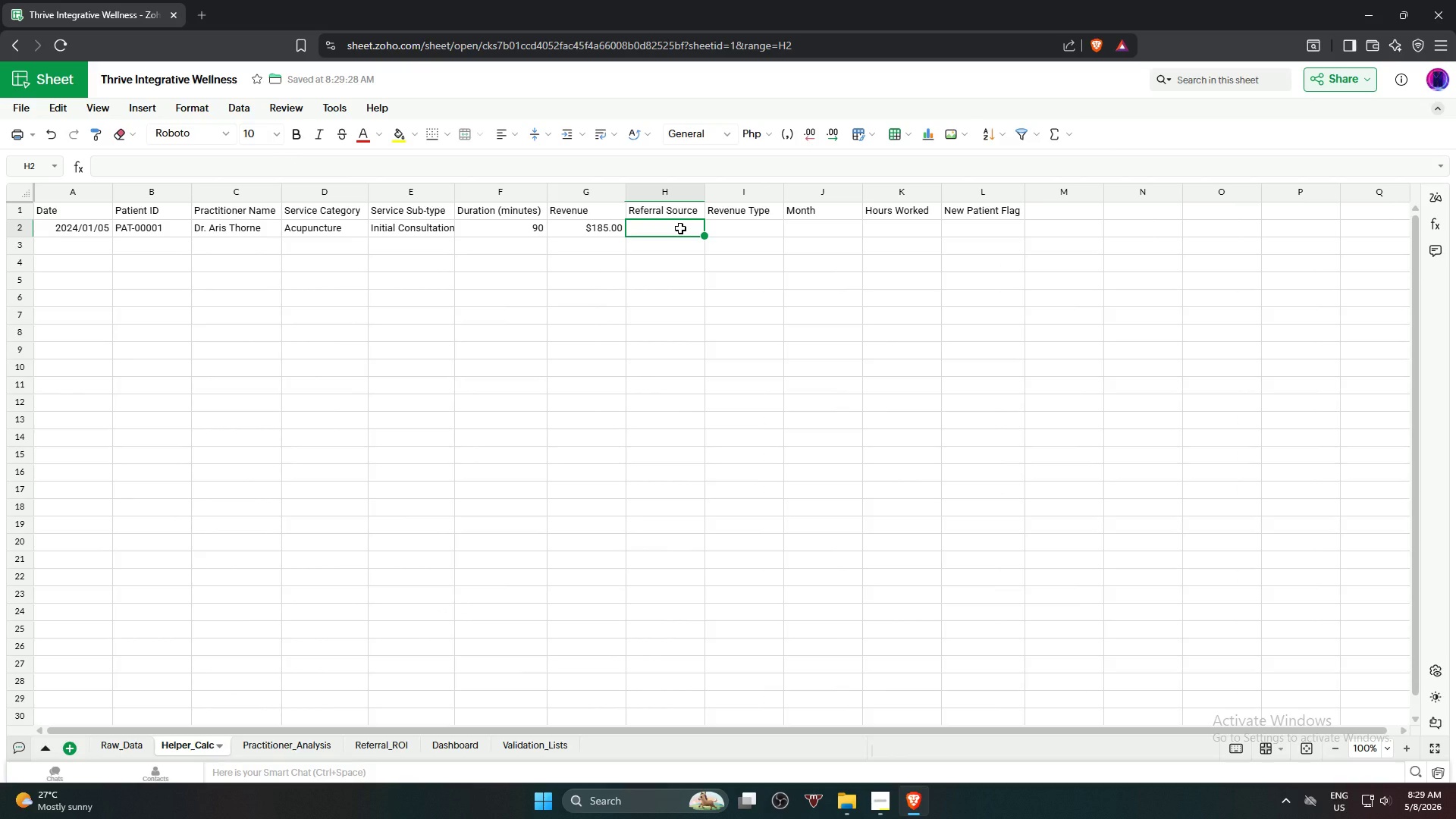 
key(Equal)
 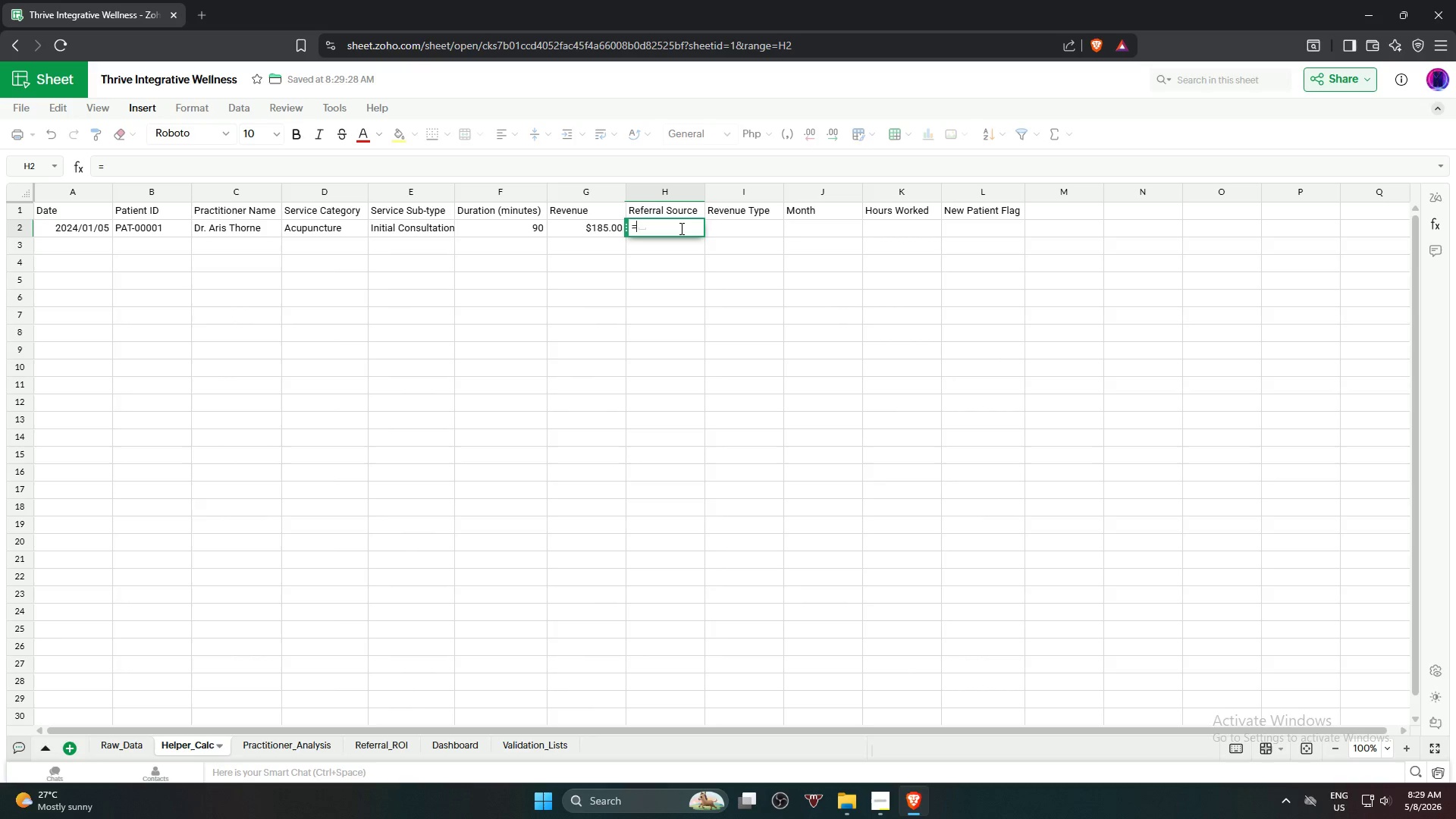 
wait(10.34)
 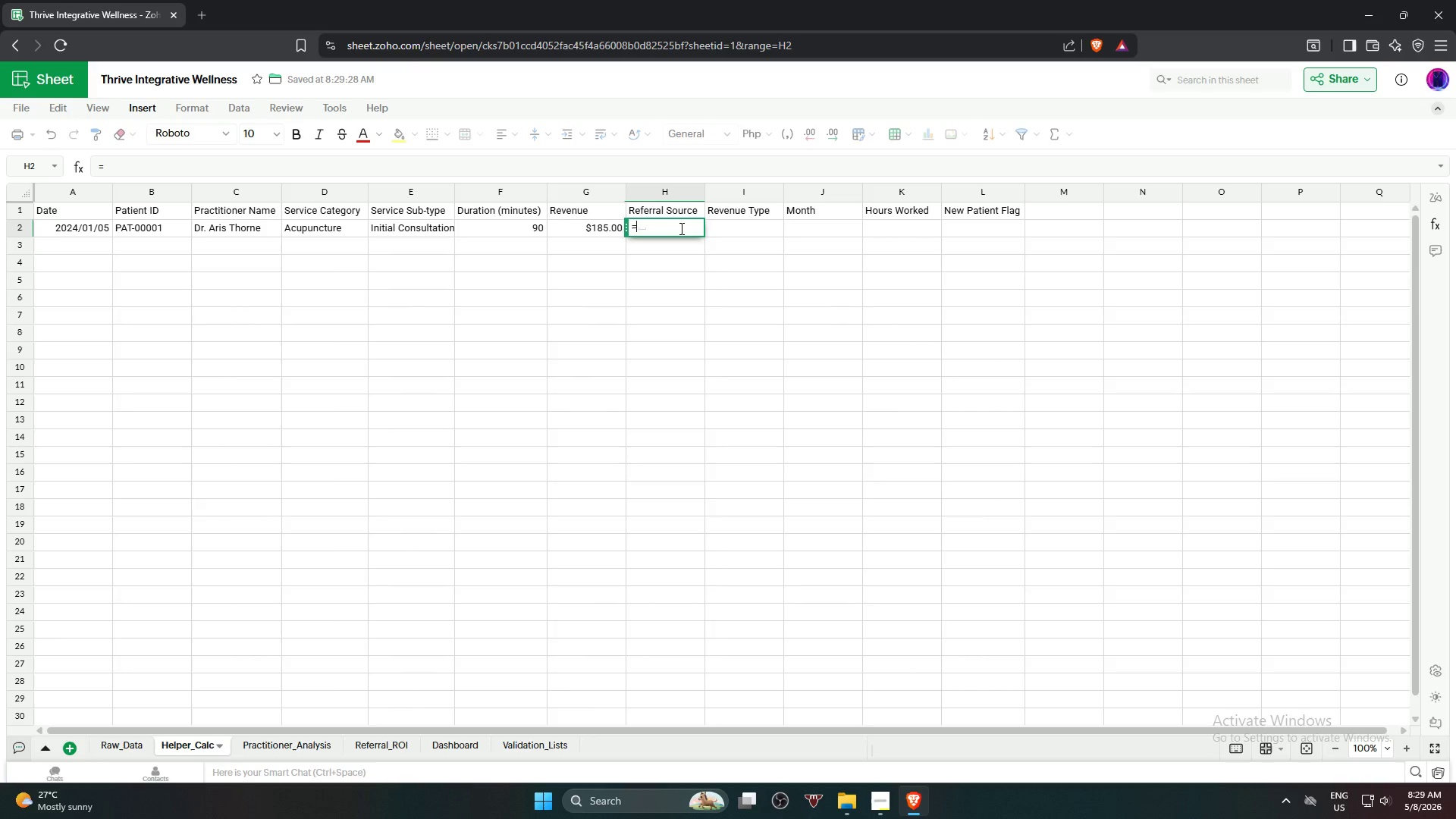 
left_click([115, 748])
 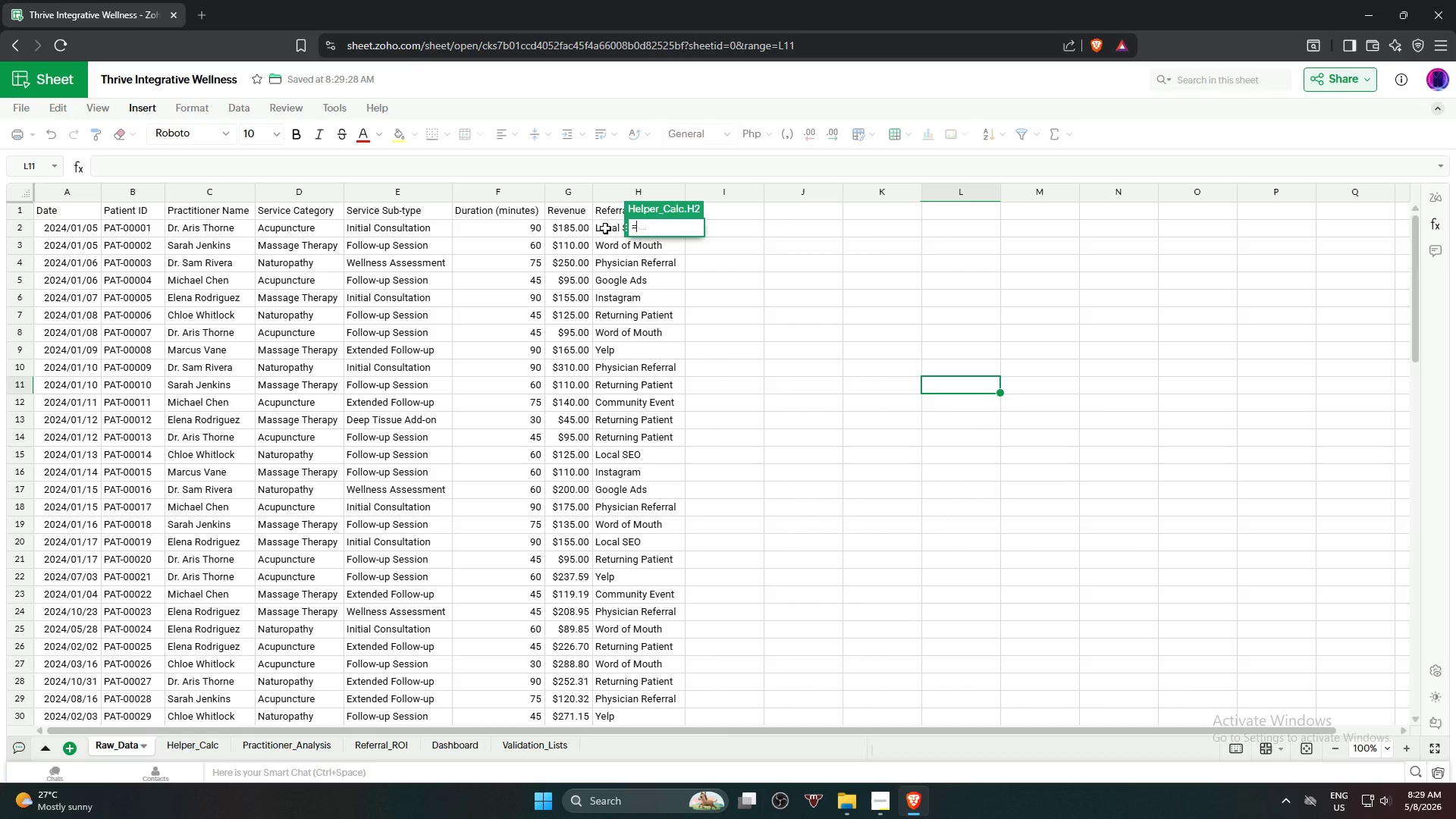 
left_click([605, 227])
 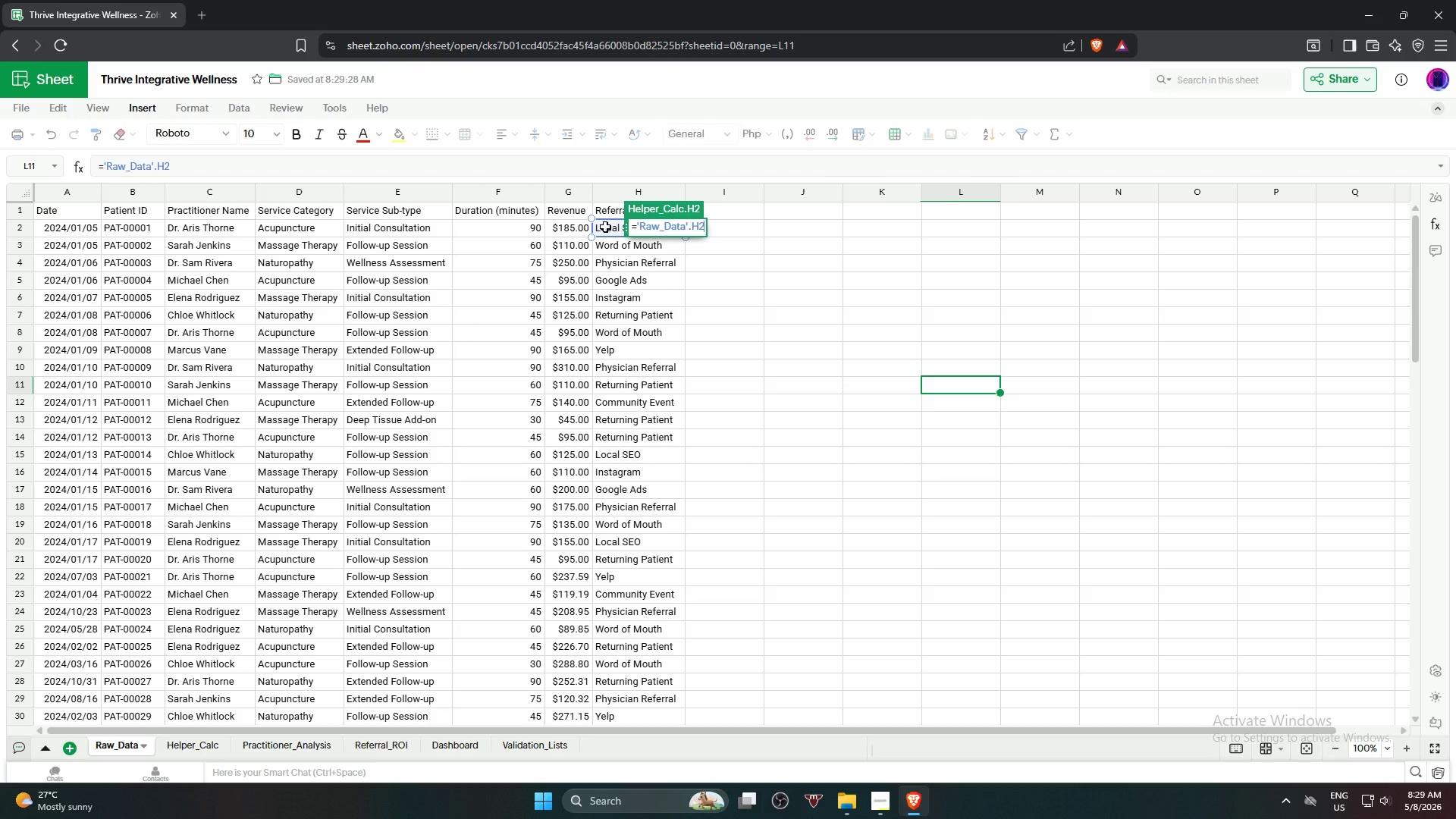 
wait(6.39)
 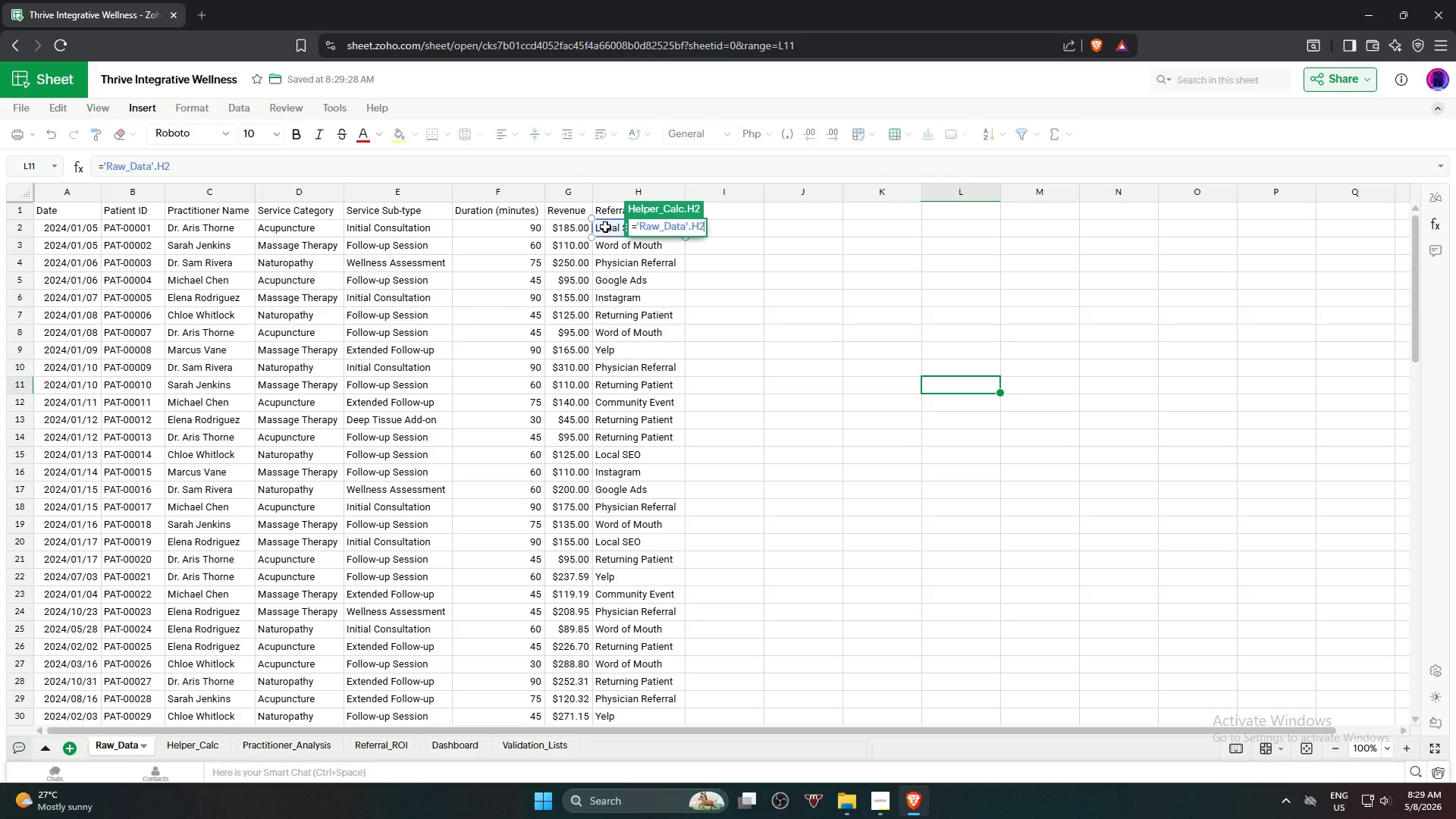 
key(NumpadEnter)
 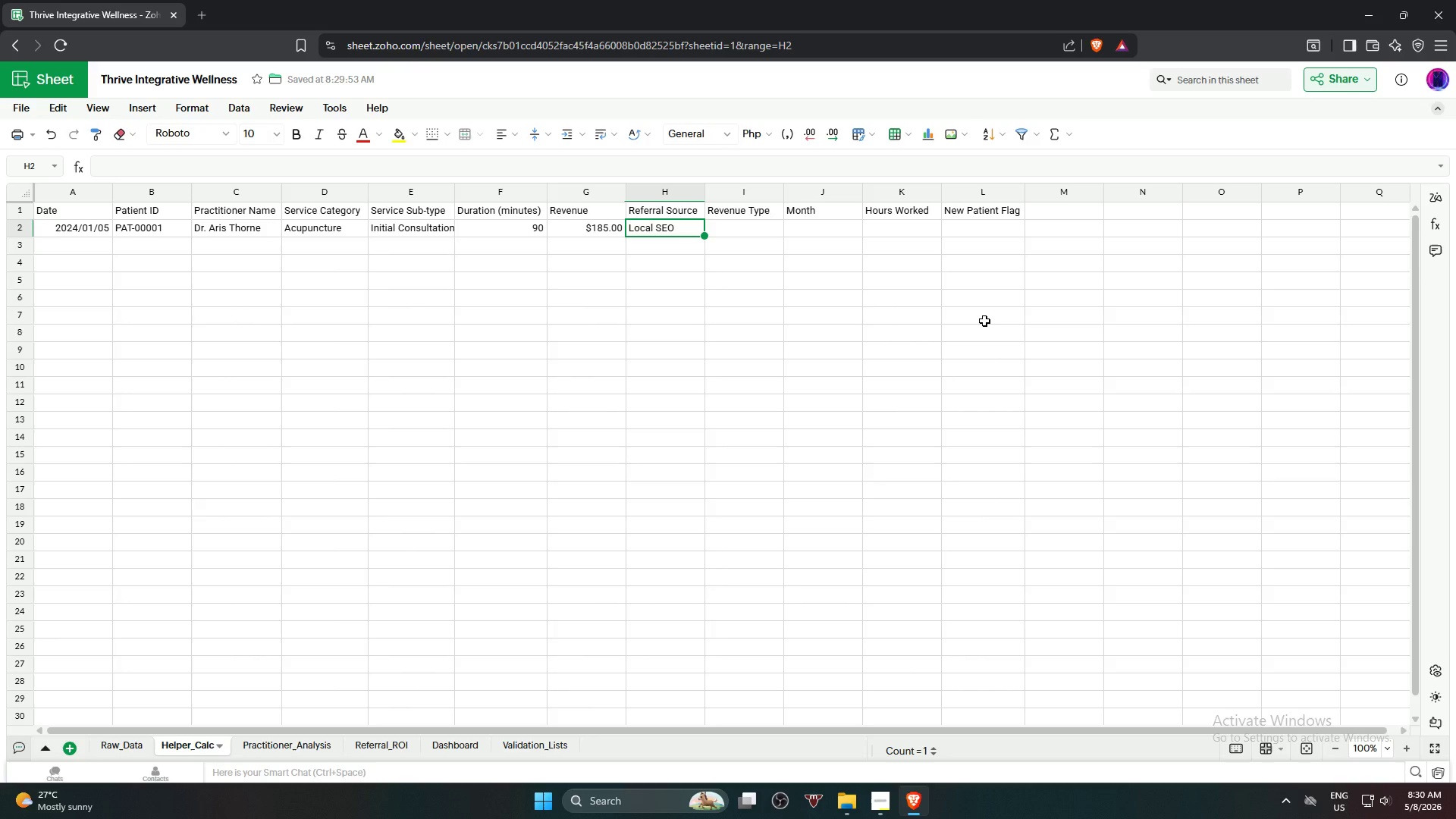 
wait(34.58)
 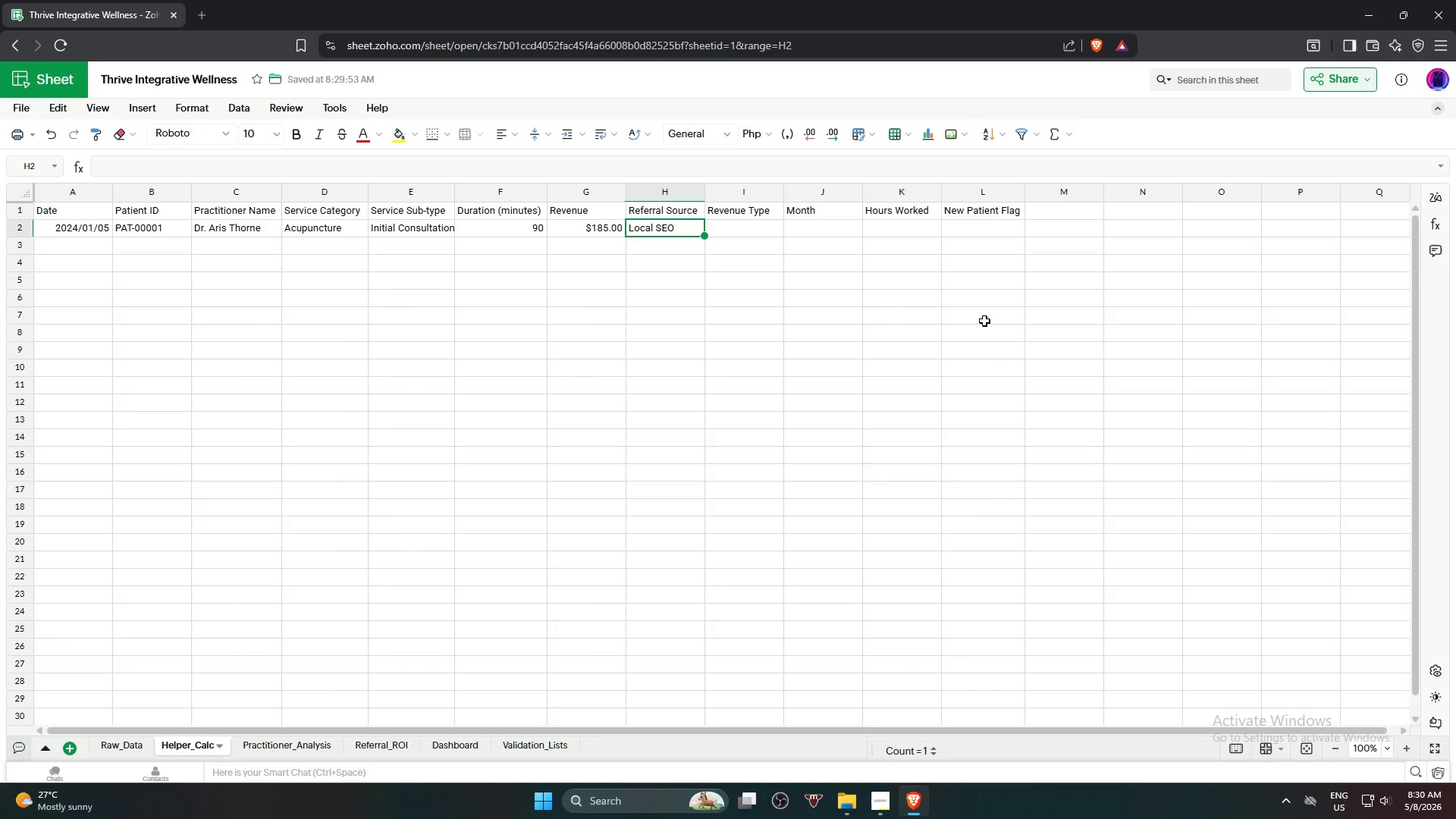 
key(ArrowLeft)
 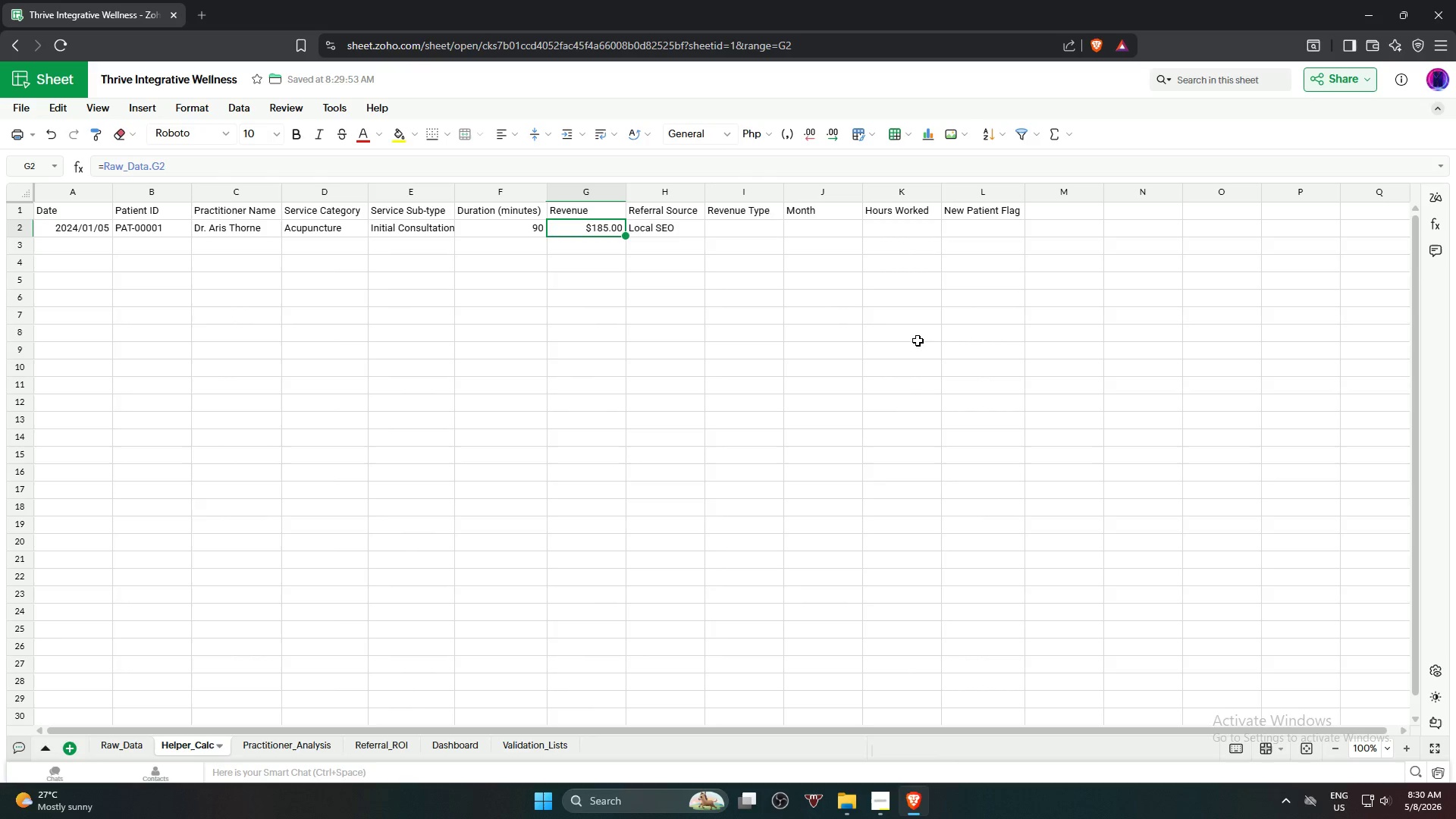 
key(ArrowRight)
 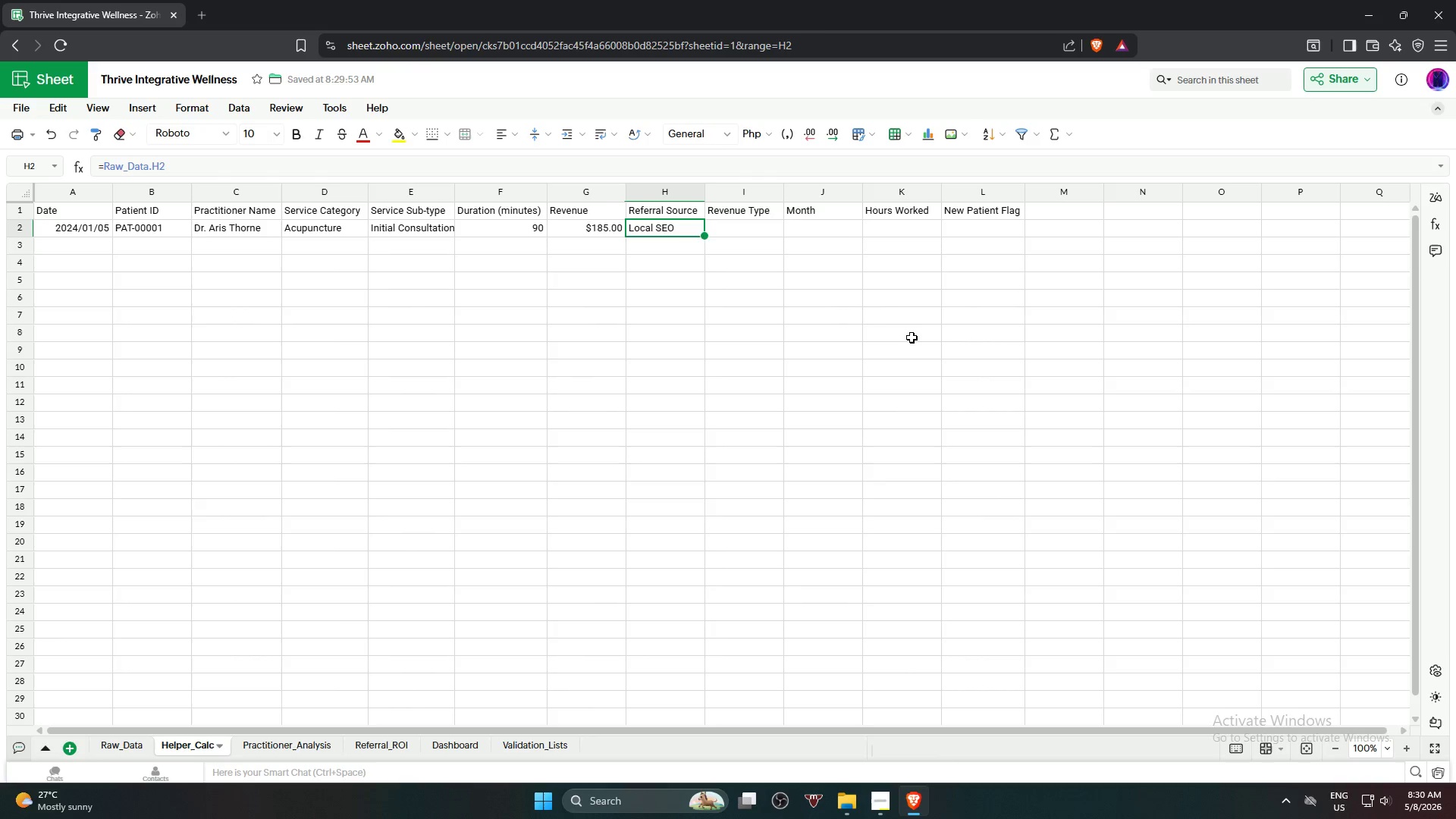 
hold_key(key=ArrowLeft, duration=0.78)
 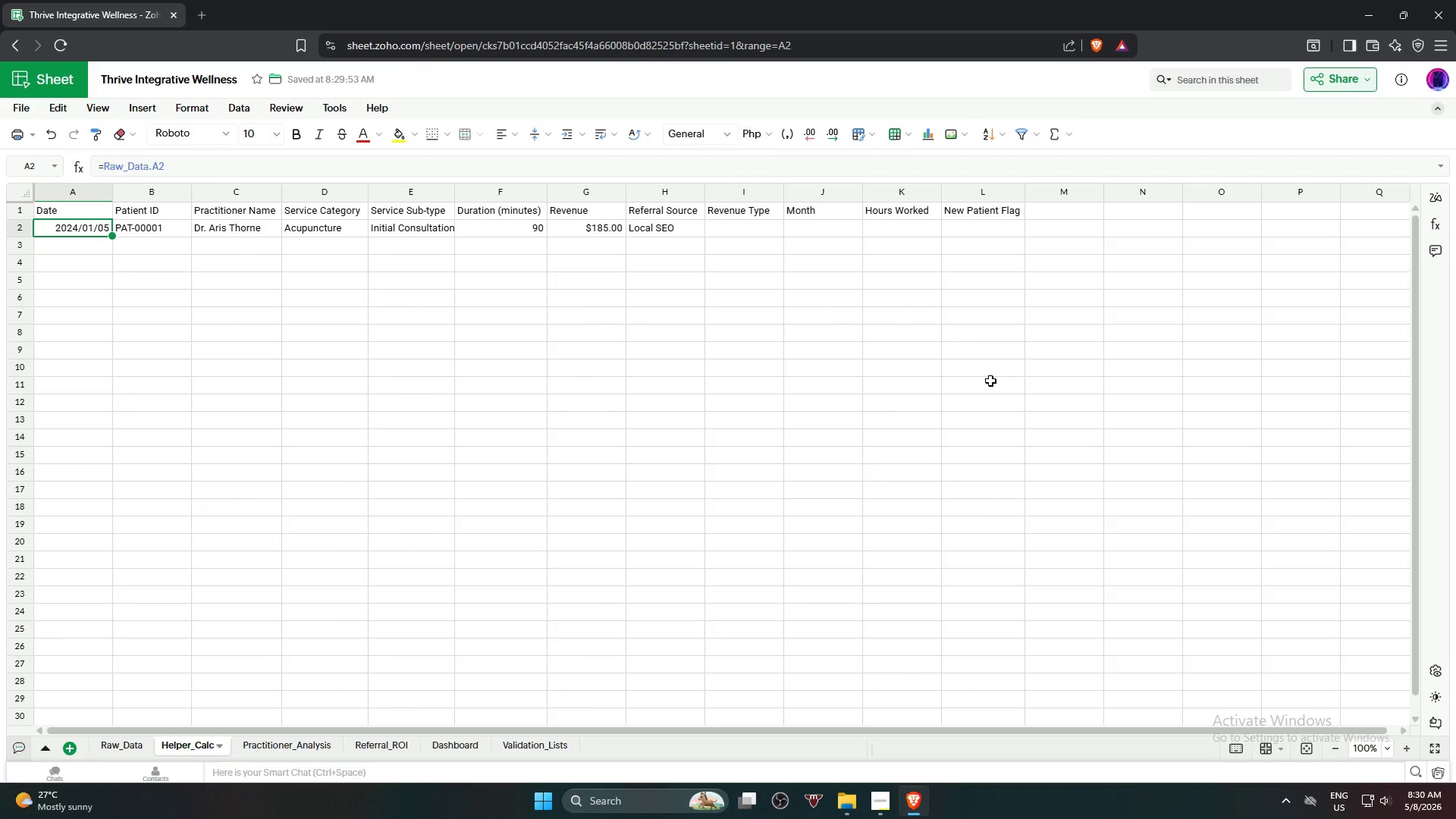 
wait(18.05)
 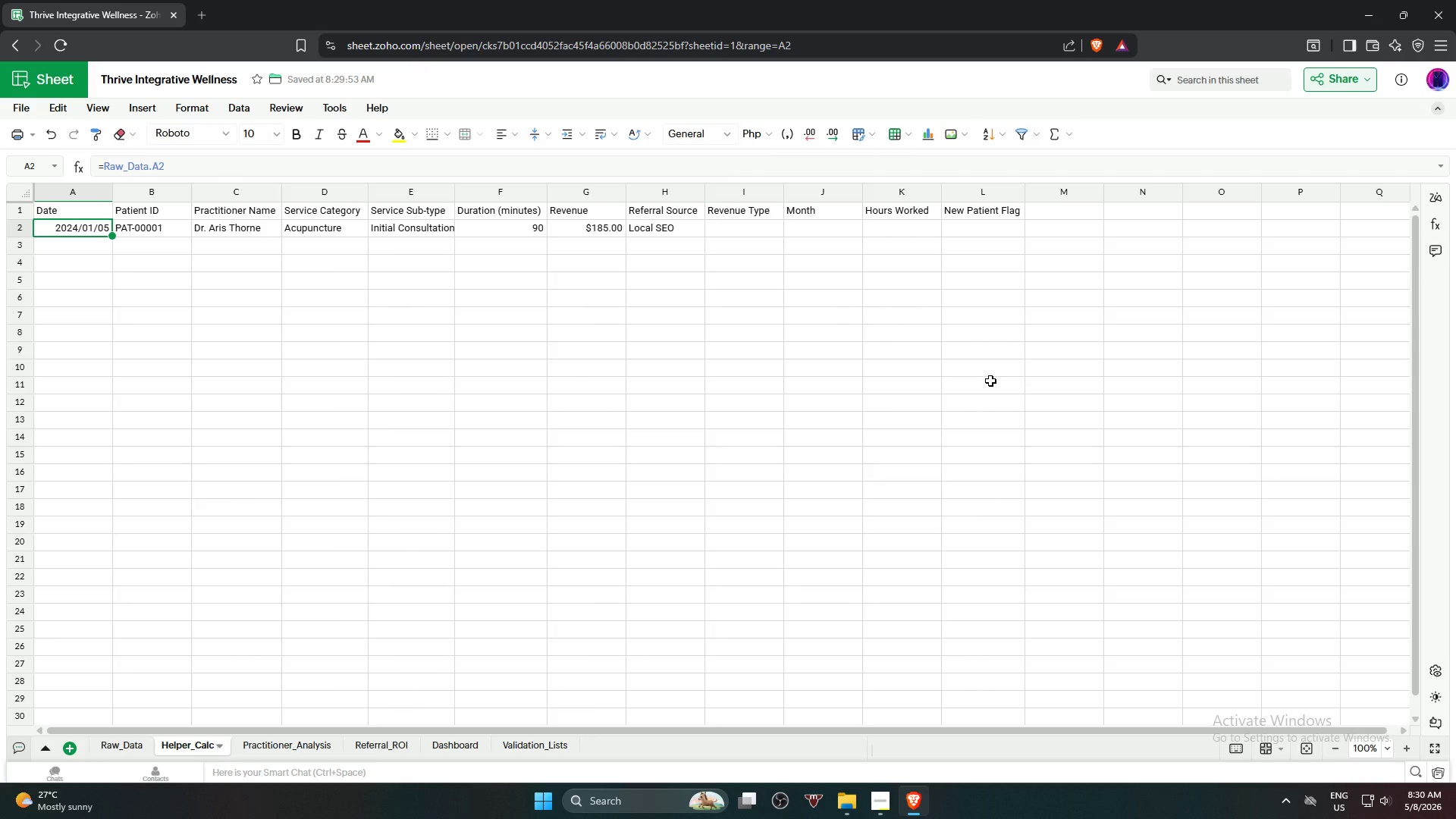 
key(ArrowRight)
 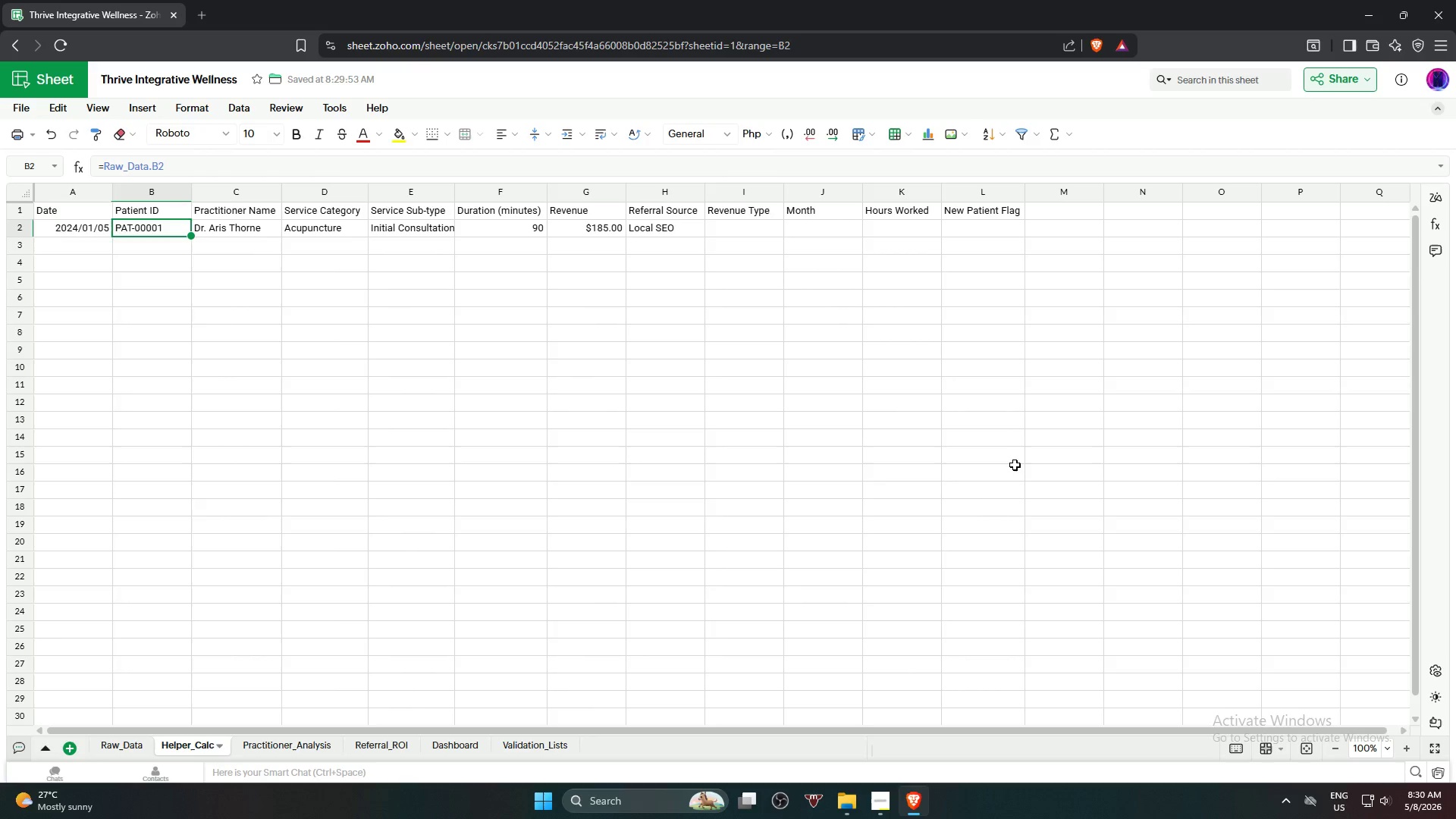 
key(ArrowLeft)
 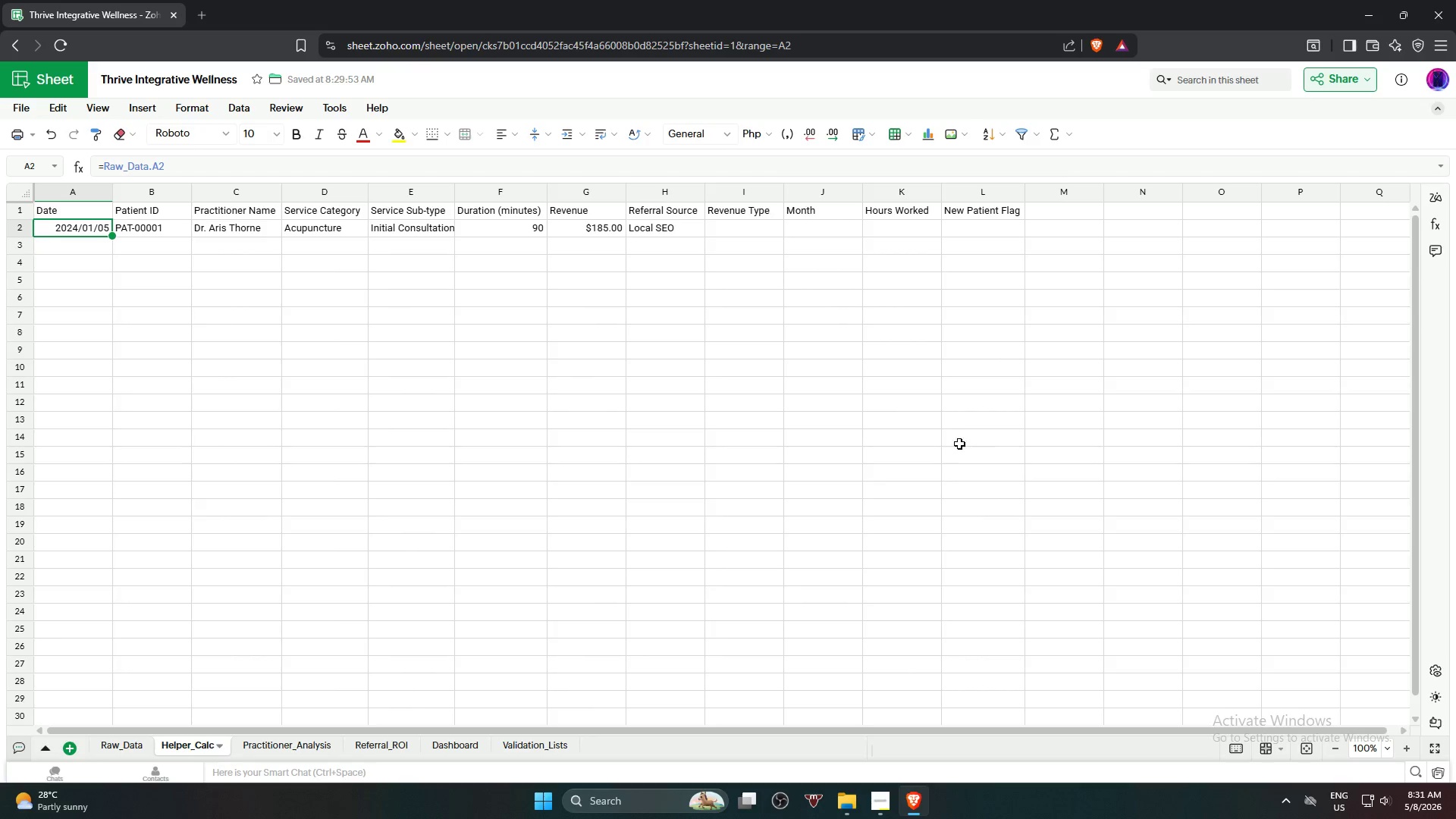 
wait(20.75)
 